 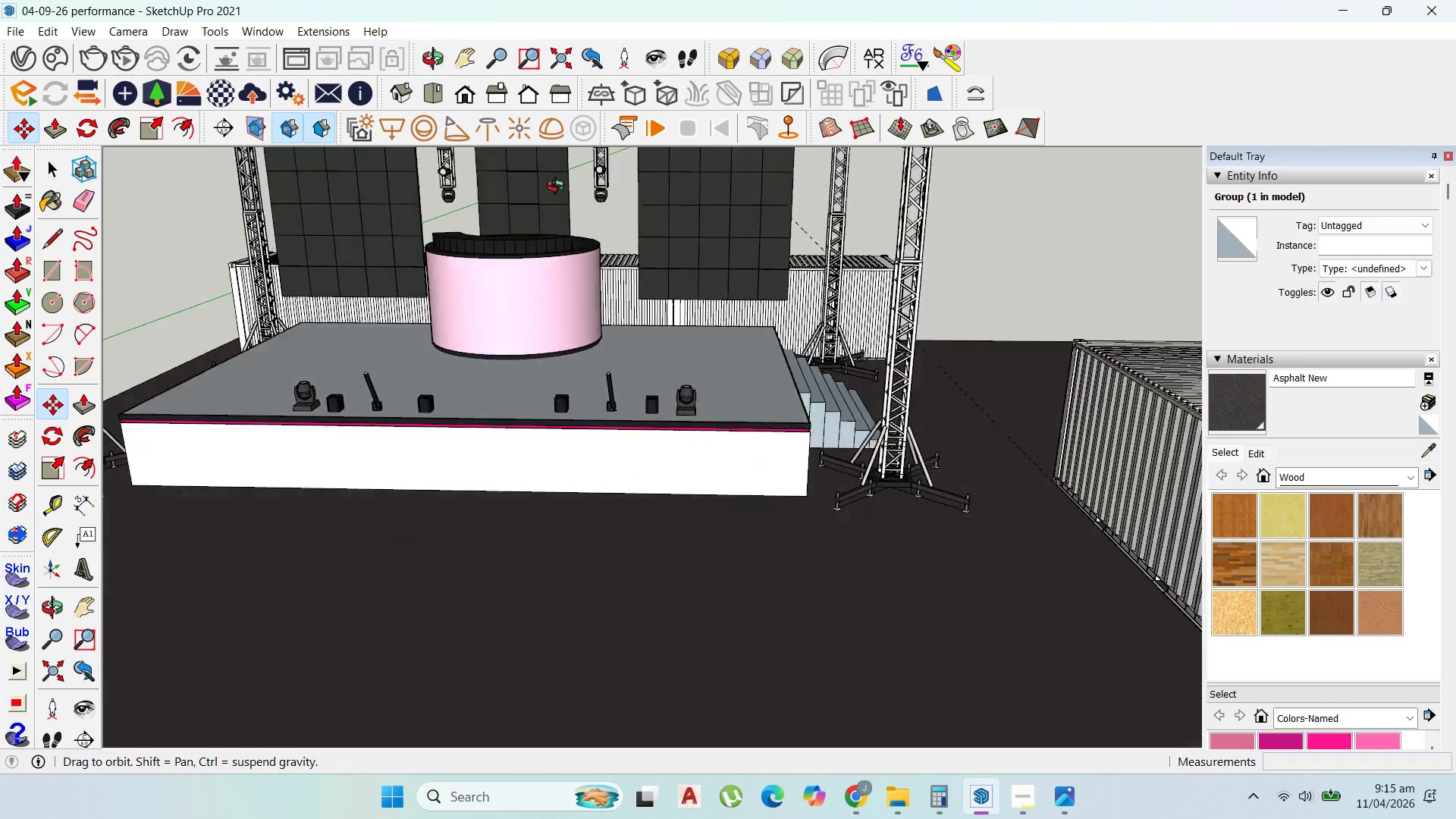 
scroll: coordinate [723, 270], scroll_direction: down, amount: 13.0
 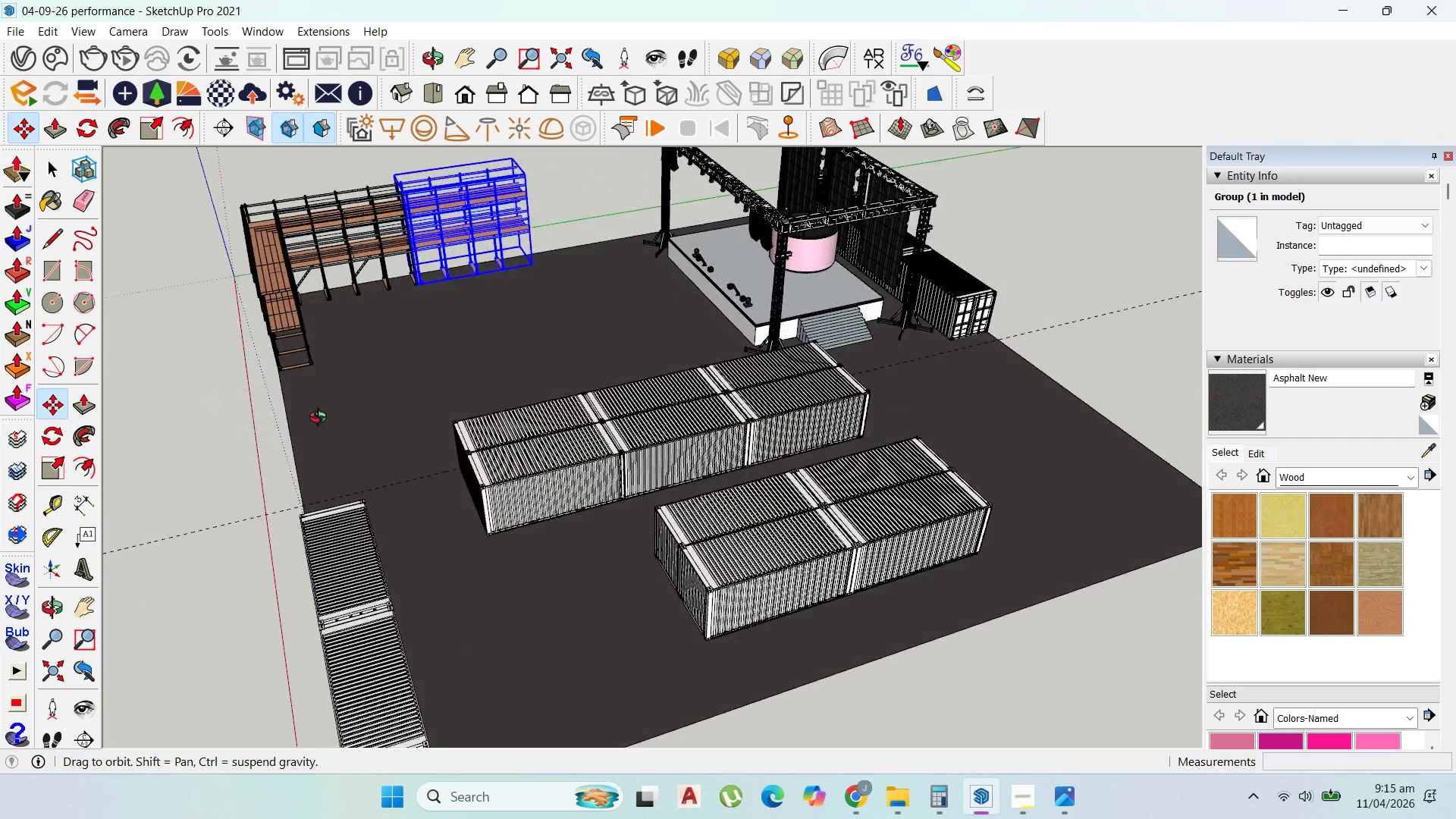 
scroll: coordinate [714, 566], scroll_direction: up, amount: 31.0
 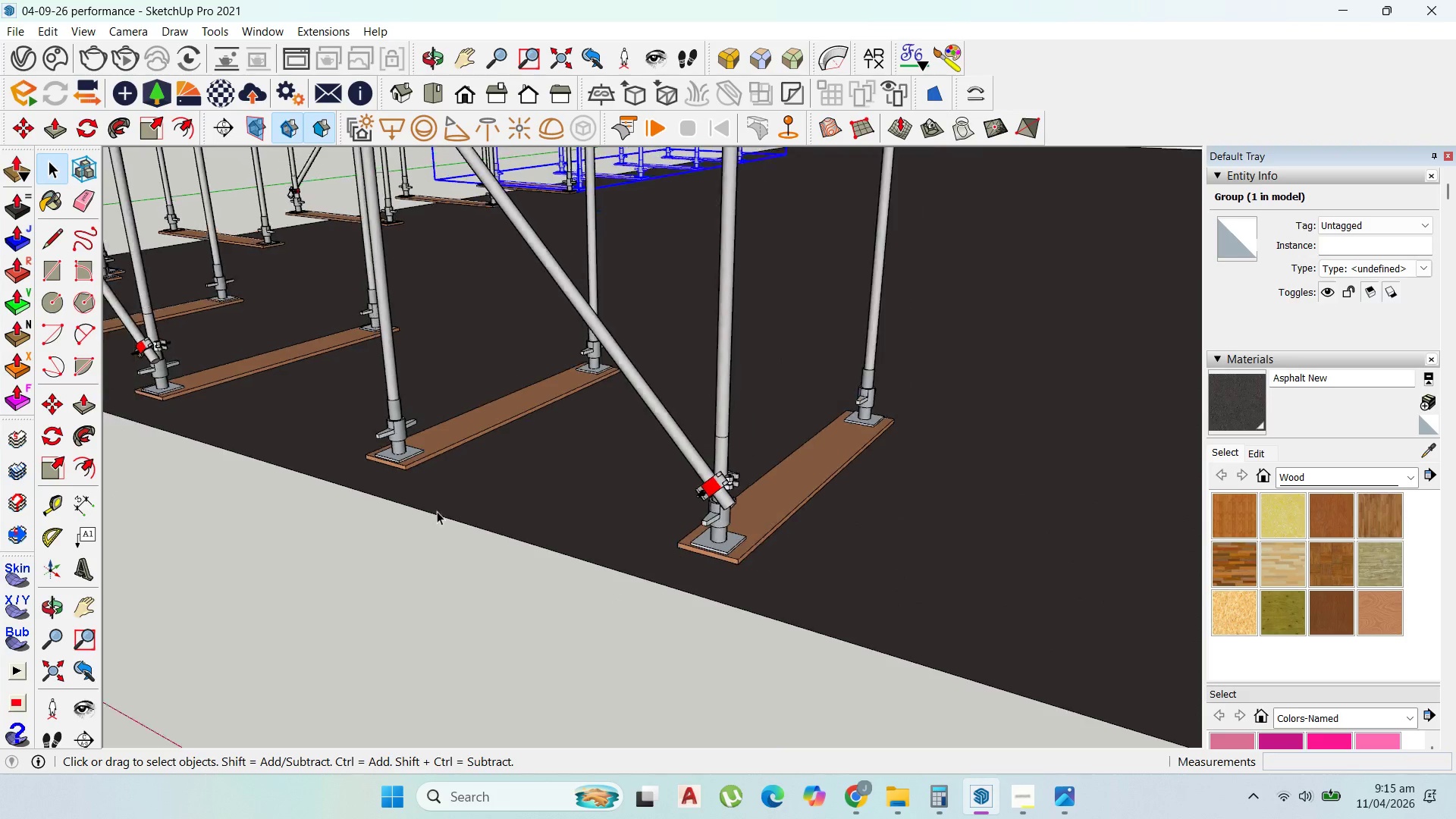 
scroll: coordinate [471, 467], scroll_direction: down, amount: 31.0
 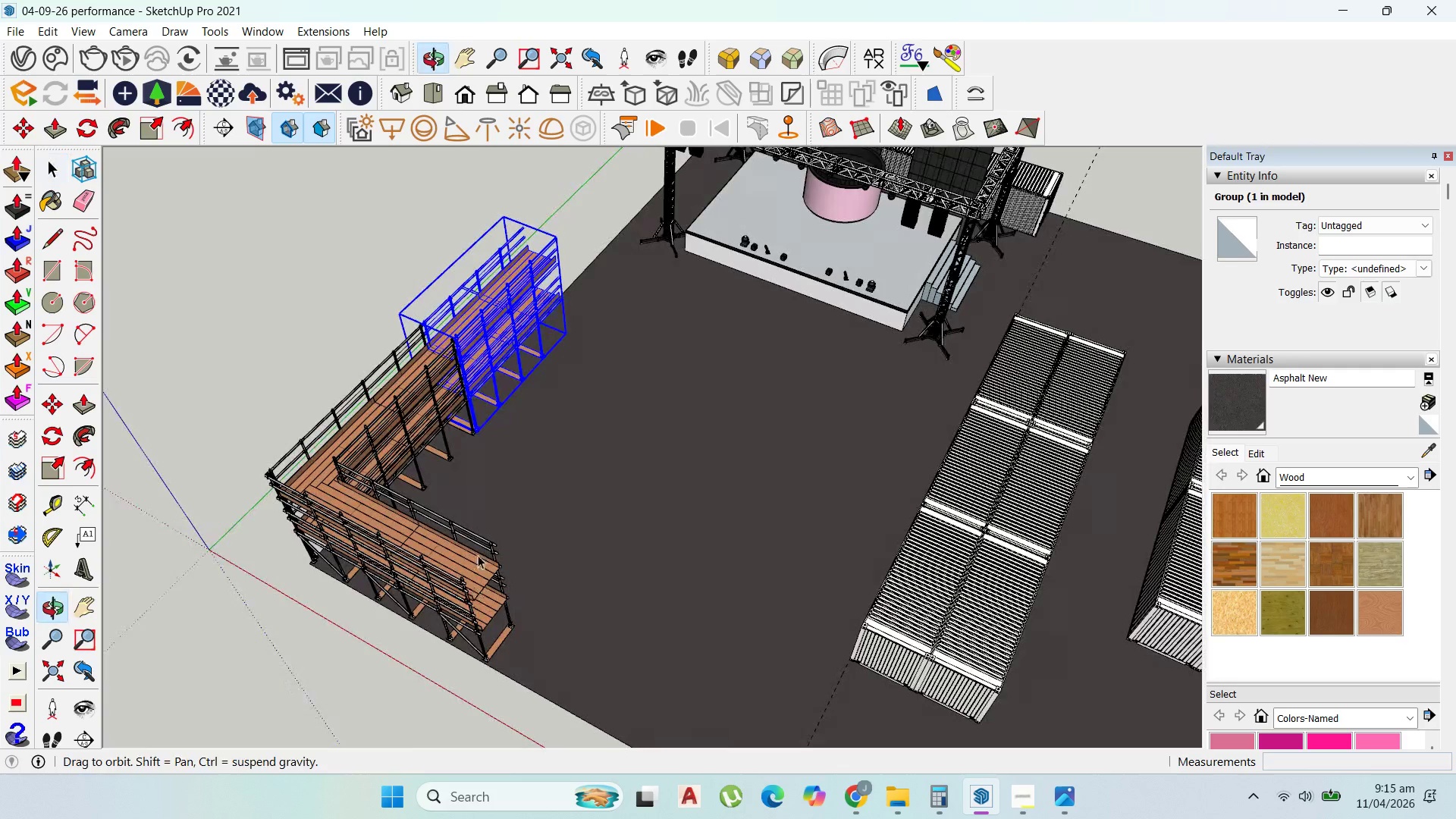 
scroll: coordinate [503, 427], scroll_direction: up, amount: 10.0
 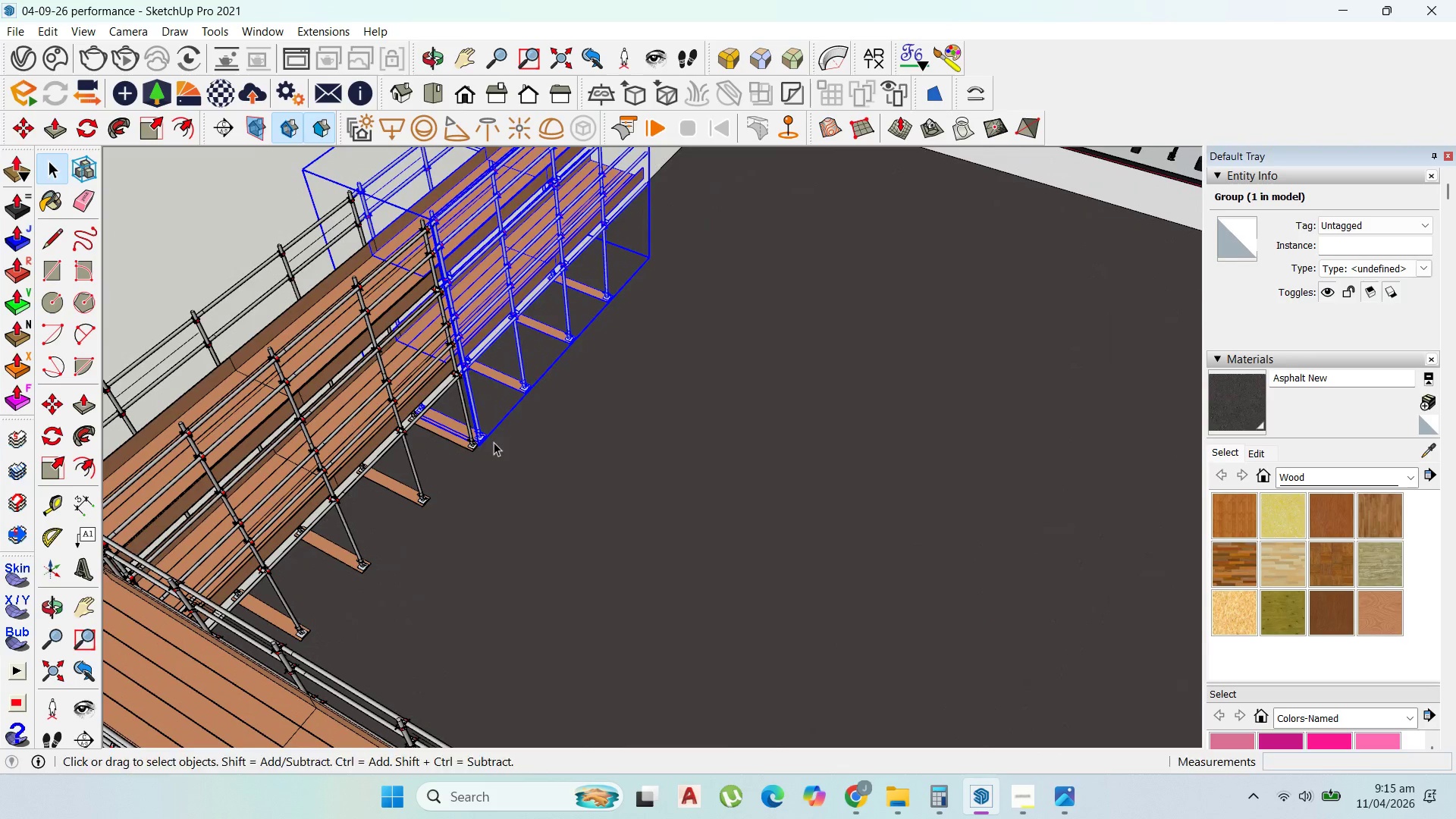 
key(M)
 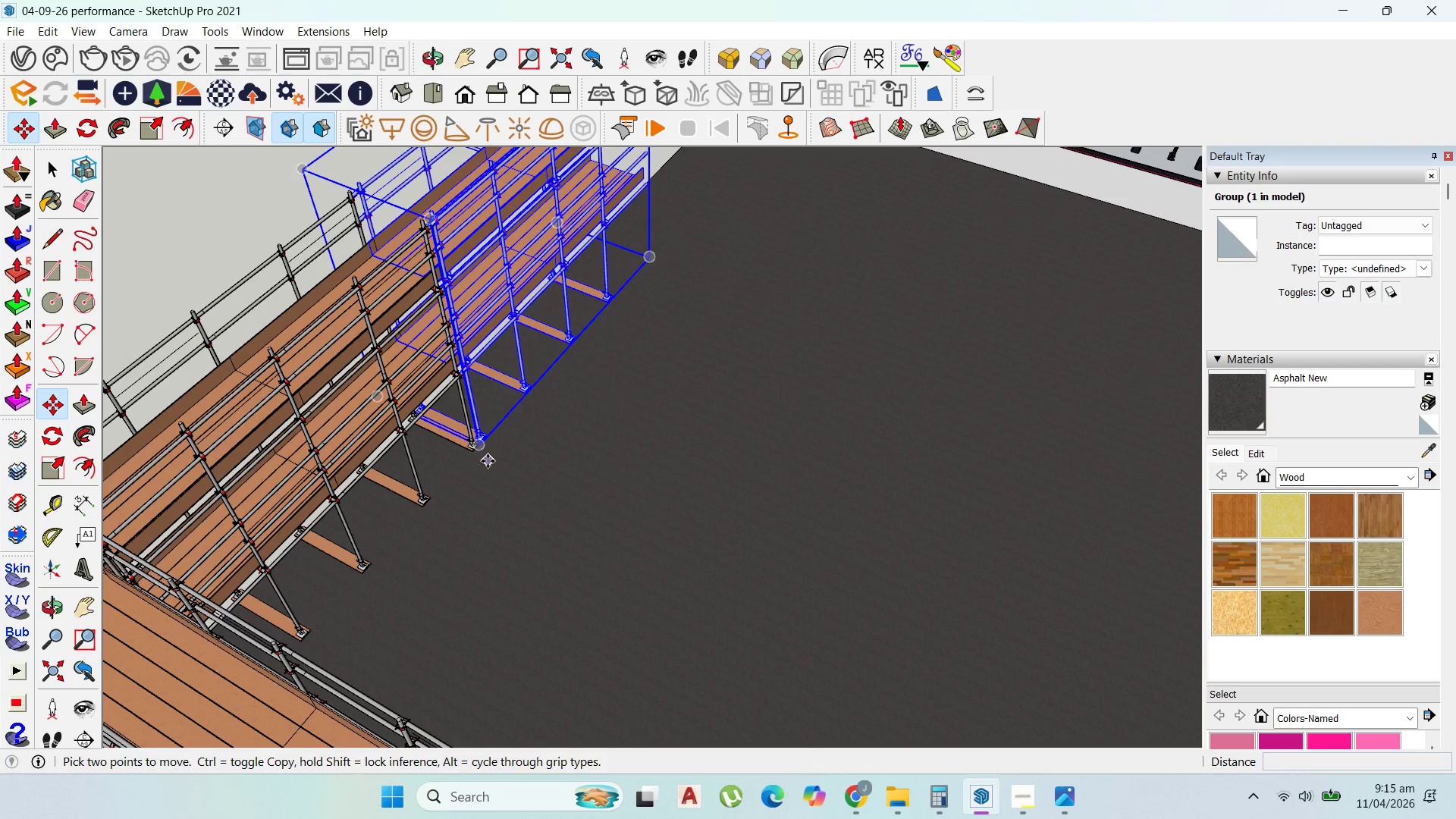 
left_click([488, 461])
 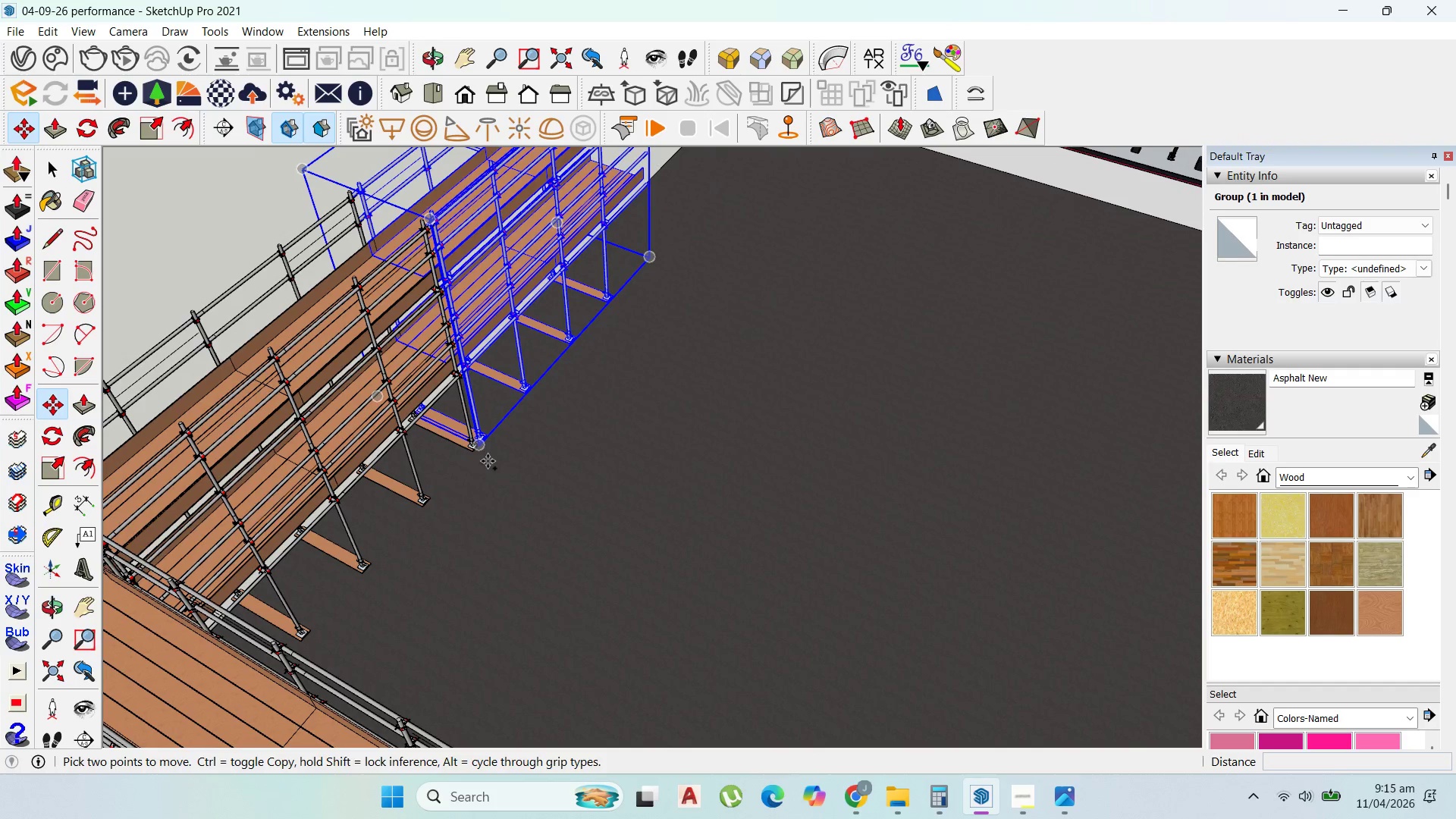 
key(Control+ControlLeft)
 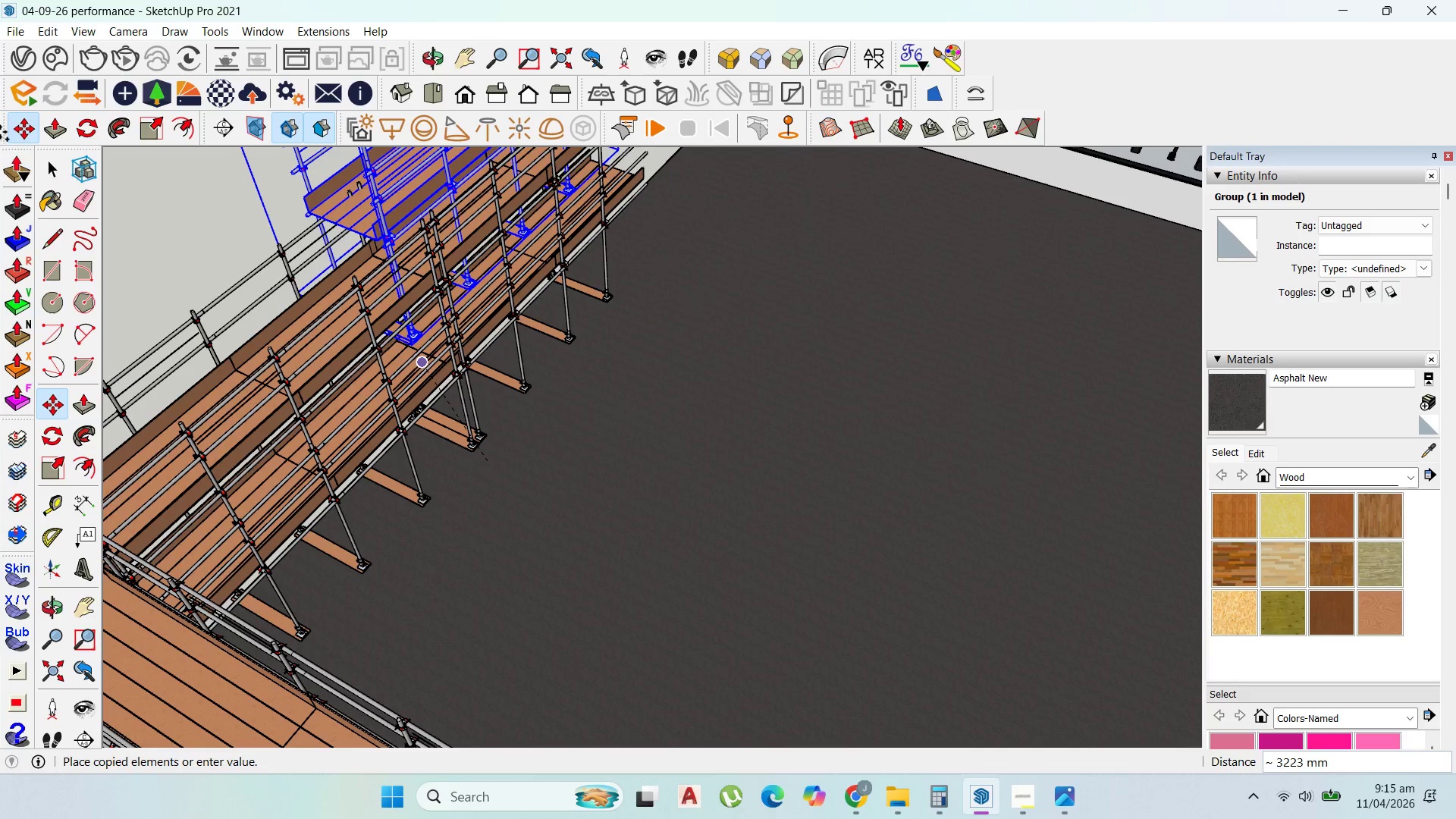 
wait(6.89)
 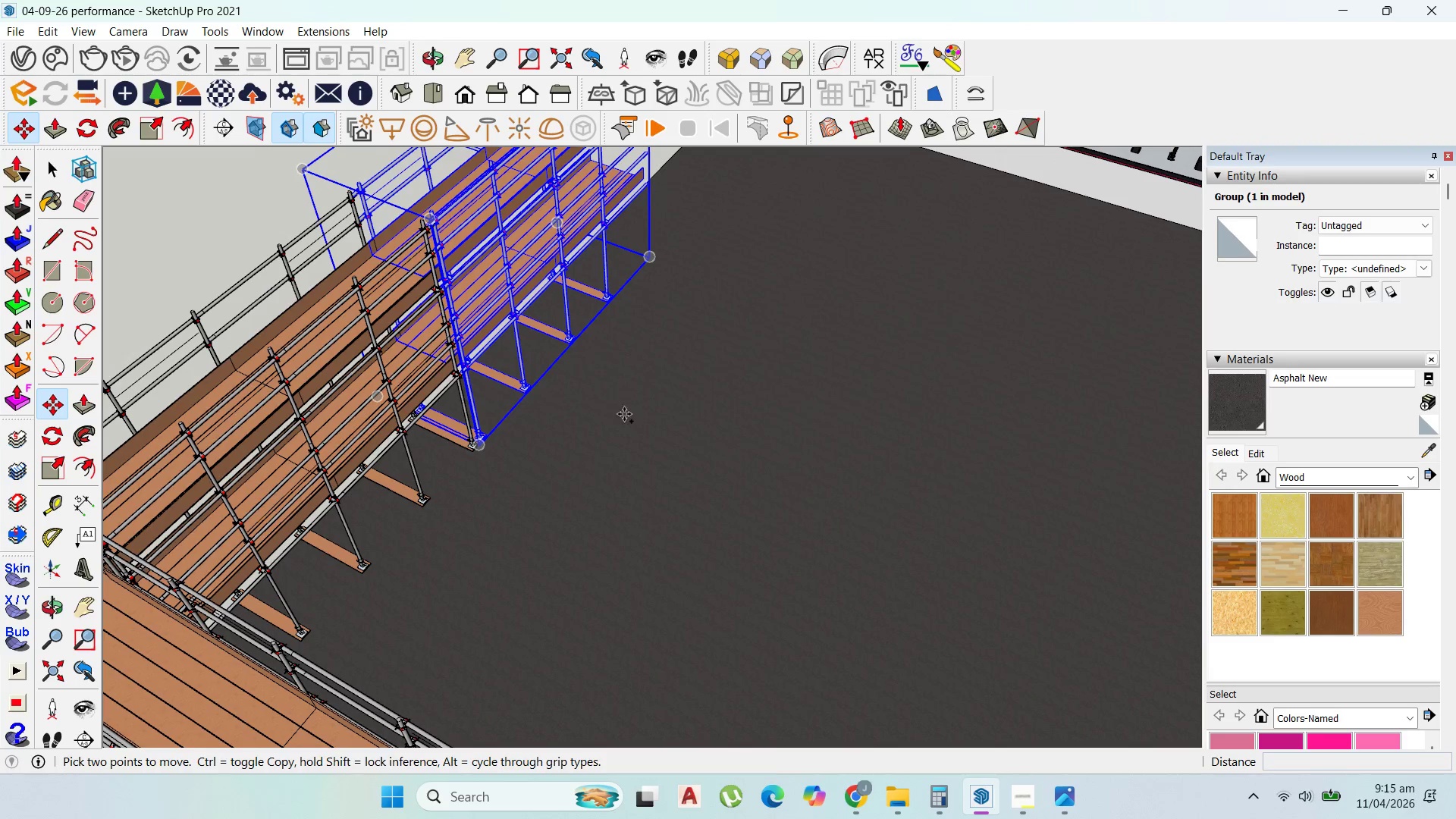 
scroll: coordinate [582, 491], scroll_direction: down, amount: 25.0
 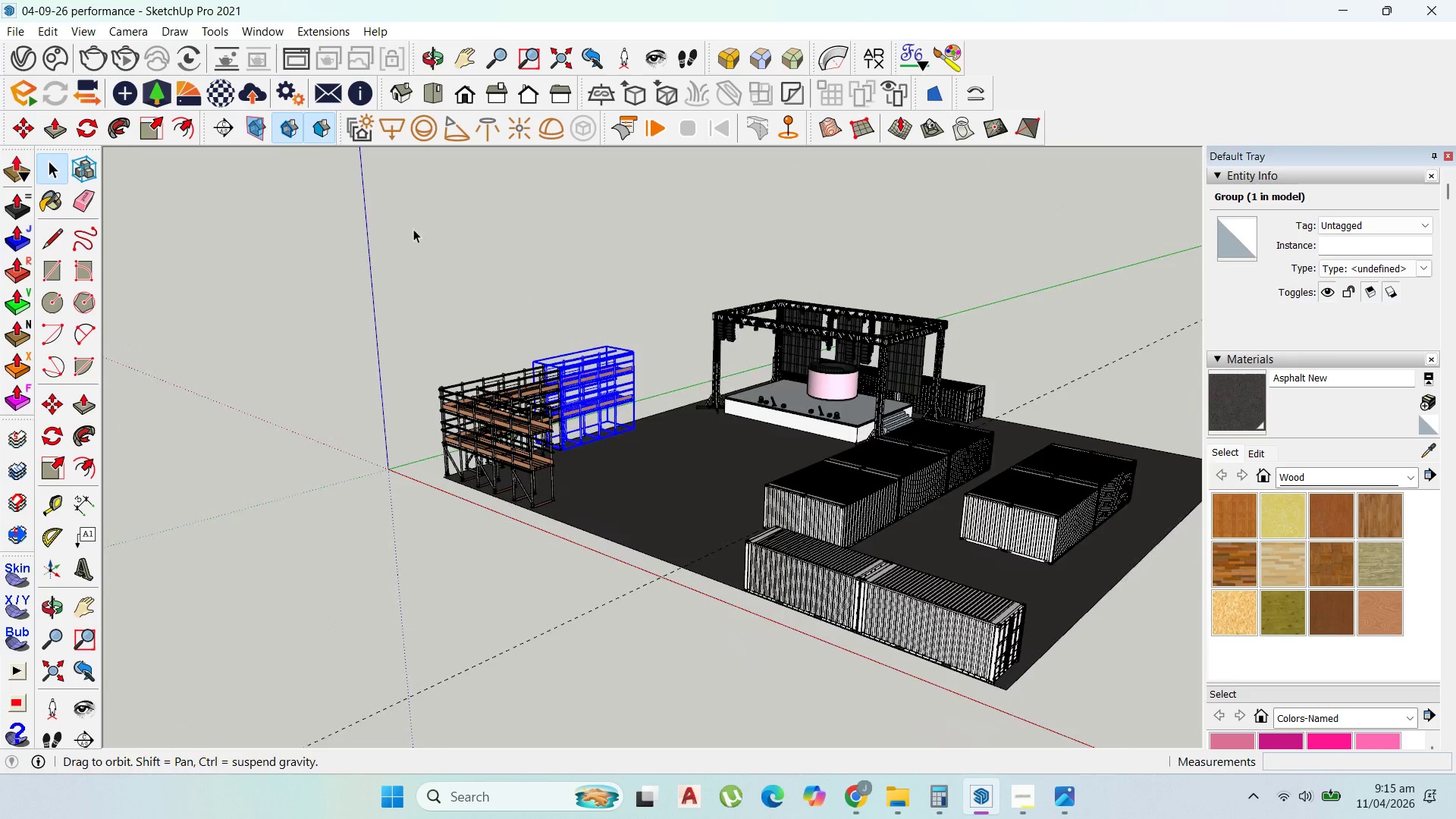 
scroll: coordinate [802, 508], scroll_direction: up, amount: 11.0
 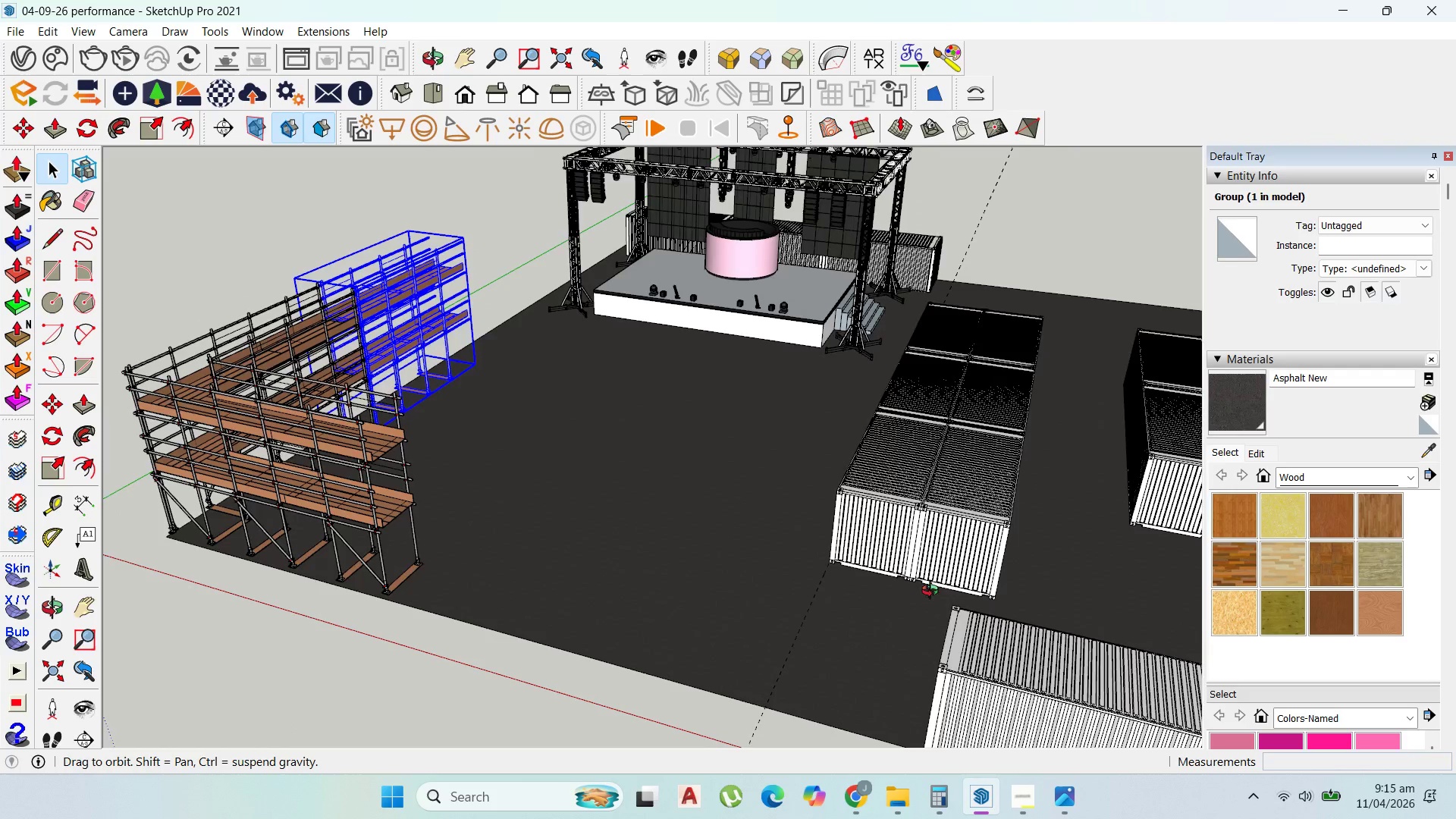 
double_click([918, 527])
 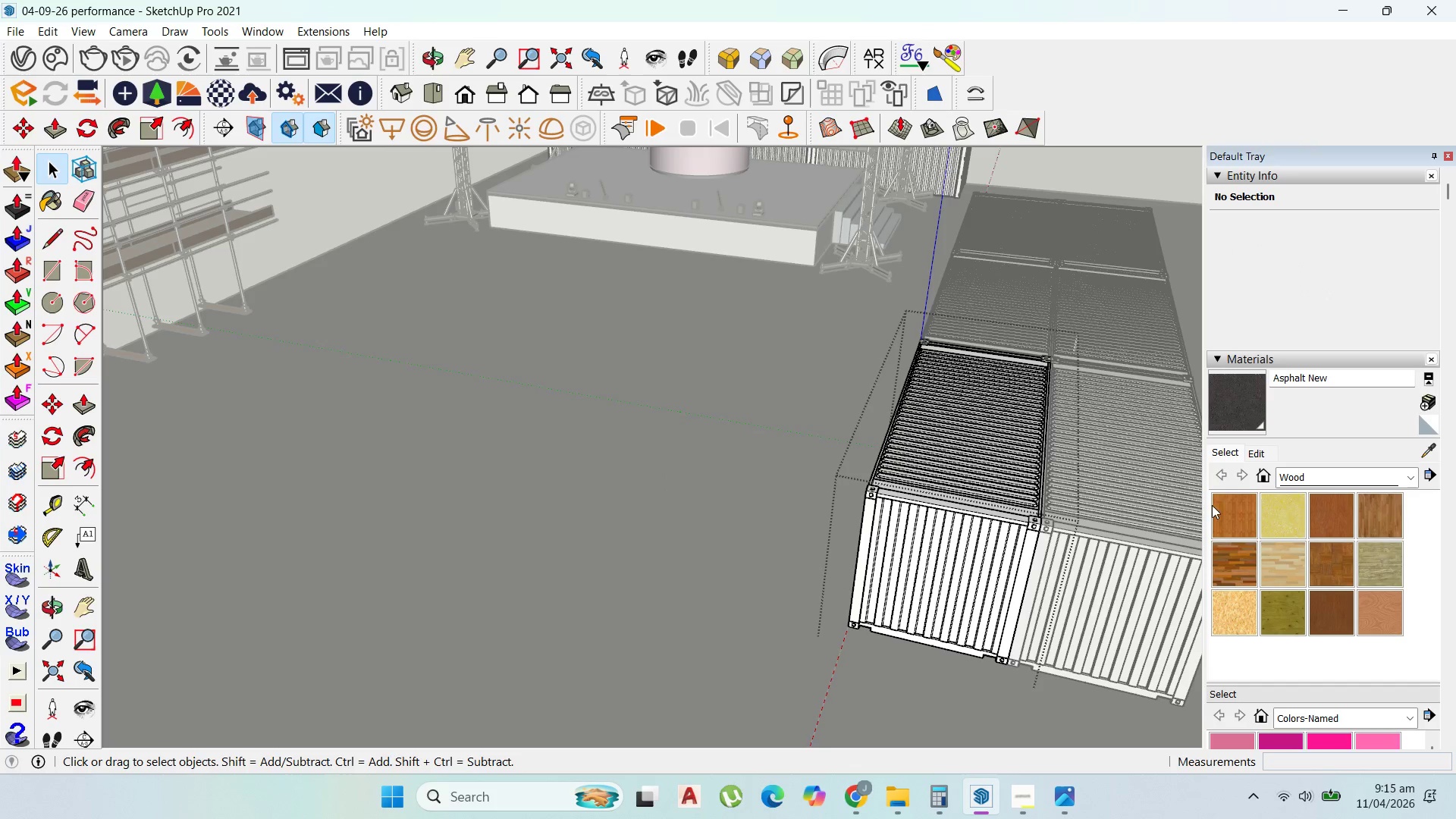 
scroll: coordinate [880, 522], scroll_direction: up, amount: 9.0
 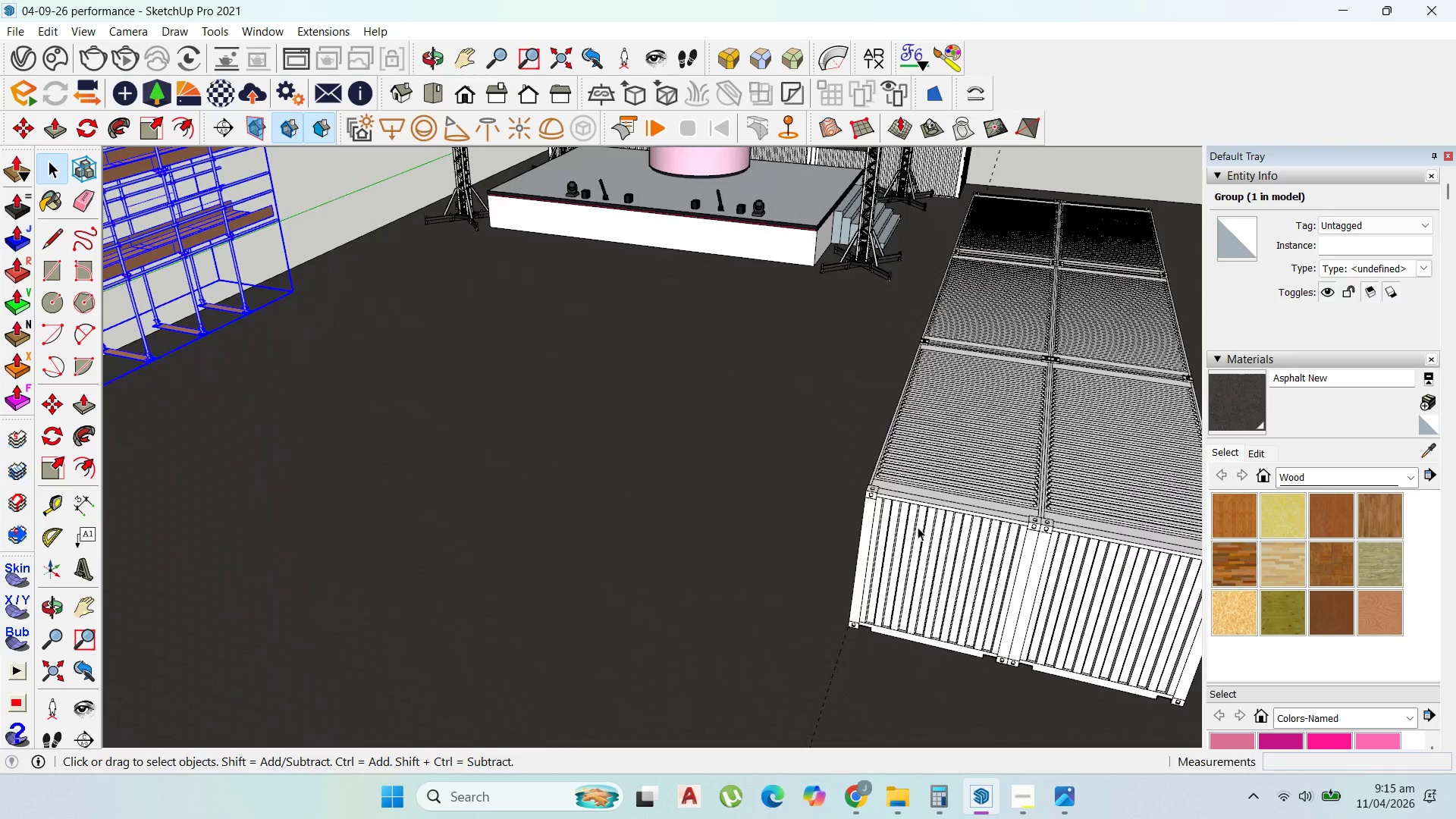 
key(Escape)
 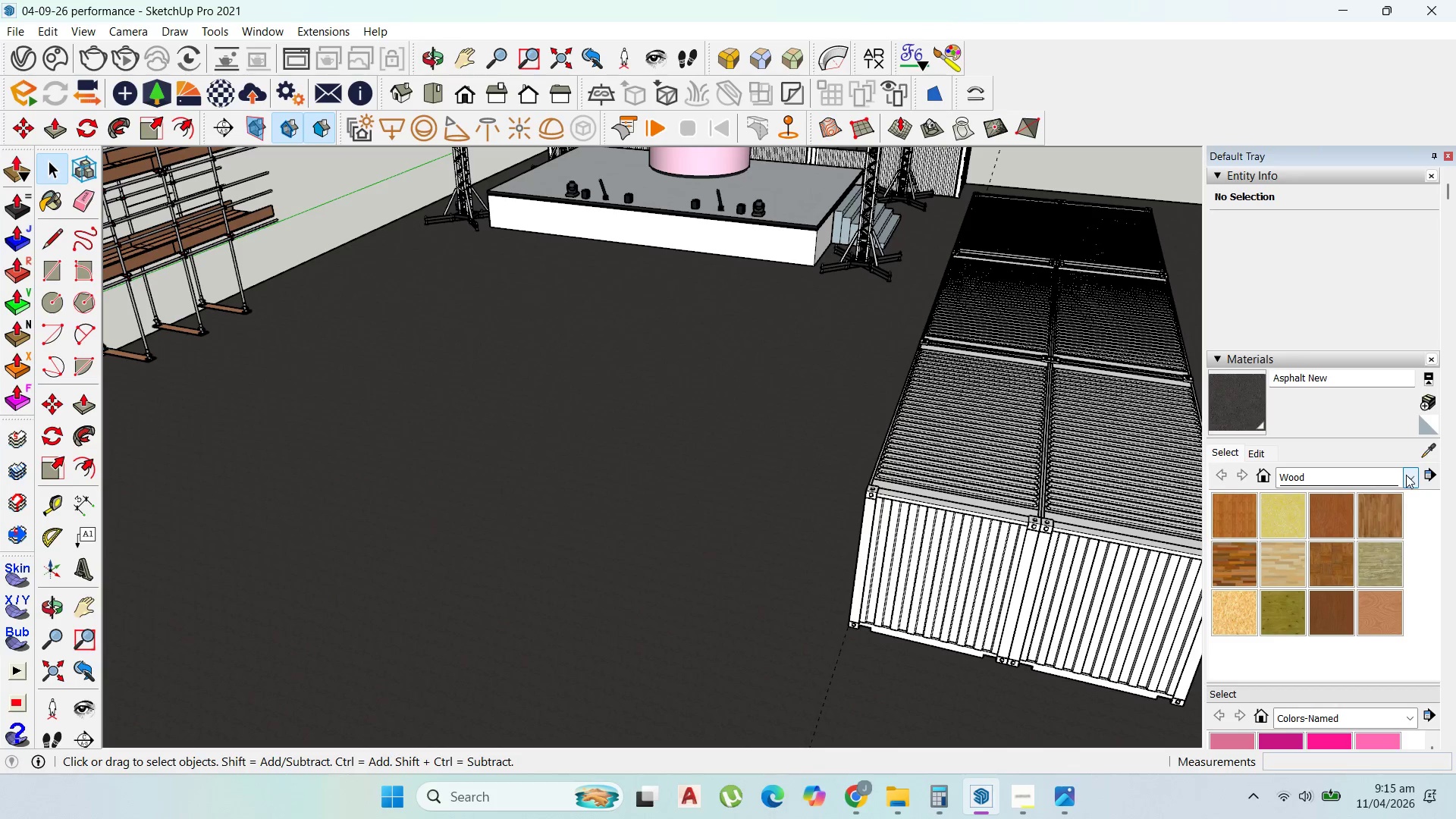 
left_click([1406, 475])
 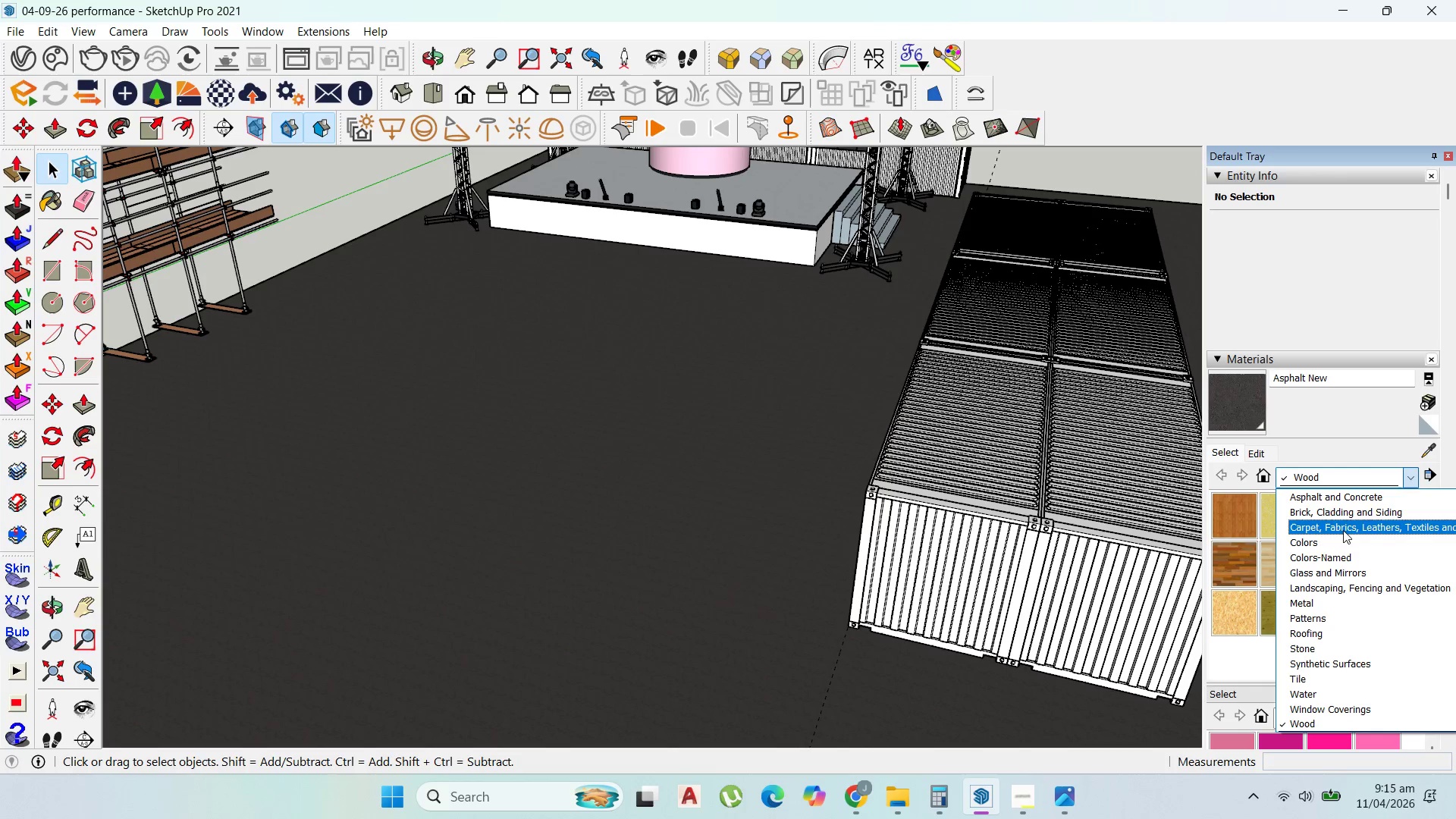 
left_click([1342, 549])
 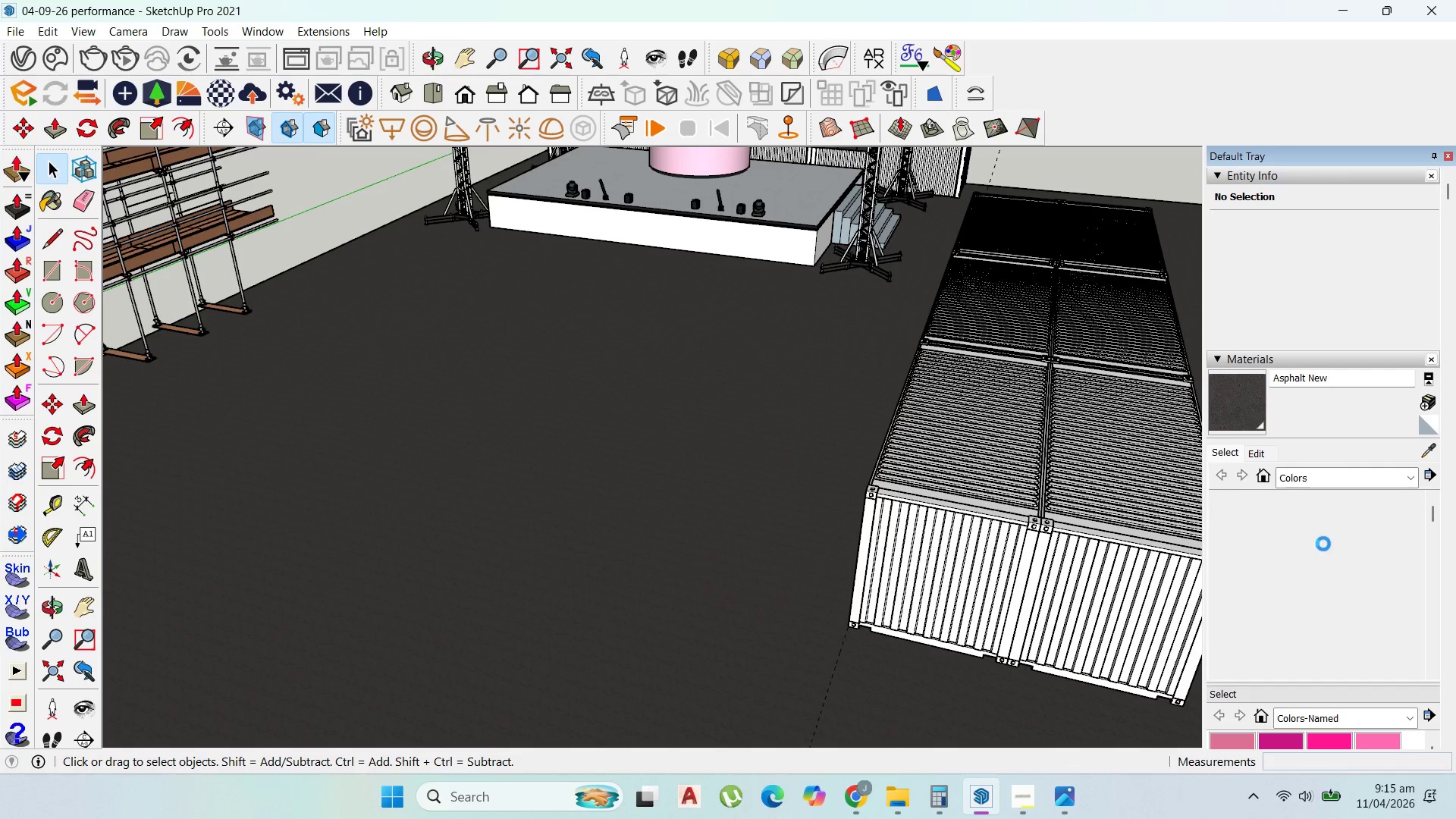 
mouse_move([1304, 518])
 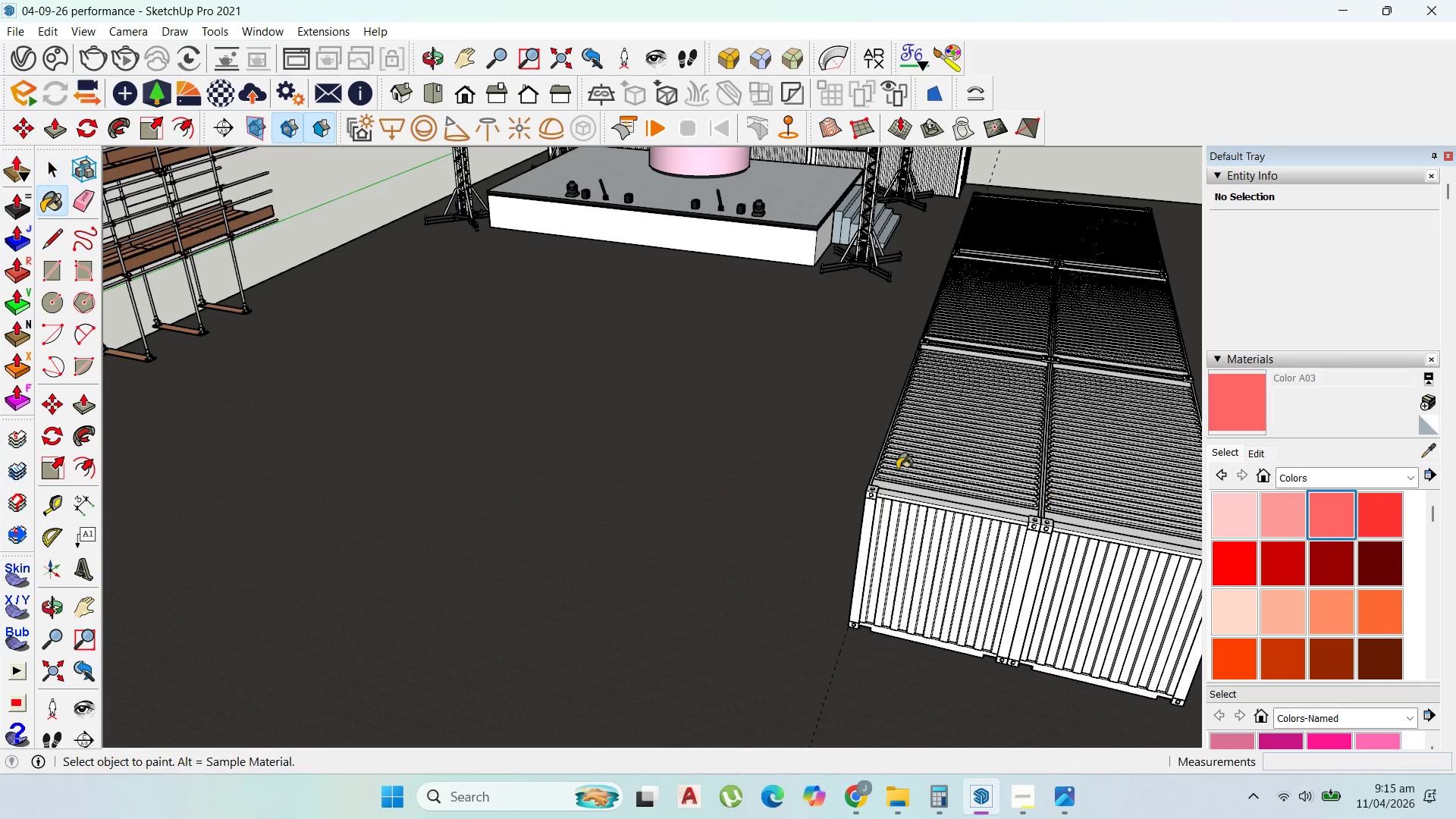 
double_click([893, 469])
 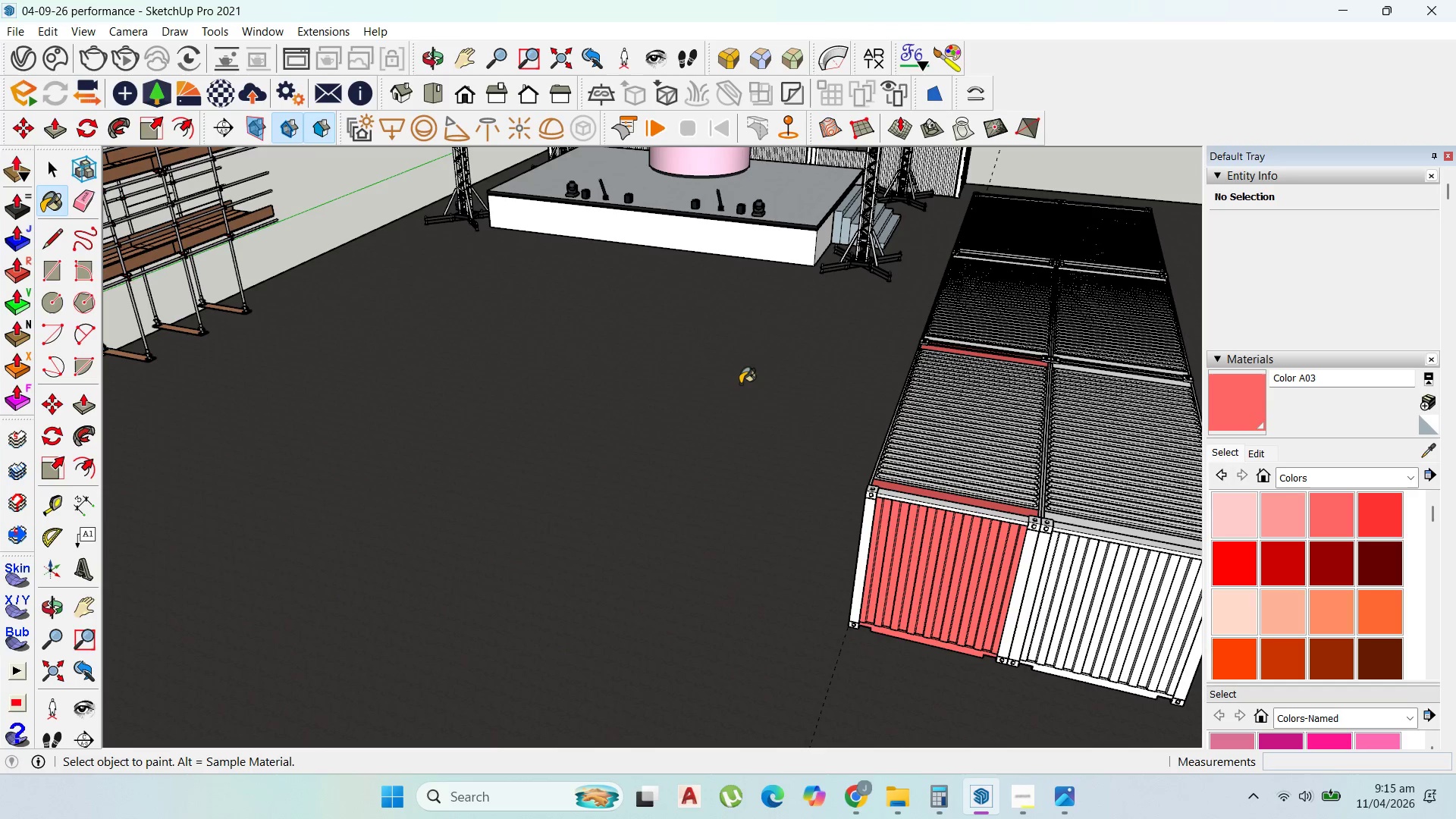 
scroll: coordinate [973, 480], scroll_direction: down, amount: 5.0
 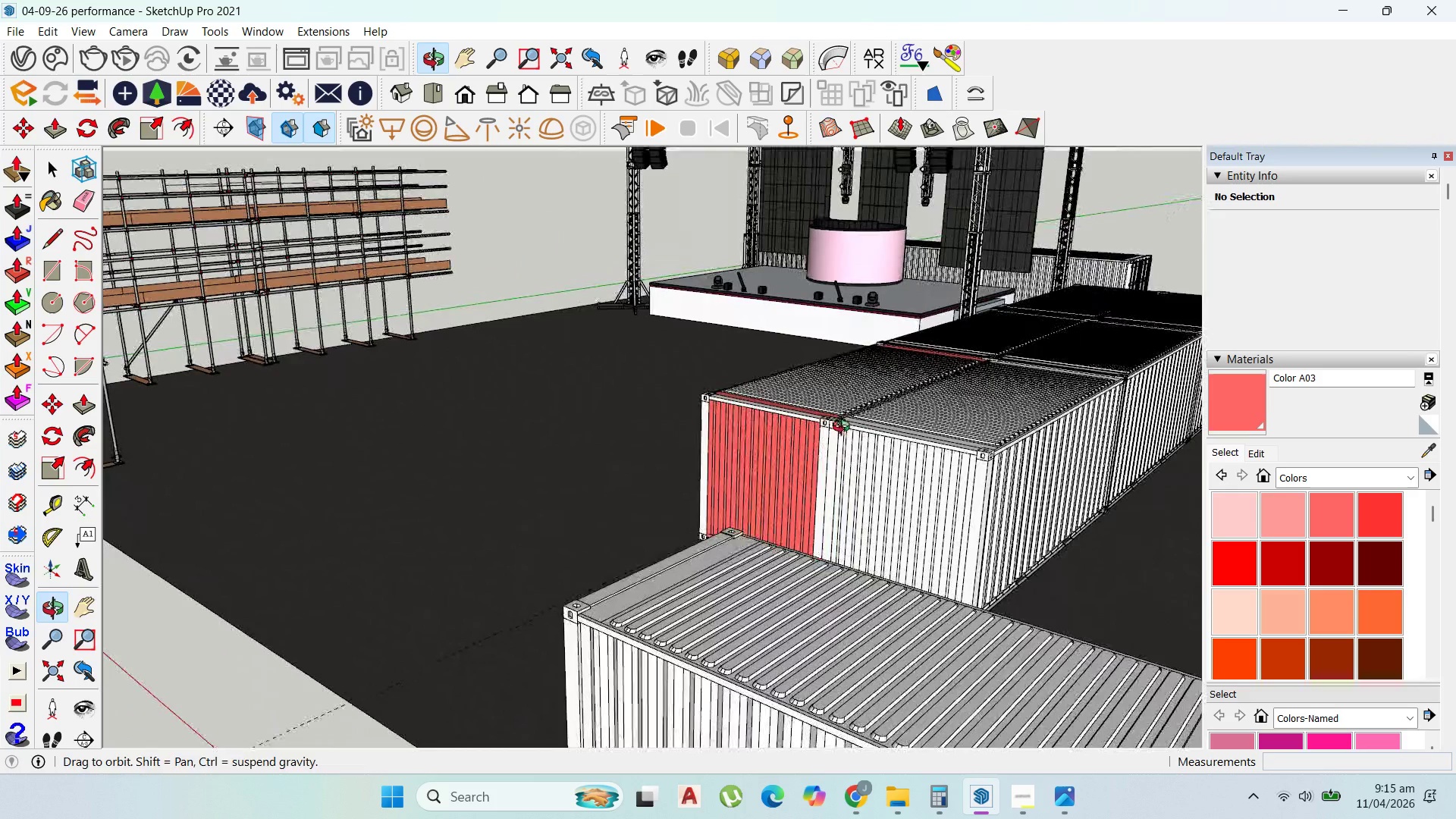 
key(Control+Z)
 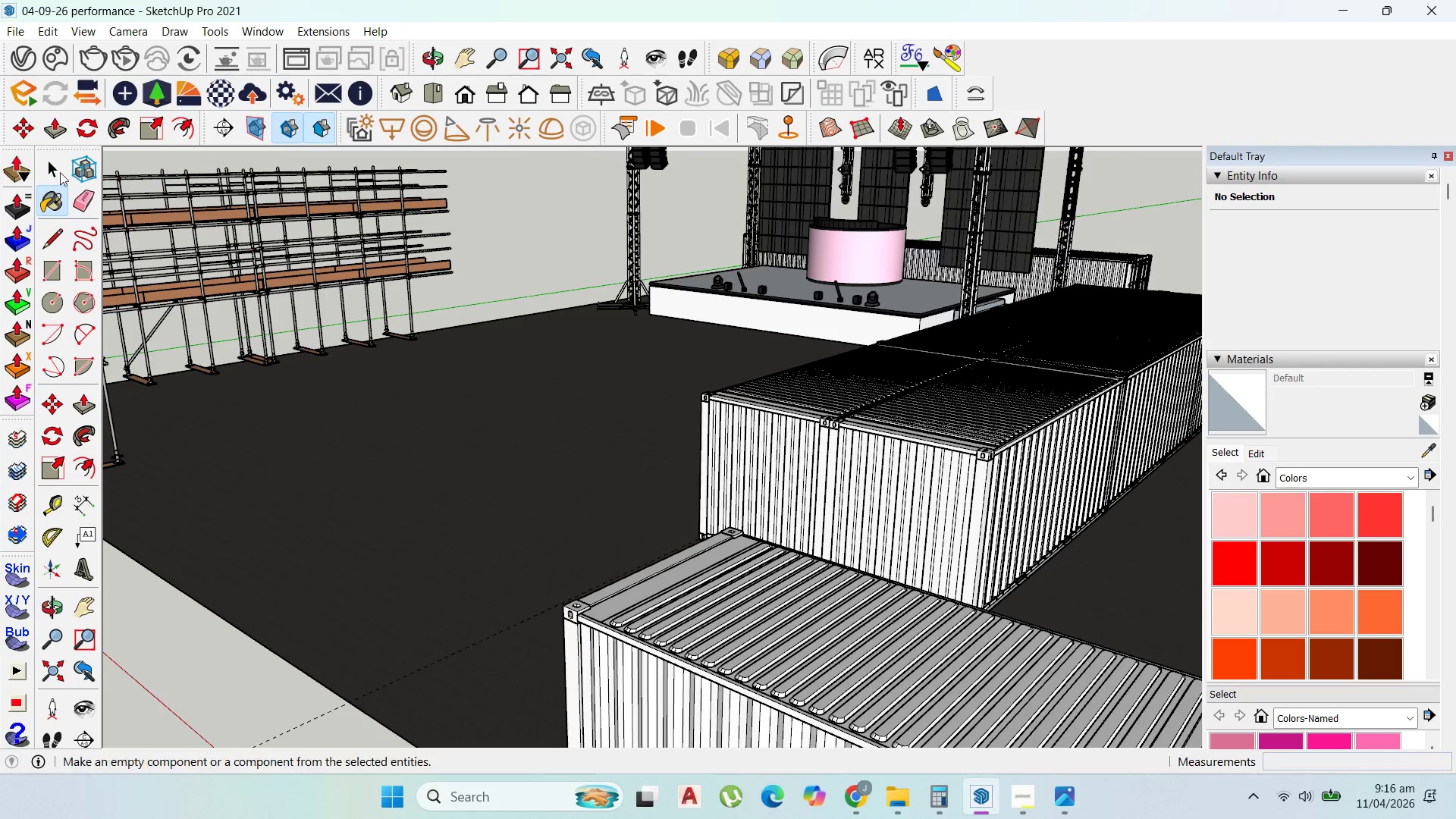 
left_click([53, 166])
 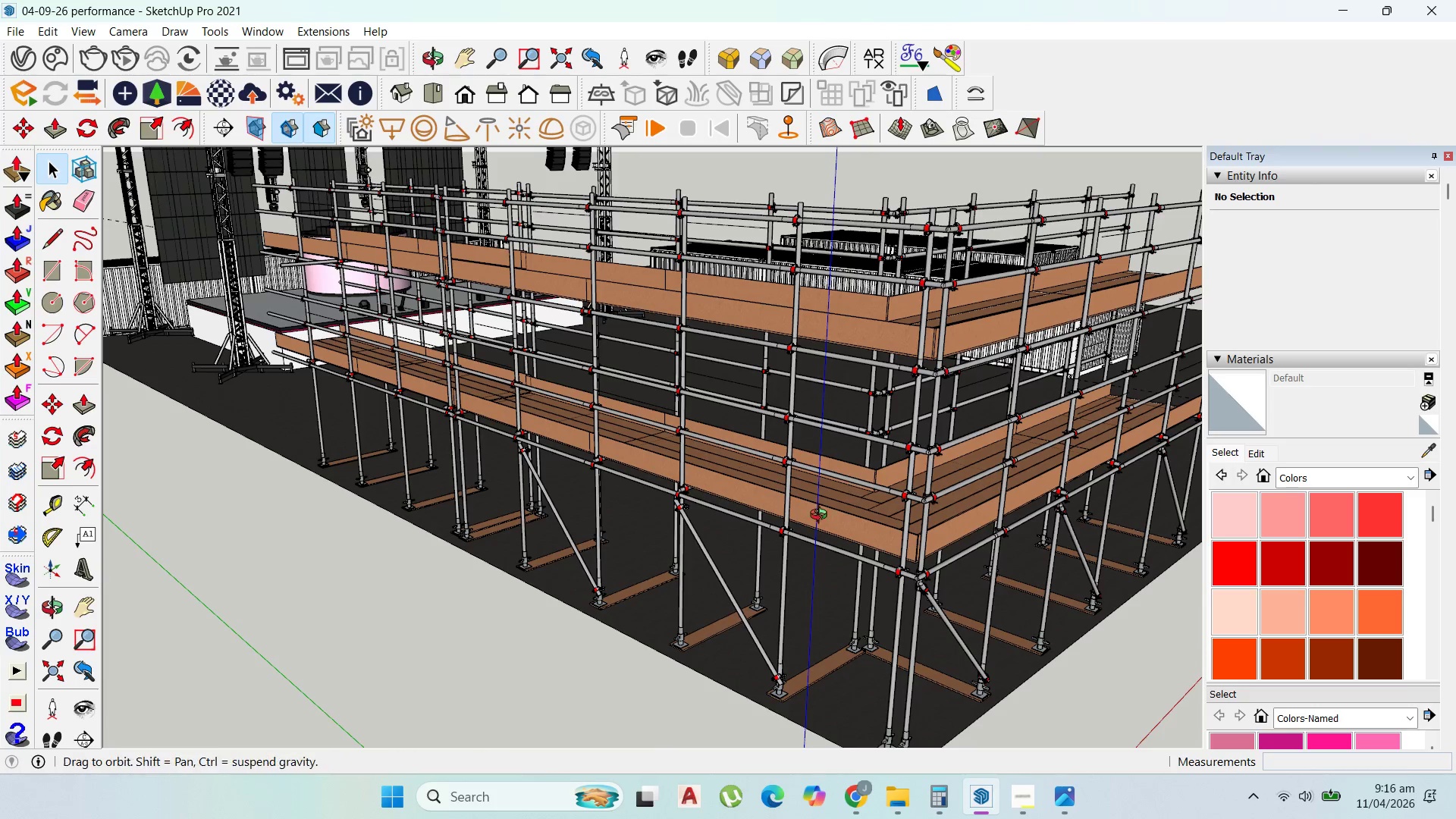 
scroll: coordinate [827, 440], scroll_direction: down, amount: 13.0
 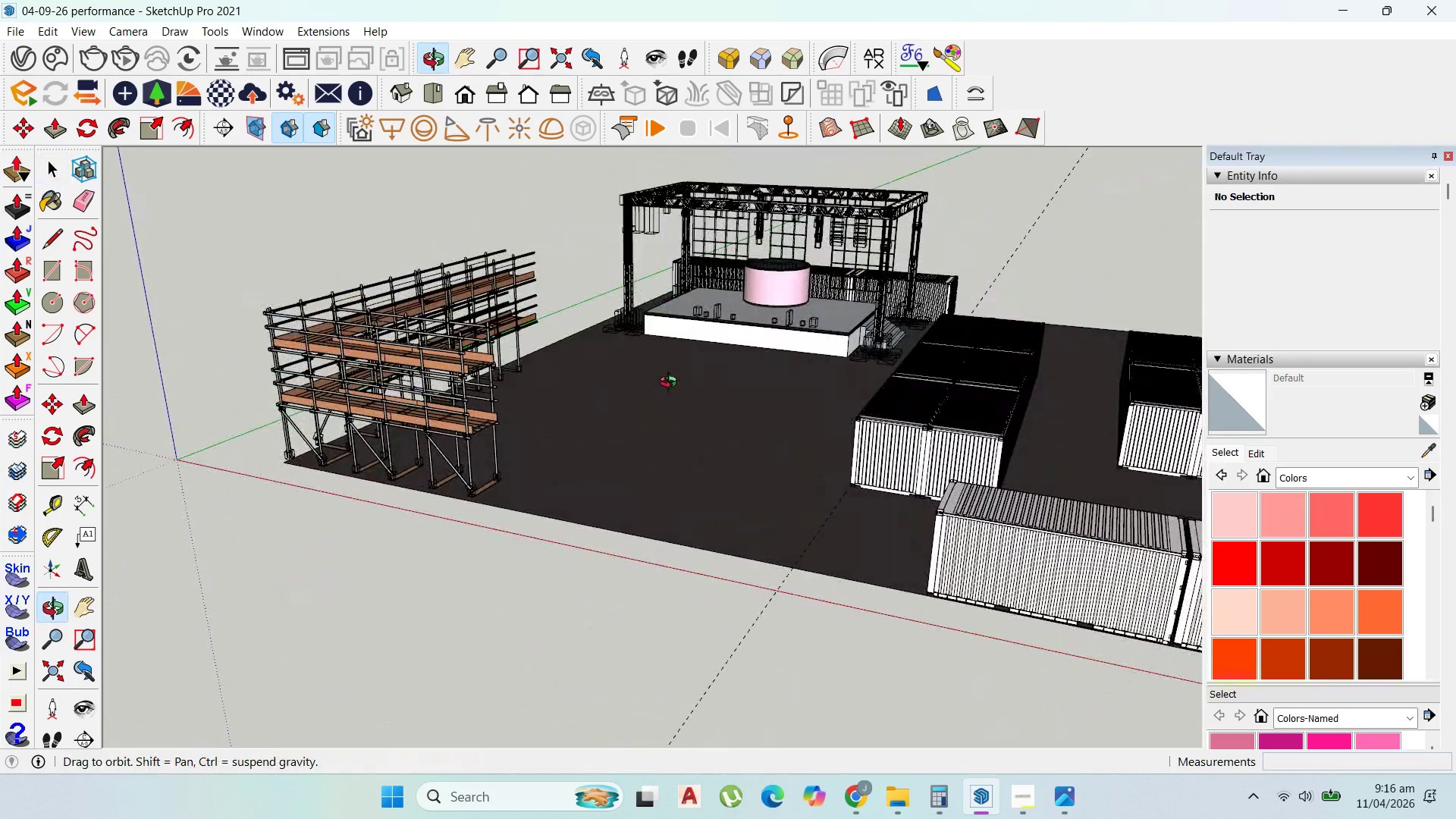 
scroll: coordinate [943, 357], scroll_direction: up, amount: 7.0
 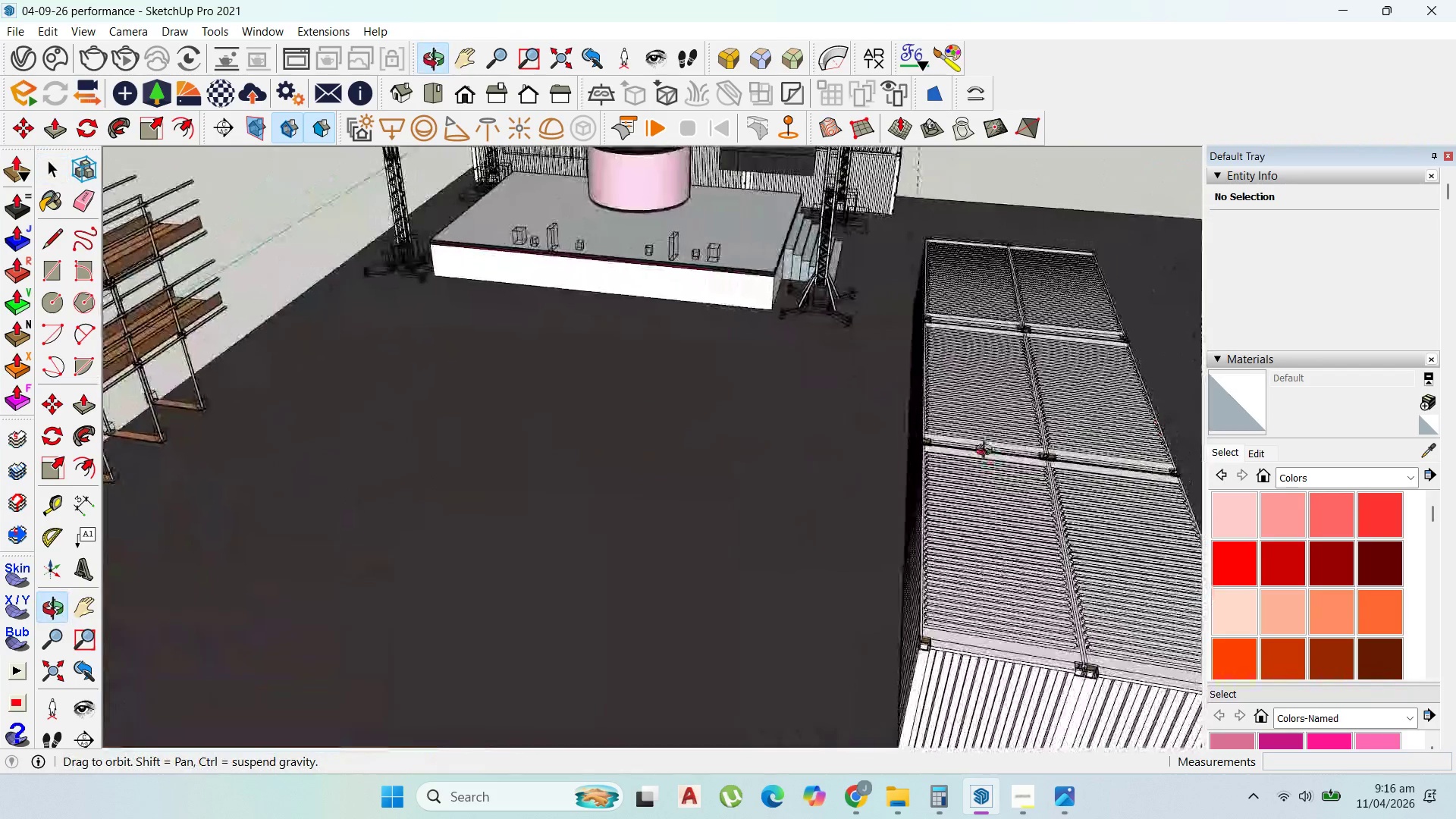 
scroll: coordinate [817, 369], scroll_direction: down, amount: 7.0
 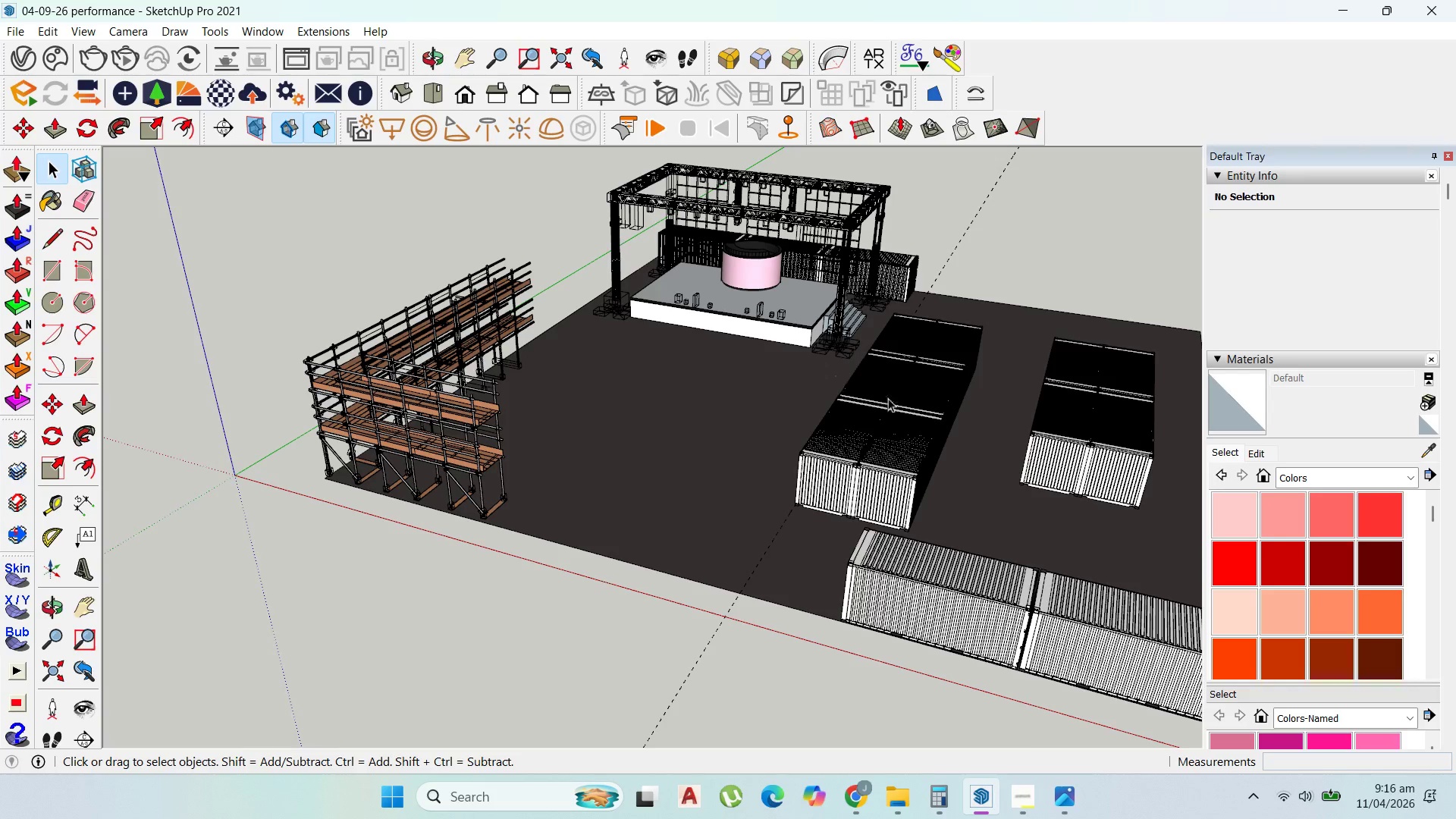 
scroll: coordinate [898, 429], scroll_direction: up, amount: 3.0
 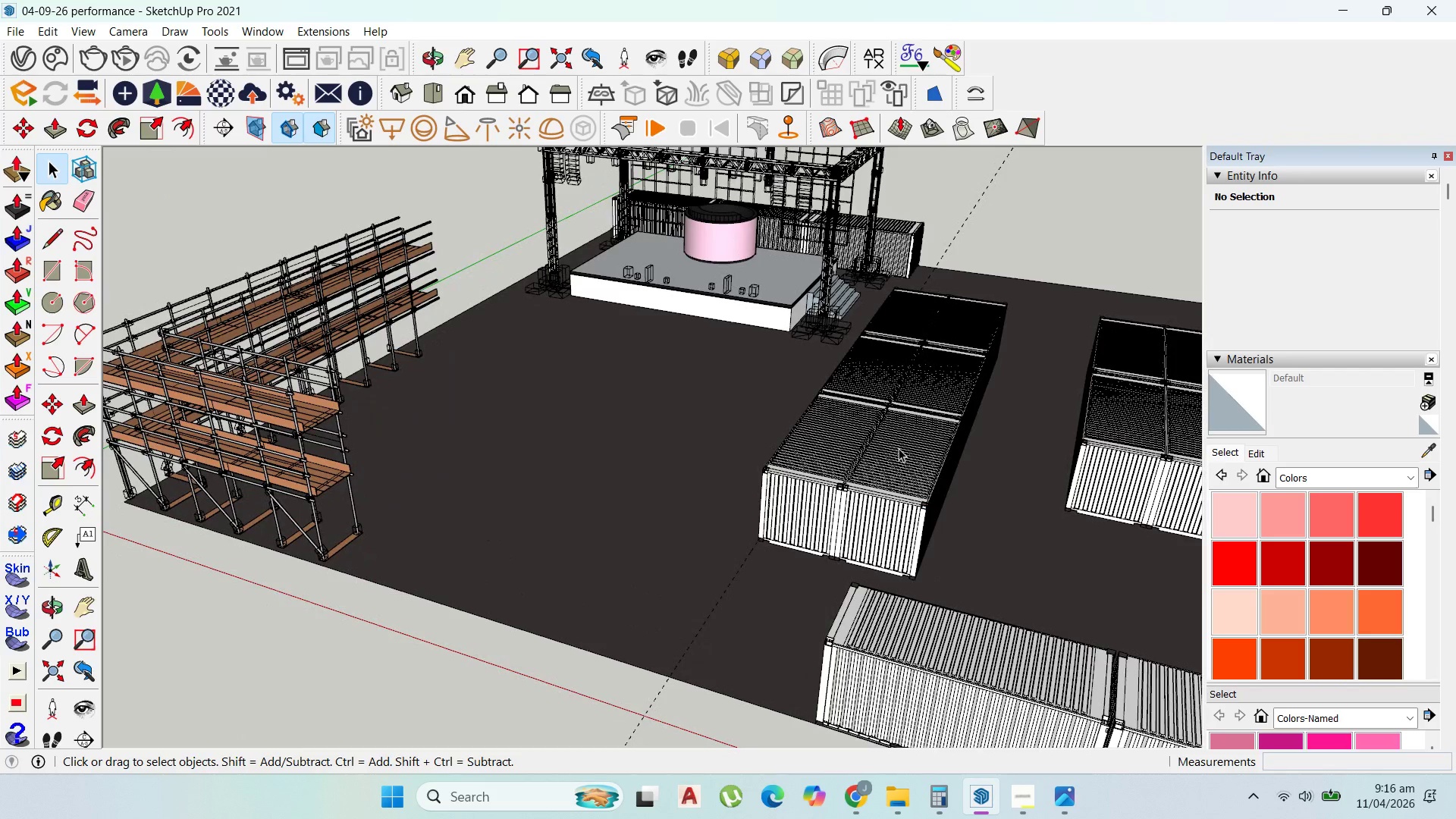 
left_click([899, 448])
 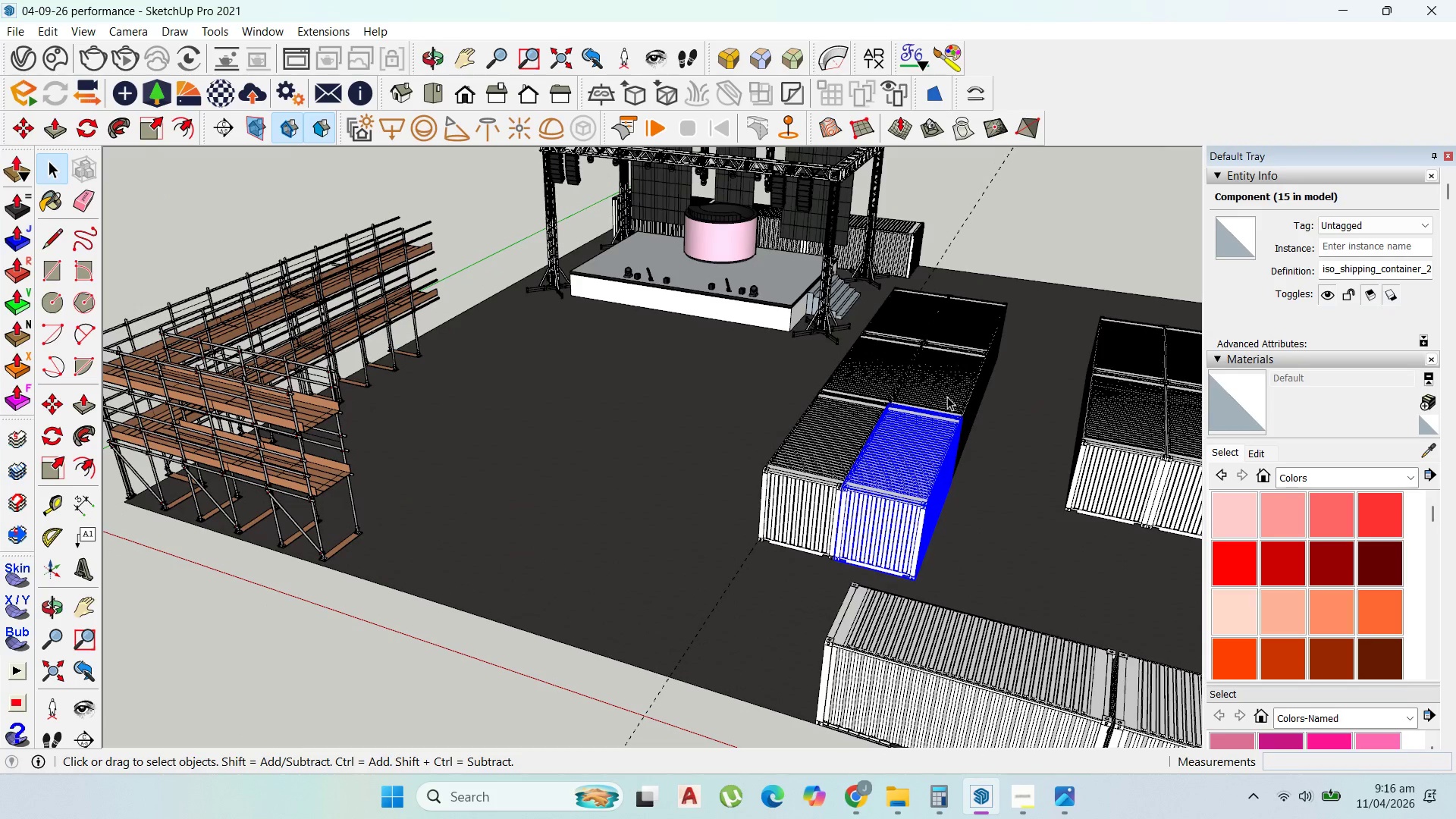 
hold_key(key=ShiftLeft, duration=1.06)
left_click([912, 460])
 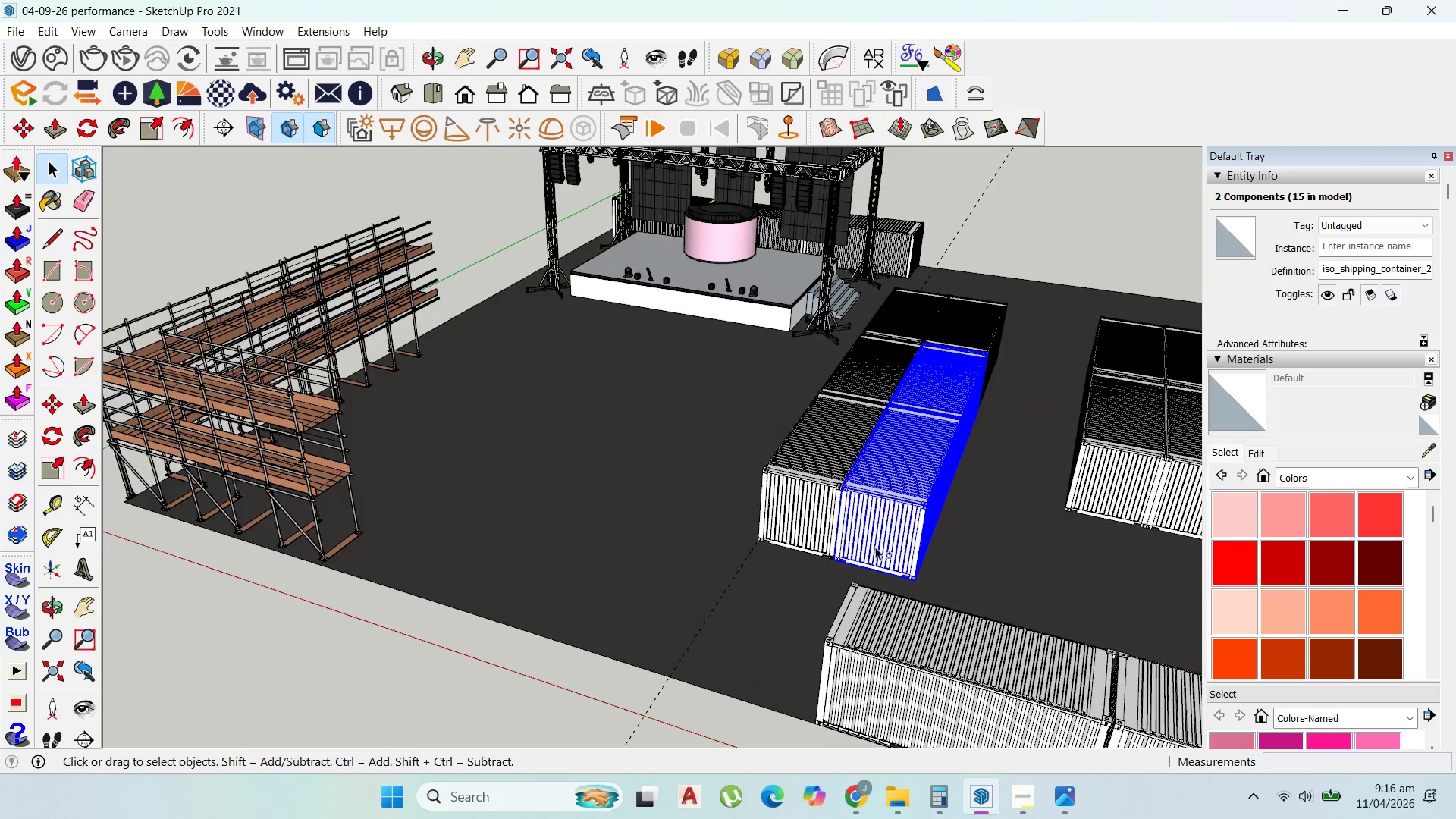 
scroll: coordinate [867, 550], scroll_direction: up, amount: 3.0
 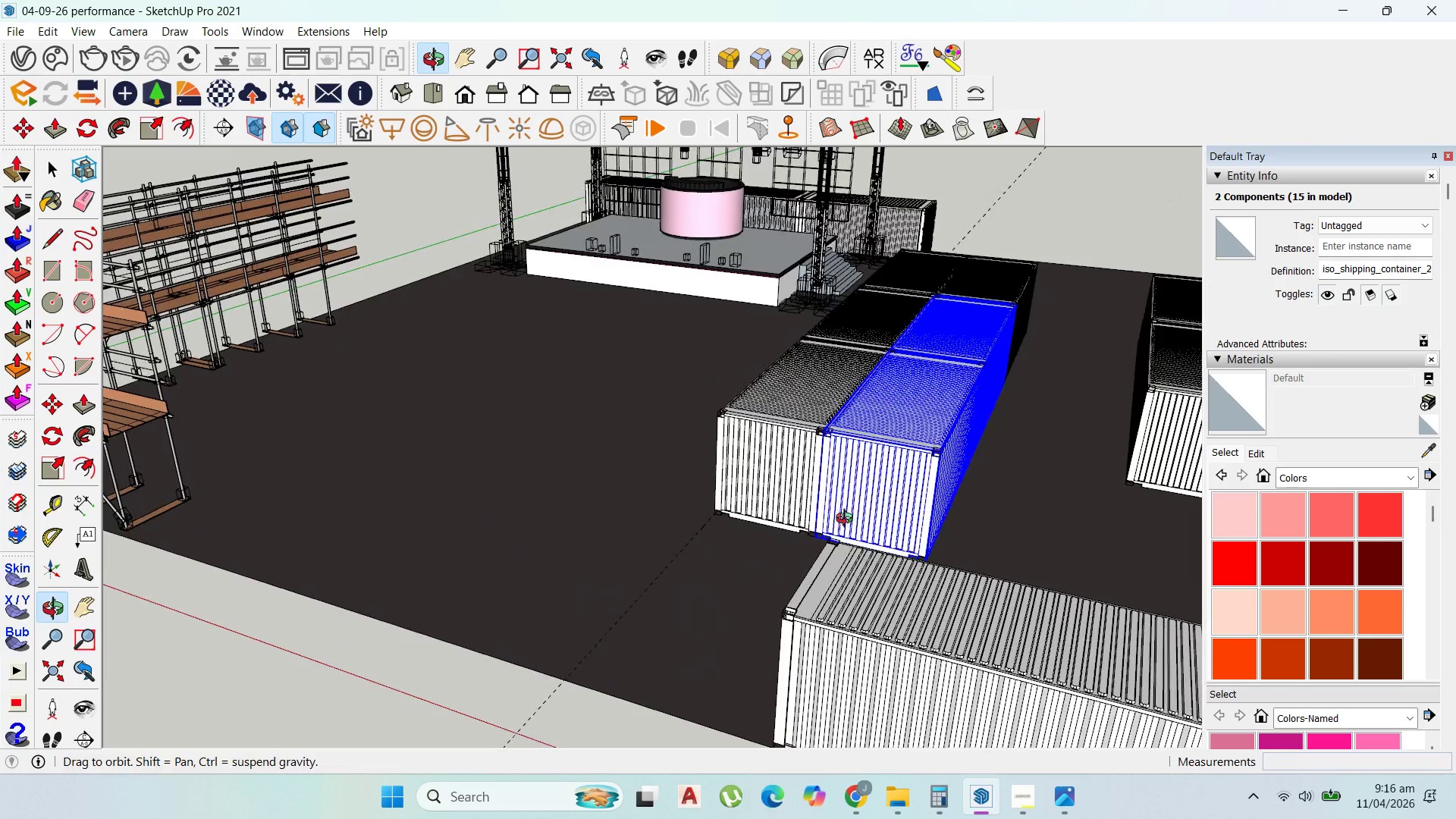 
left_click([772, 464])
 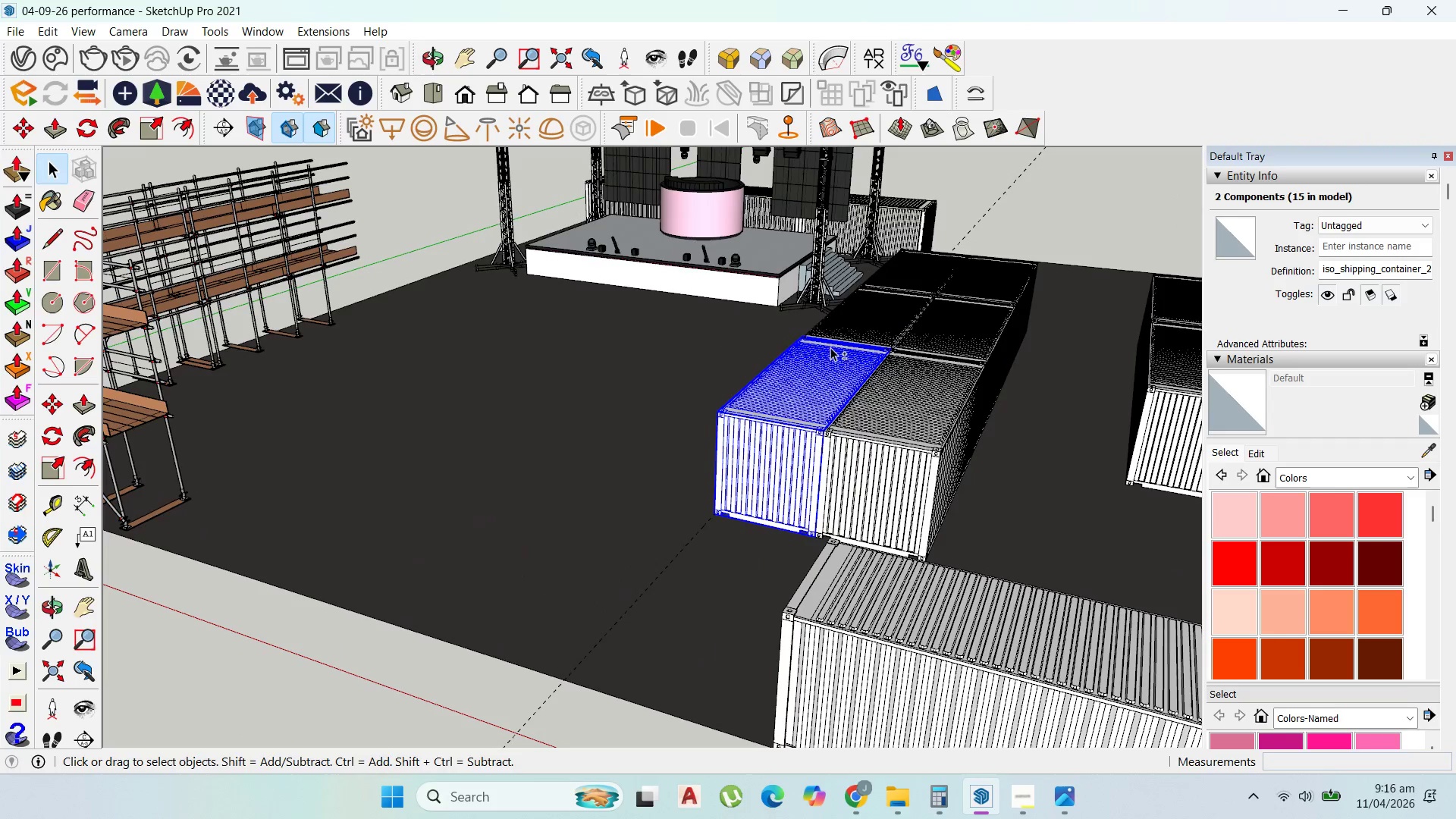 
hold_key(key=ShiftLeft, duration=1.08)
left_click([851, 334])
 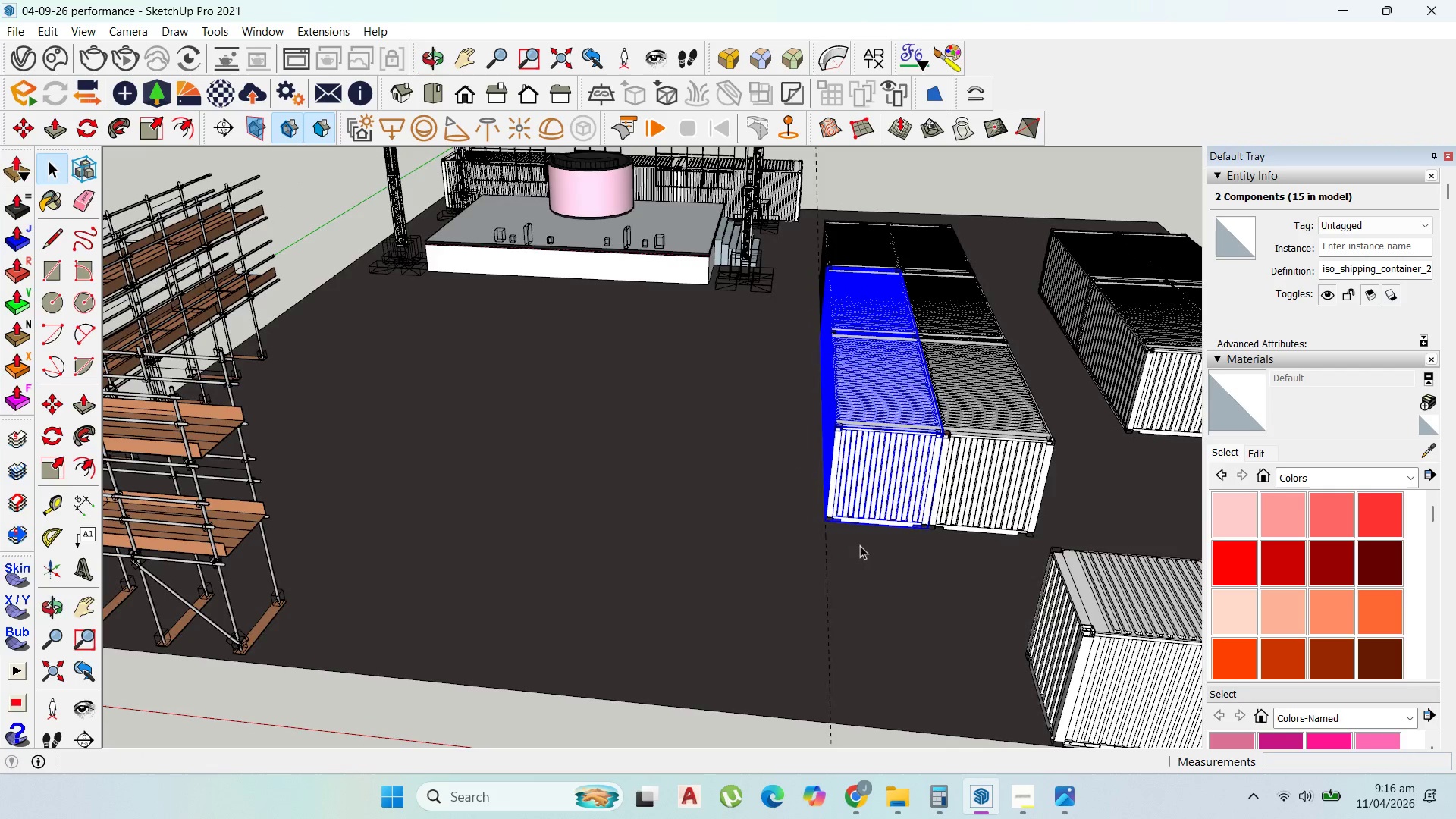 
scroll: coordinate [835, 524], scroll_direction: up, amount: 14.0
 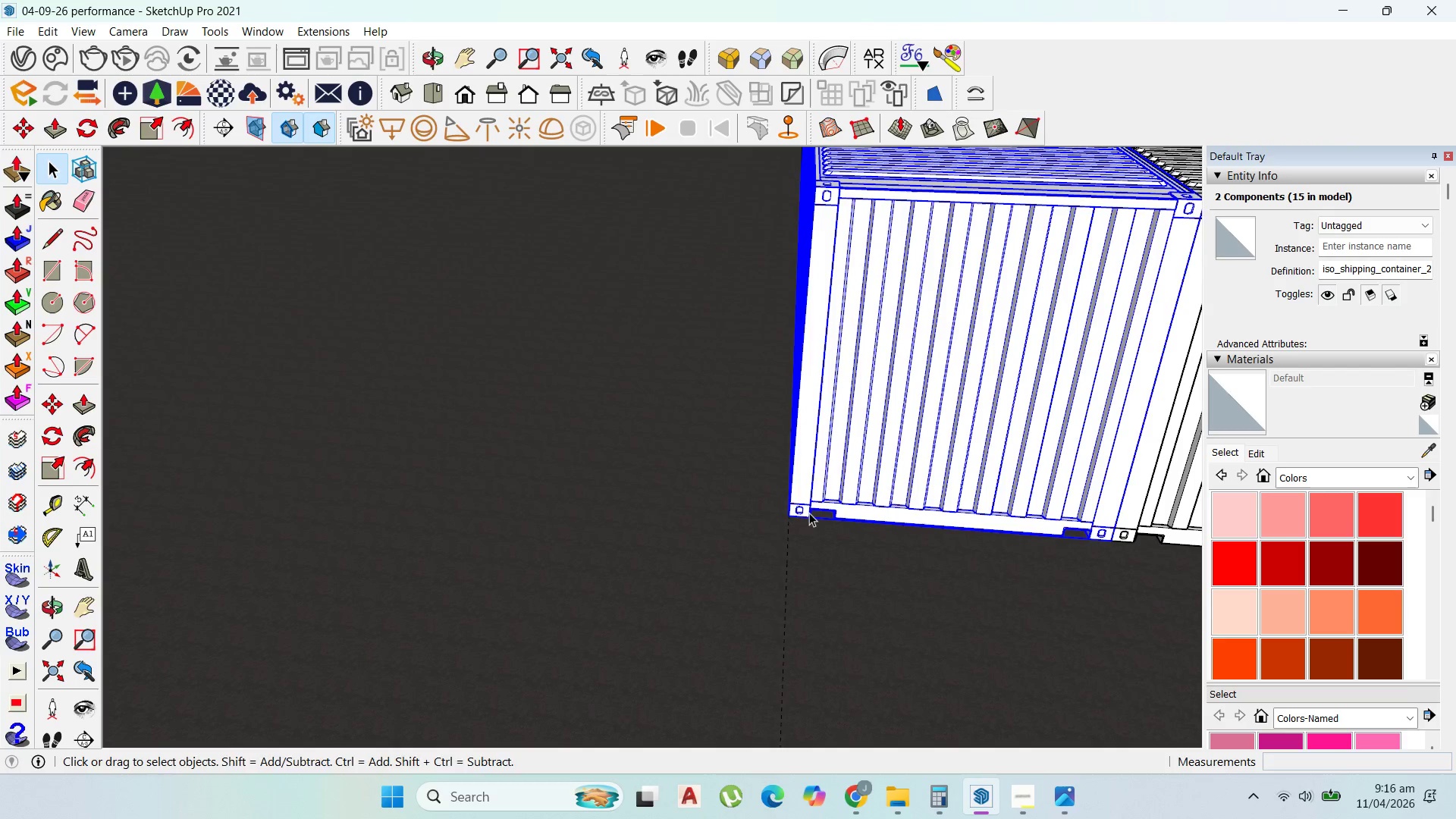 
key(M)
 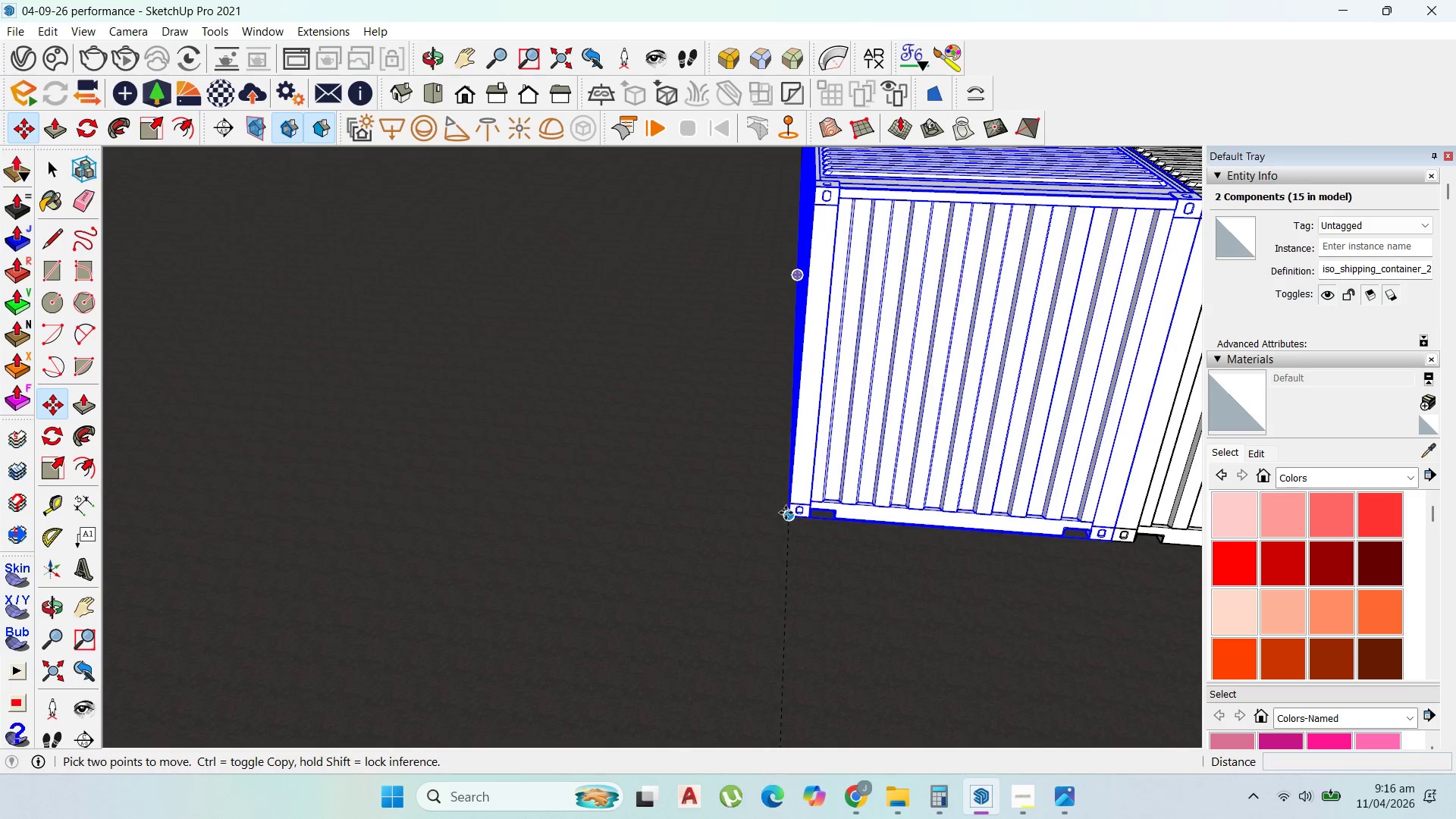 
left_click([786, 513])
 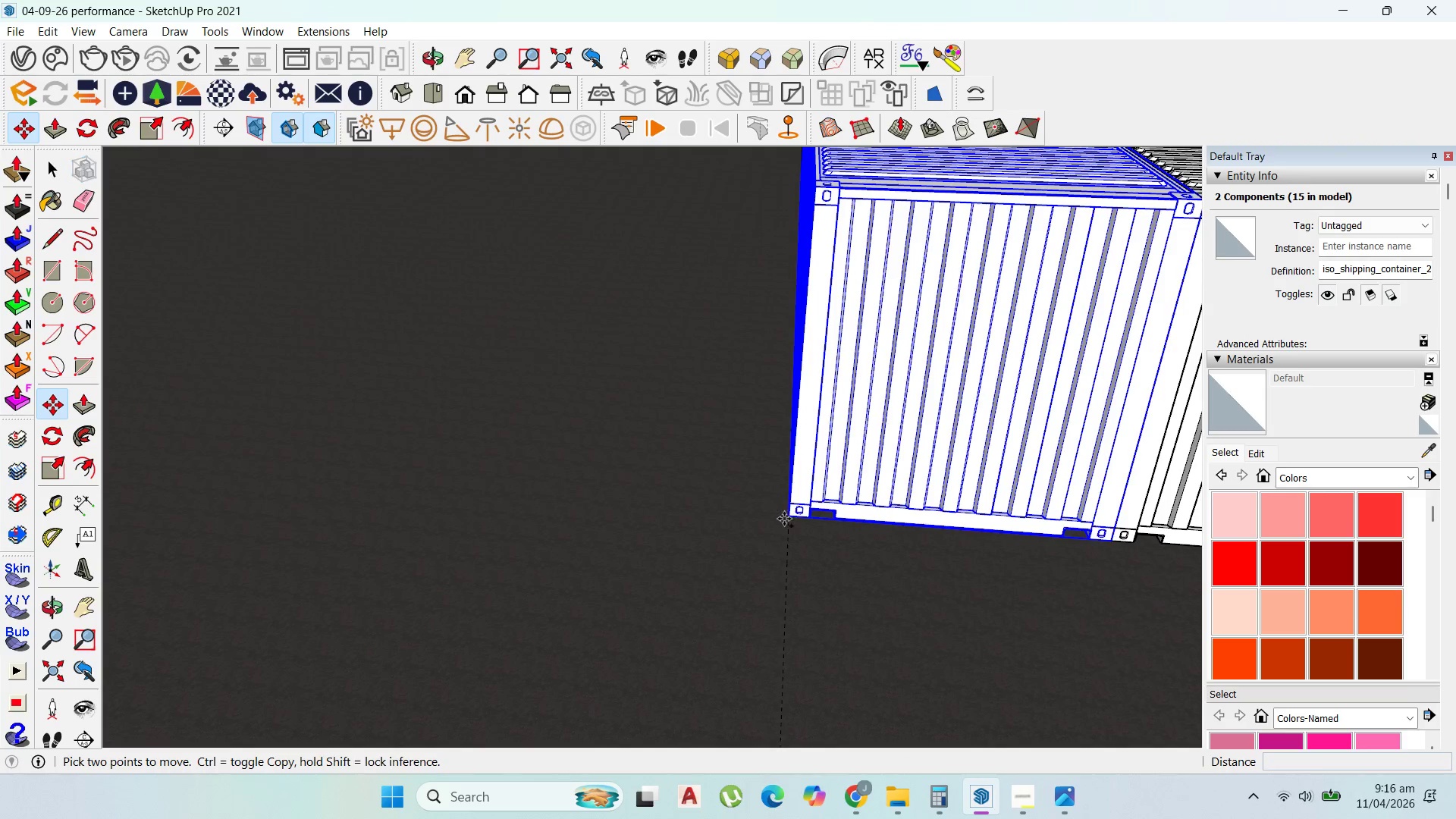 
key(Control+ControlLeft)
 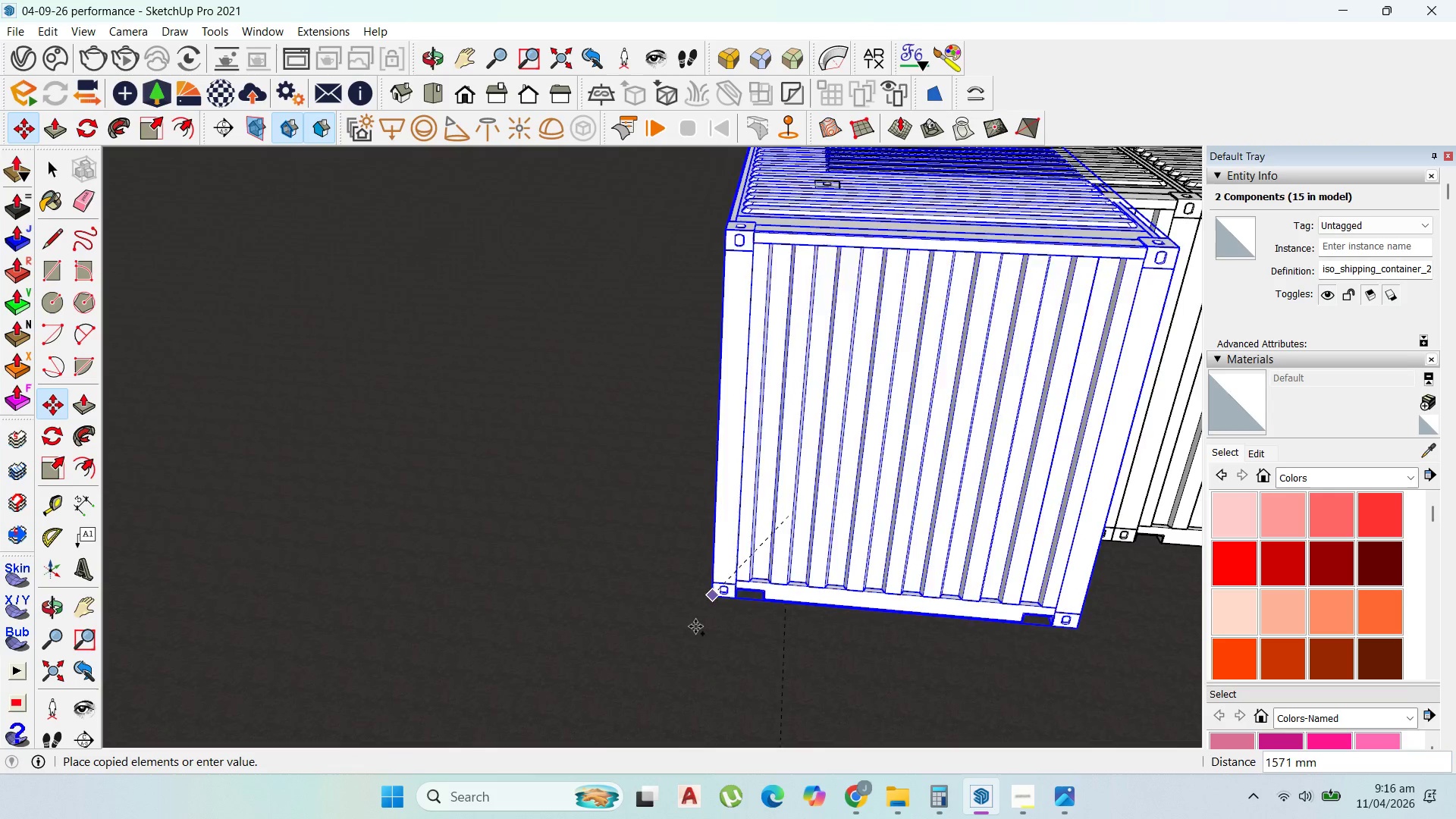 
scroll: coordinate [768, 432], scroll_direction: down, amount: 8.0
 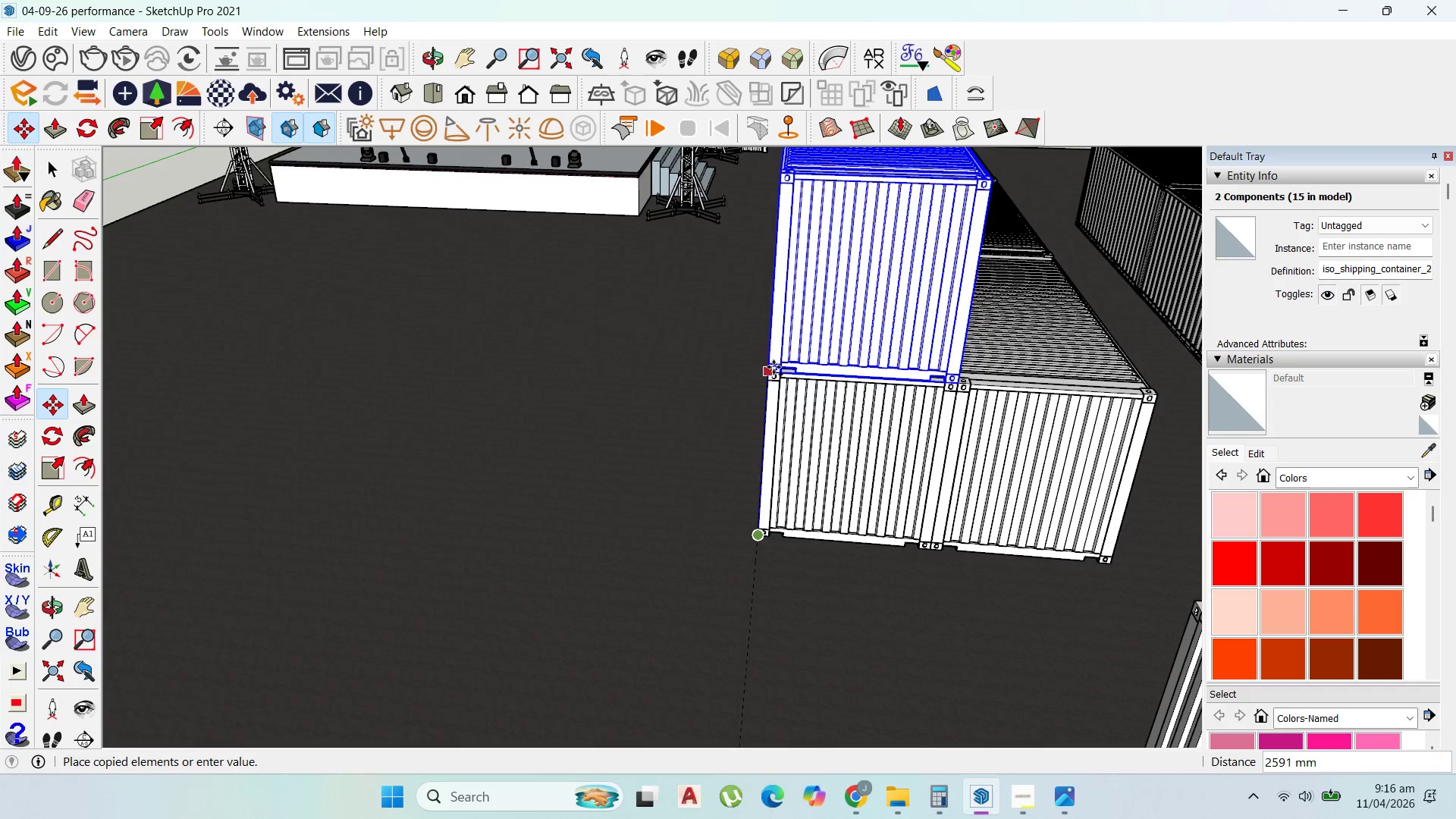 
left_click([774, 367])
 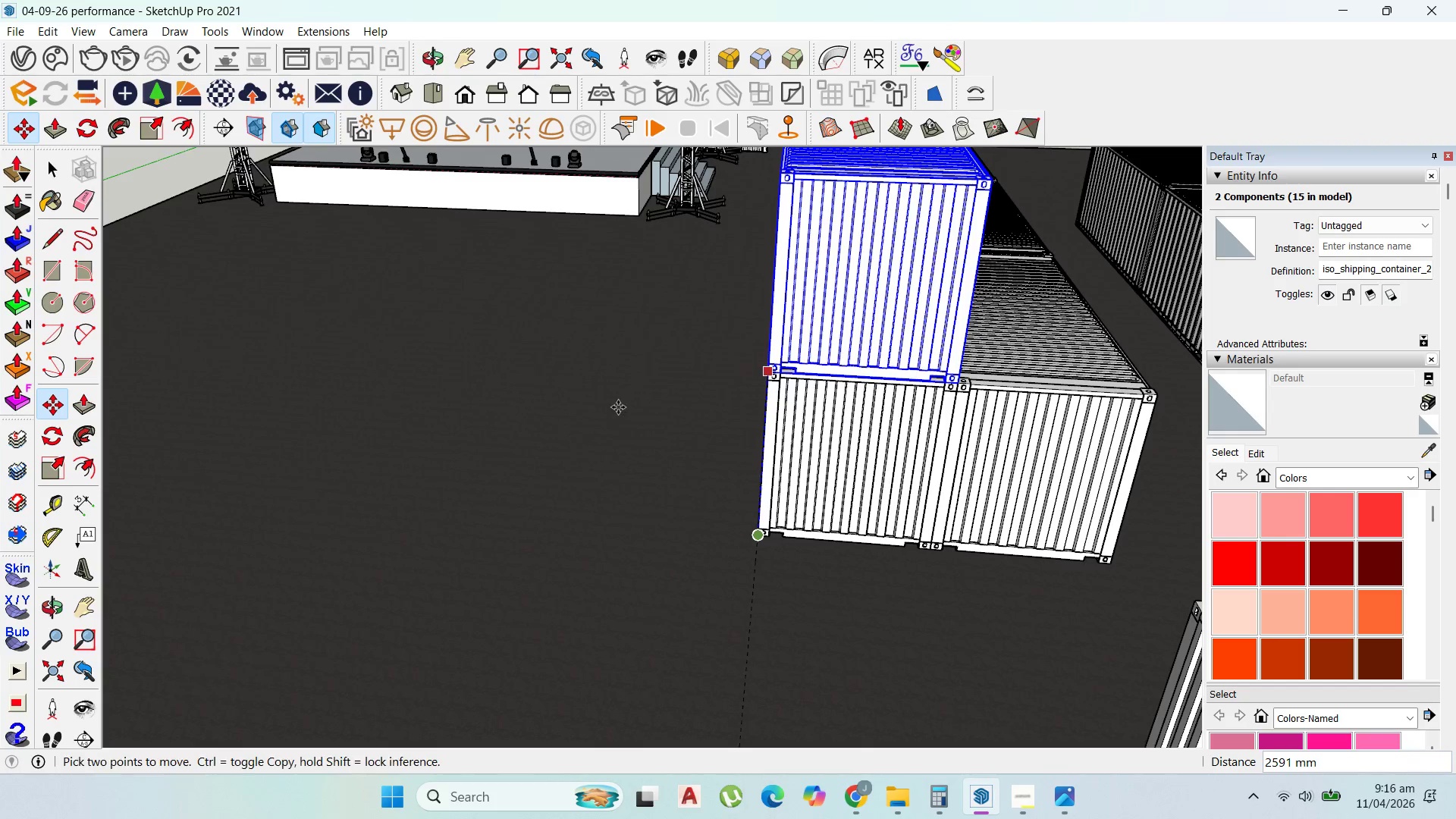 
scroll: coordinate [695, 357], scroll_direction: down, amount: 9.0
 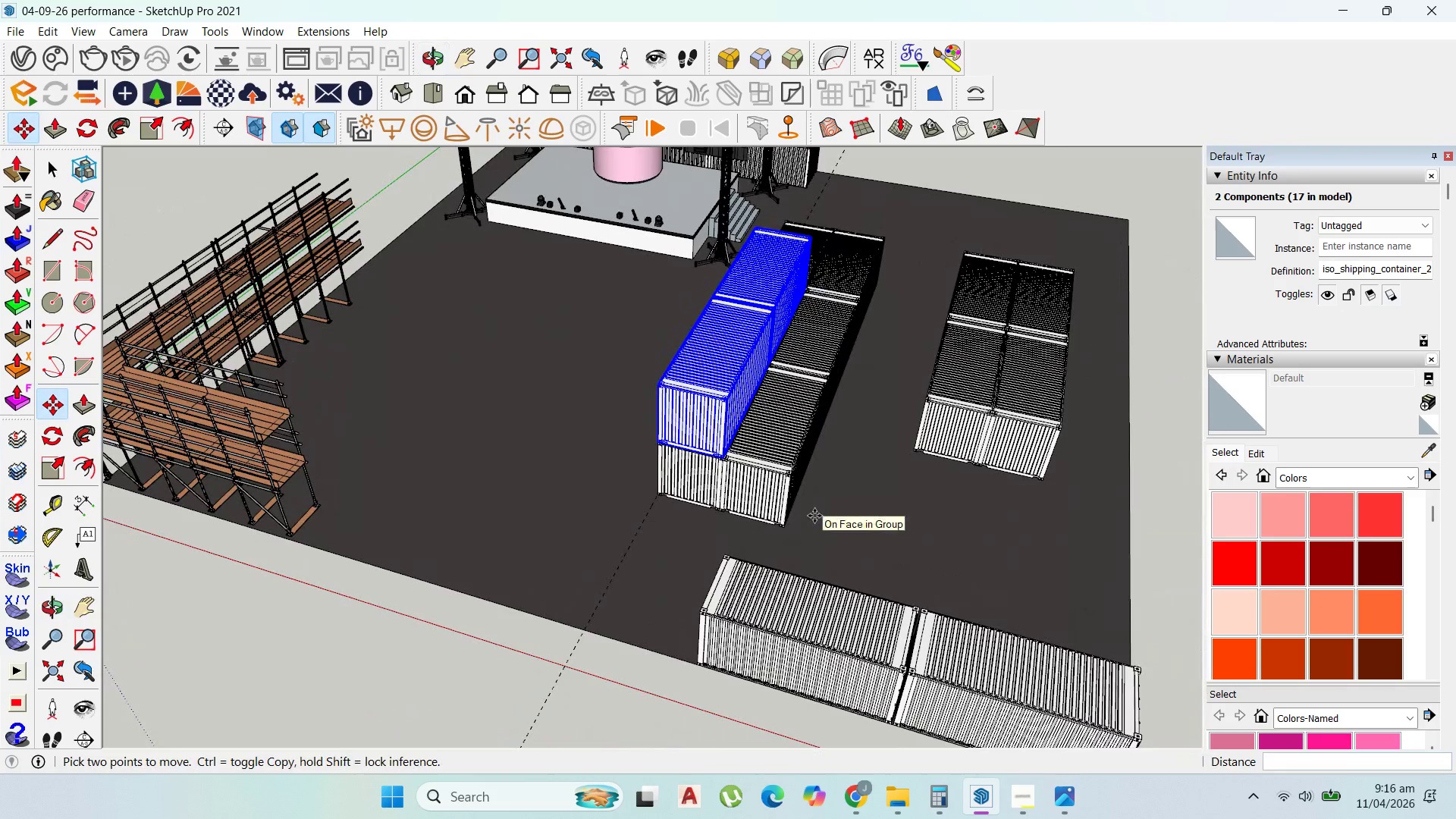 
scroll: coordinate [531, 372], scroll_direction: up, amount: 3.0
 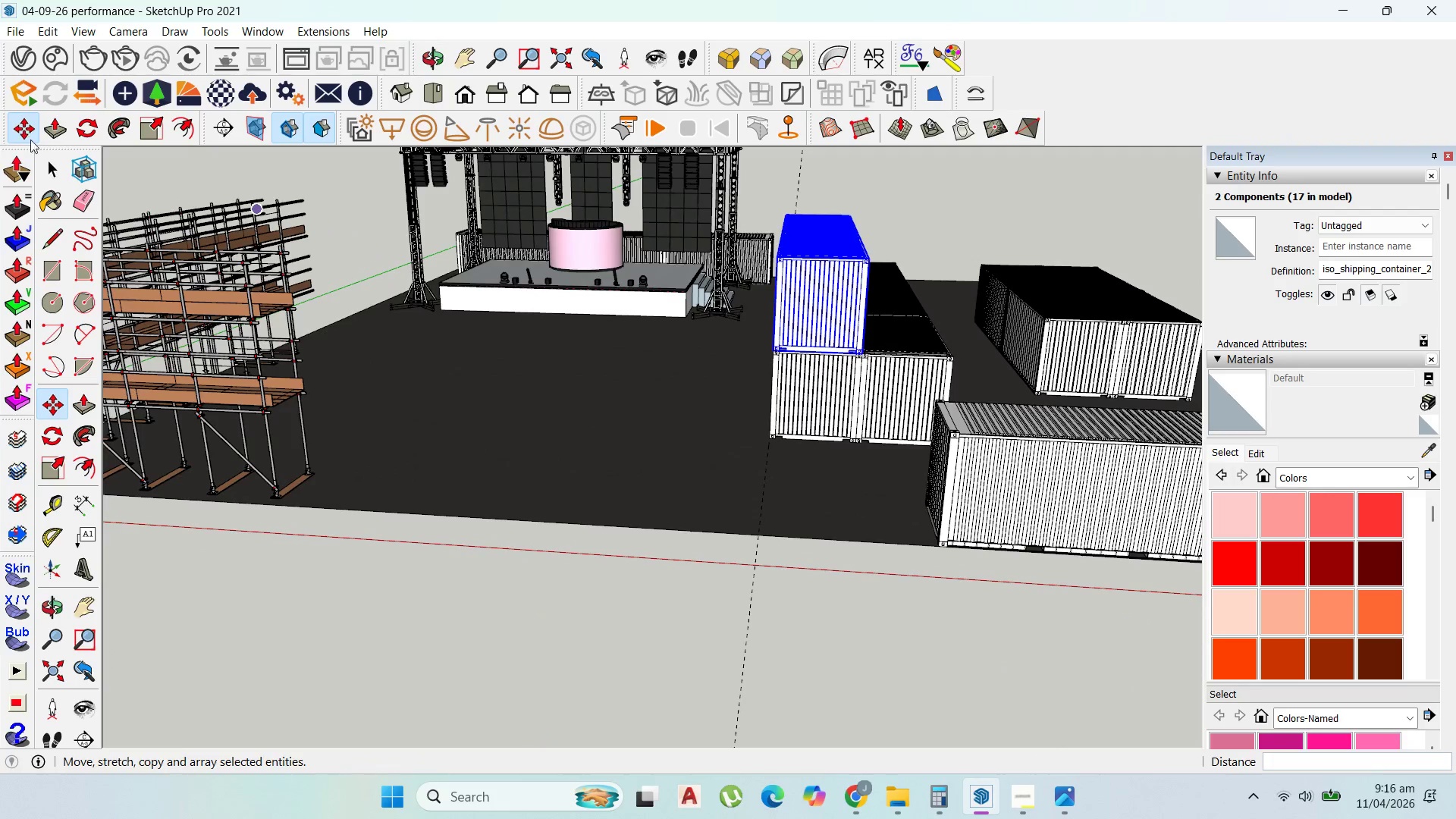 
left_click([52, 161])
 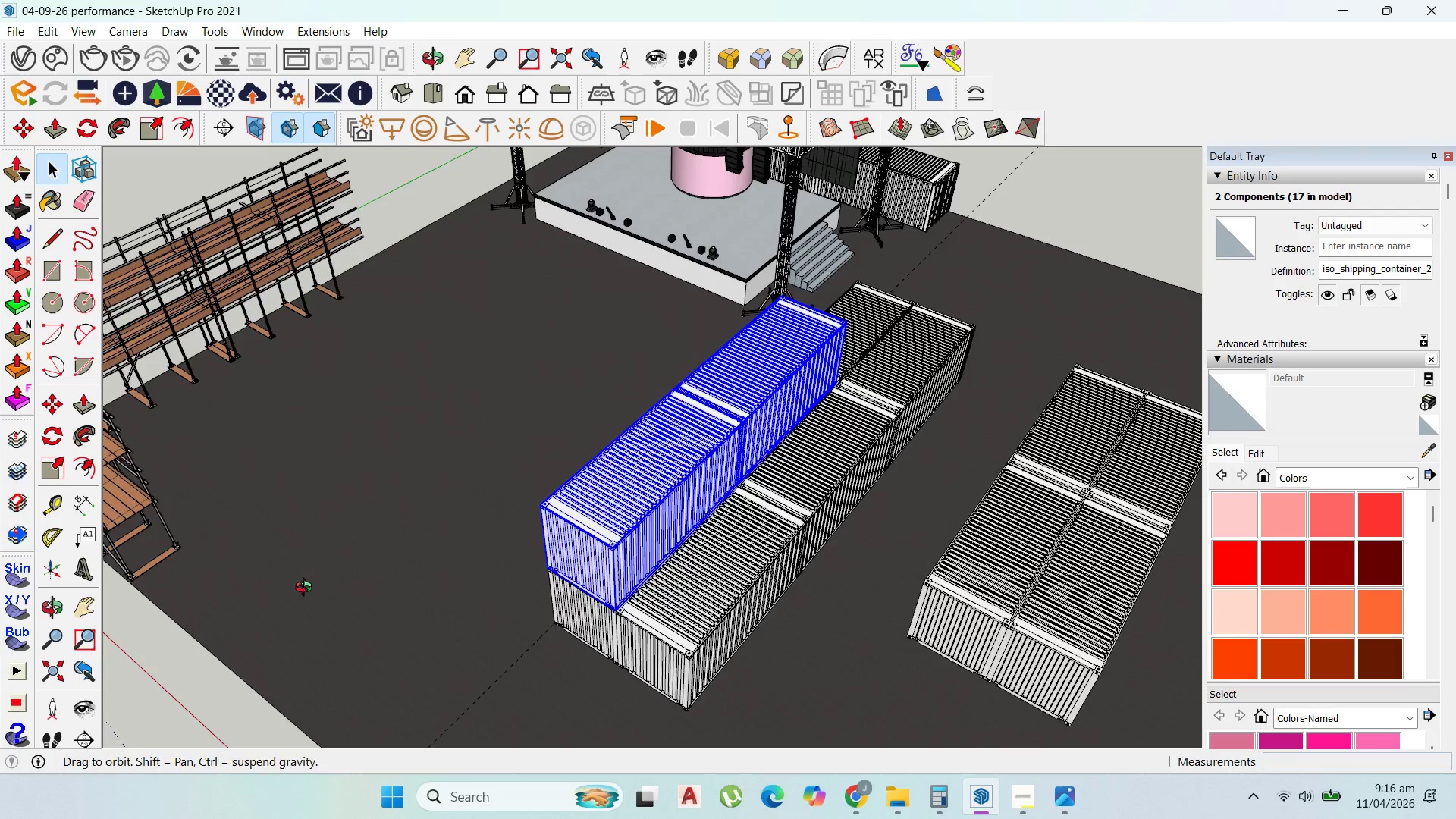 
scroll: coordinate [416, 302], scroll_direction: up, amount: 23.0
 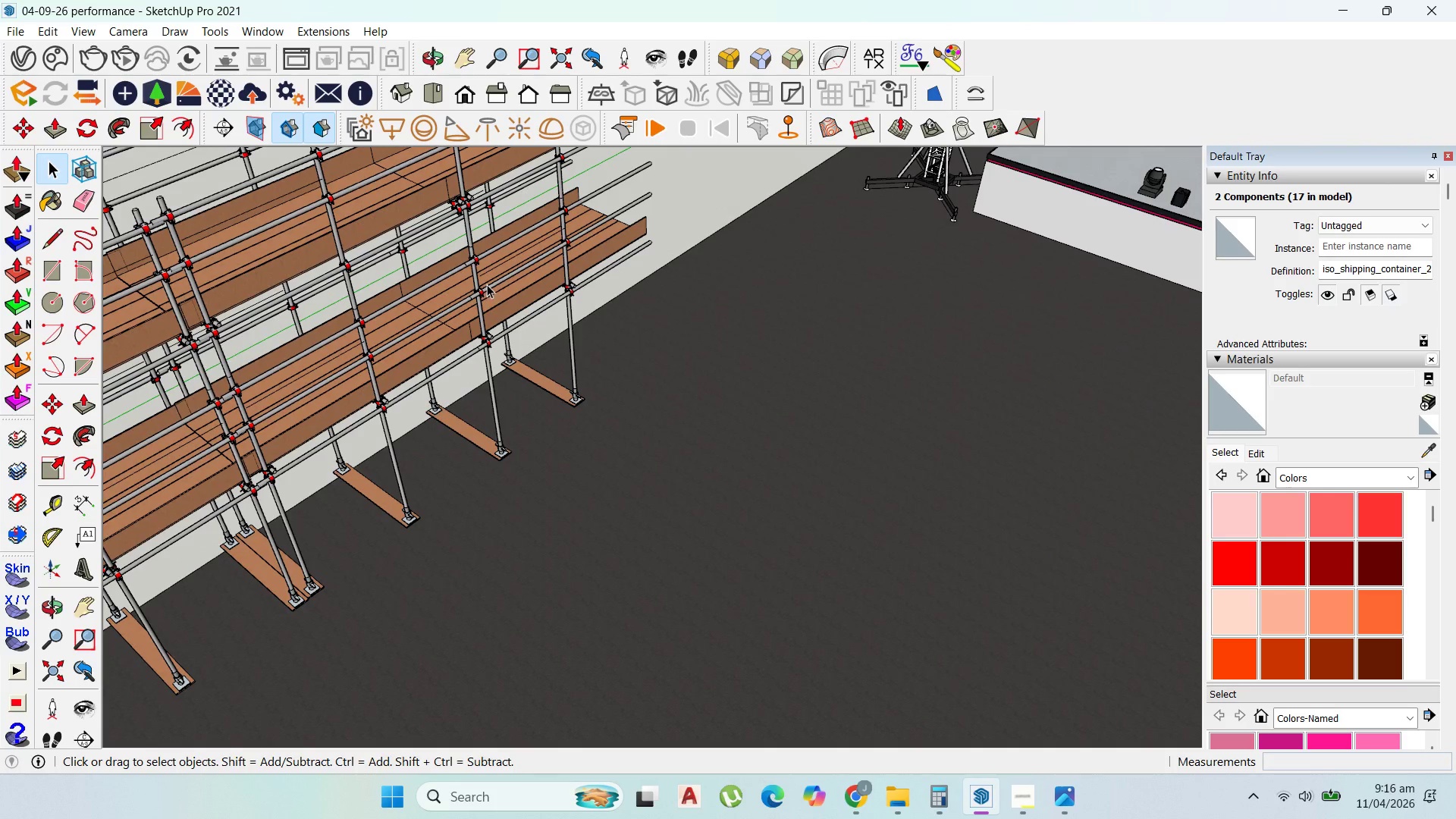 
left_click([513, 274])
 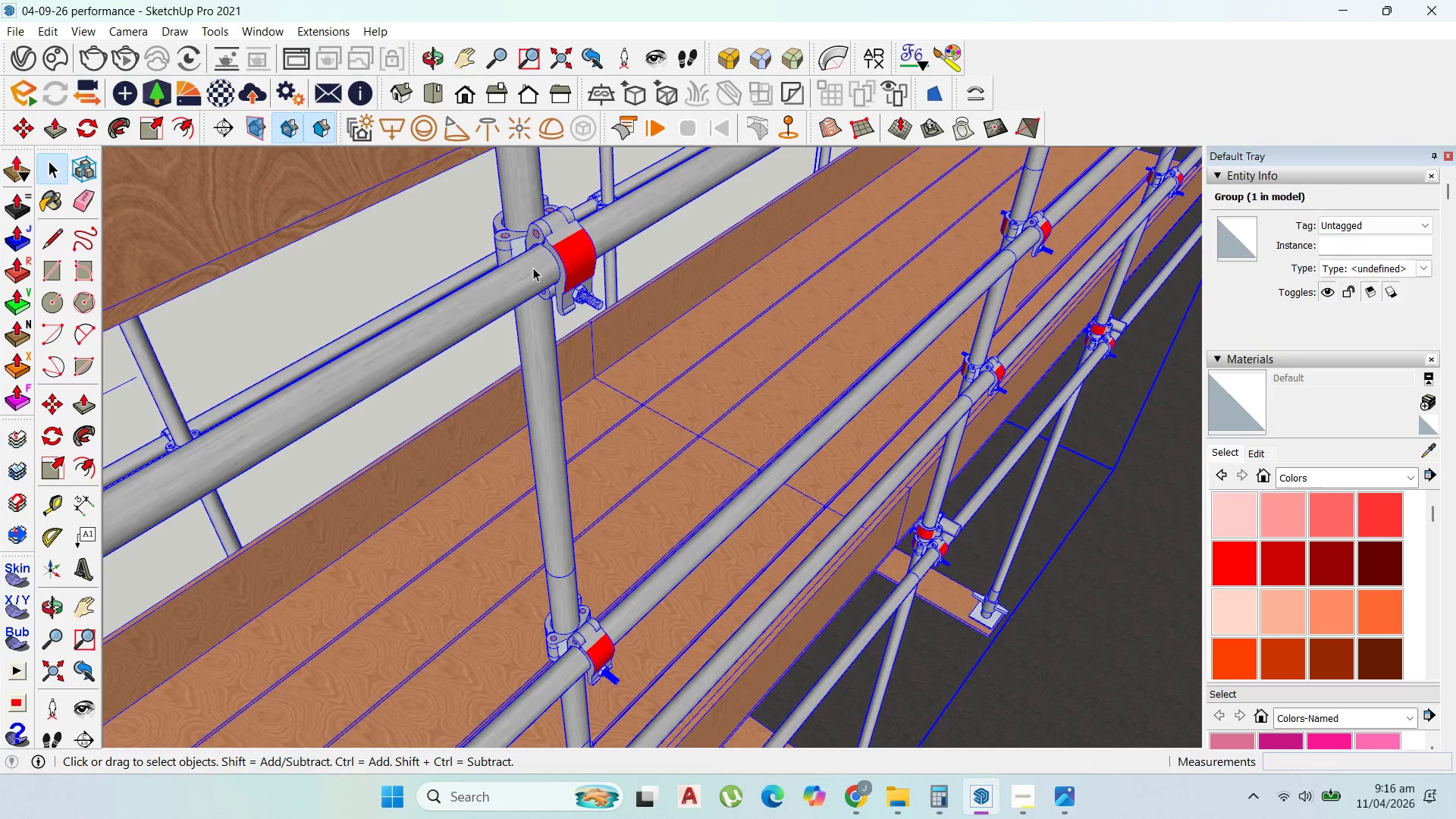 
scroll: coordinate [355, 276], scroll_direction: up, amount: 13.0
 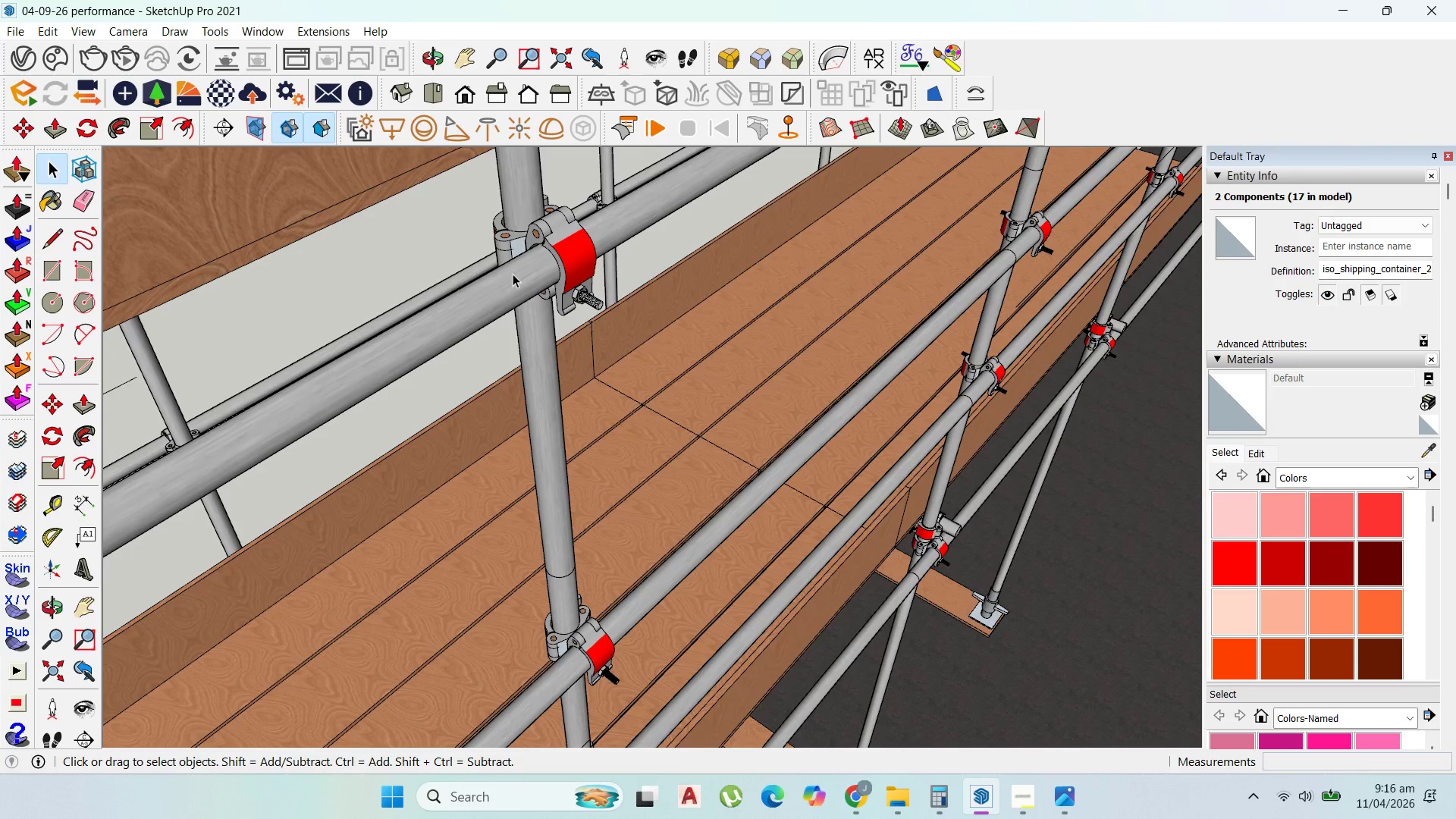 
scroll: coordinate [413, 294], scroll_direction: down, amount: 69.0
 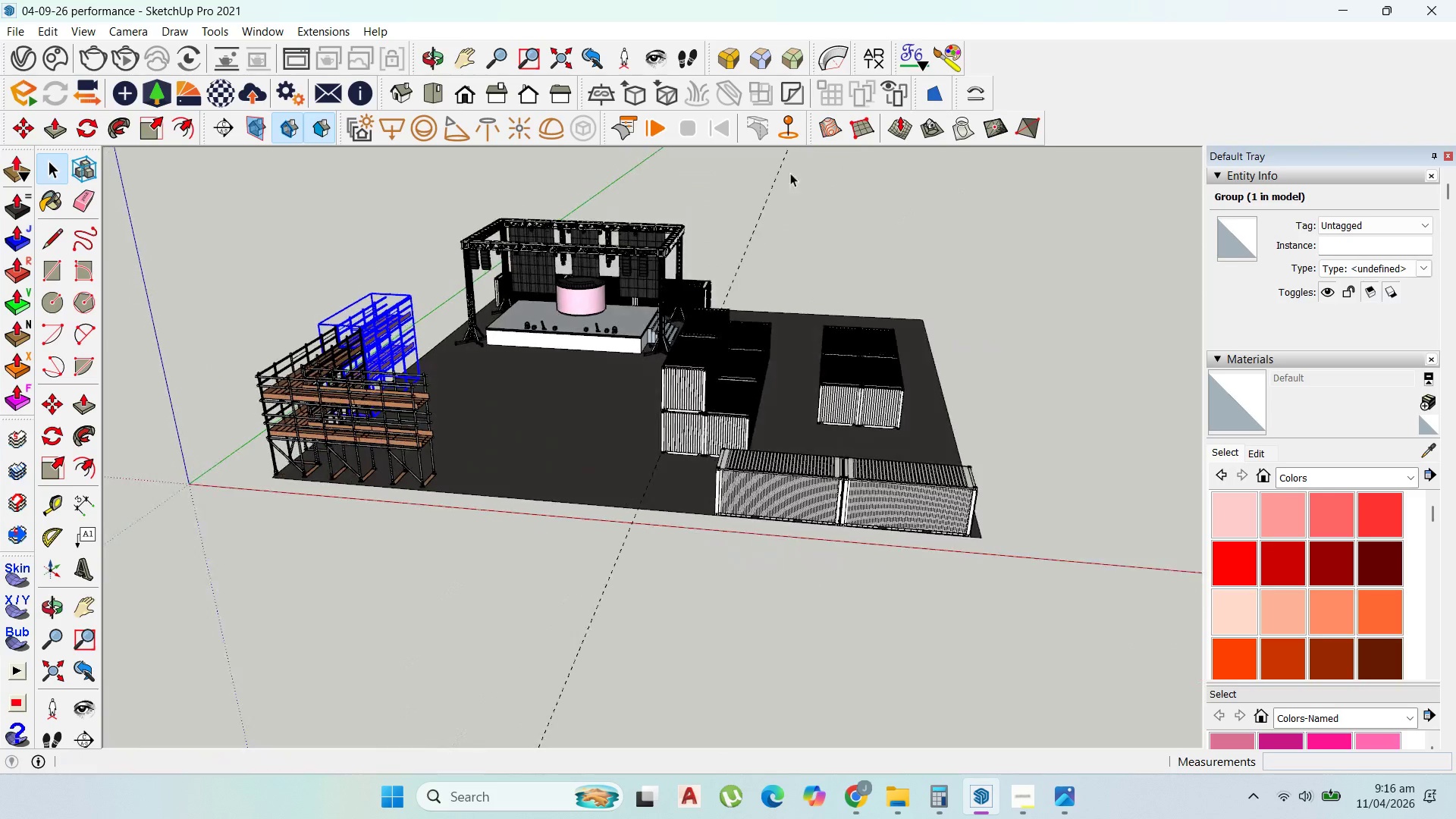 
scroll: coordinate [840, 415], scroll_direction: up, amount: 27.0
 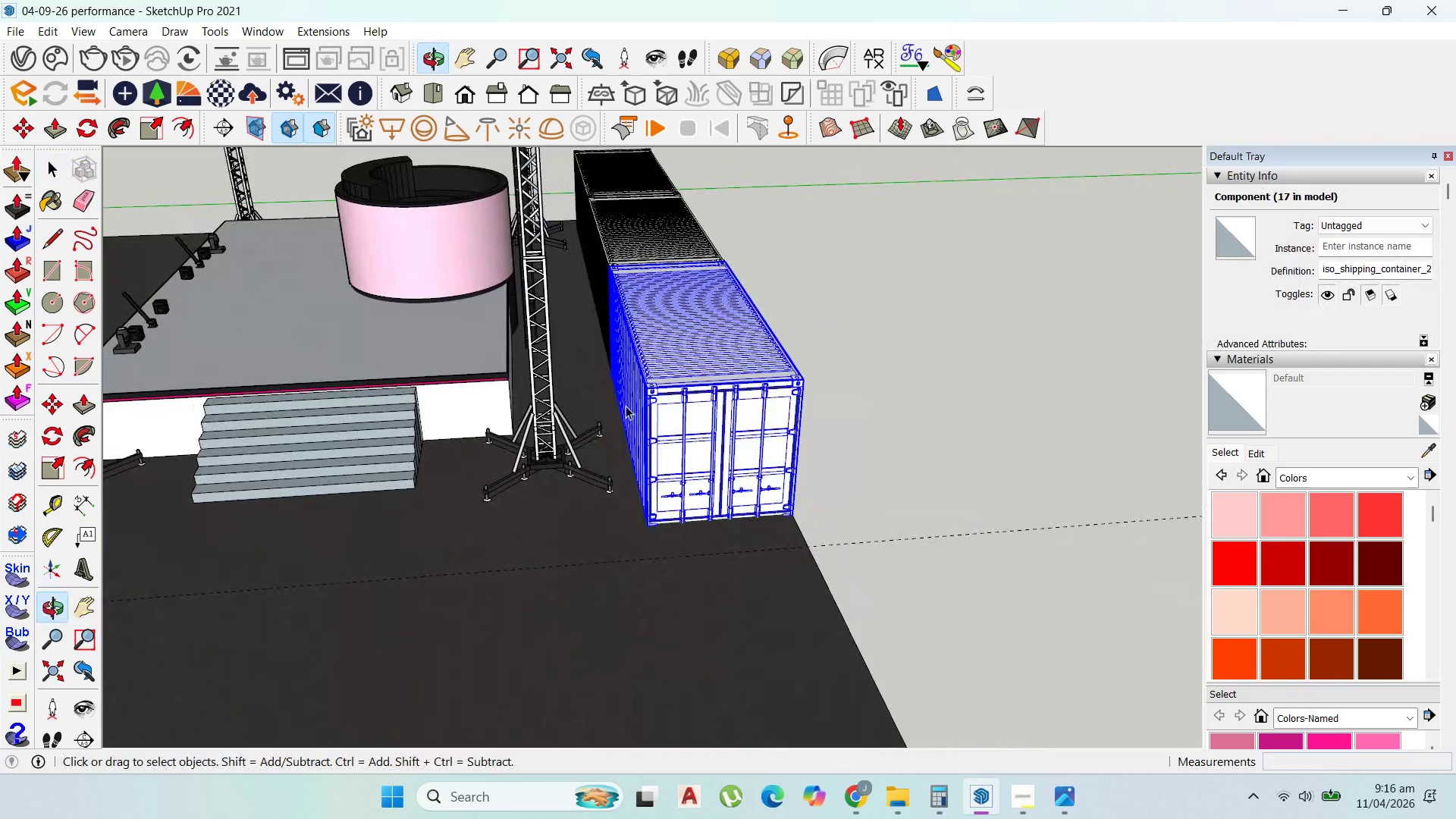 
hold_key(key=ShiftLeft, duration=1.34)
left_click([644, 179])
 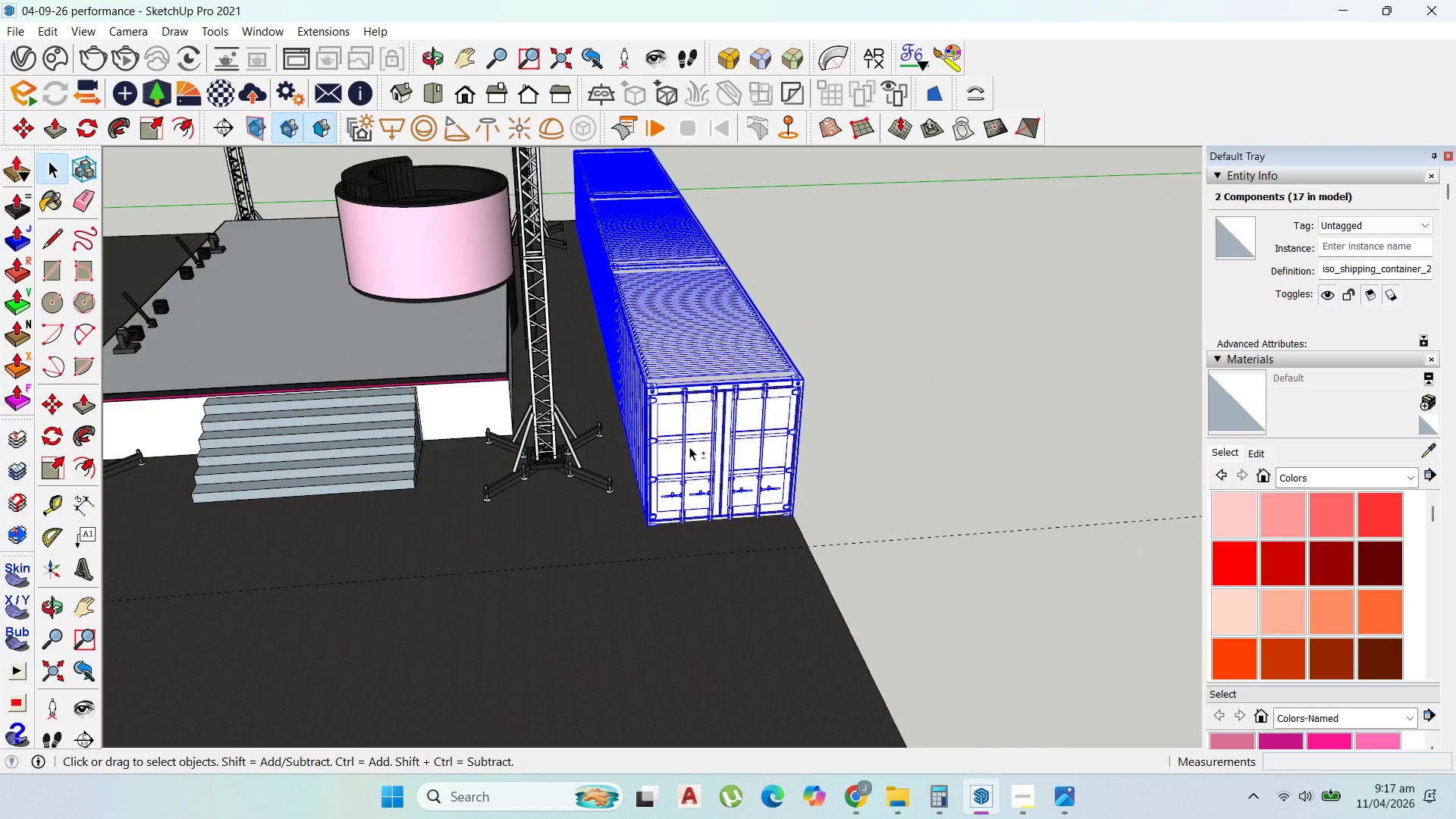 
scroll: coordinate [634, 563], scroll_direction: up, amount: 13.0
 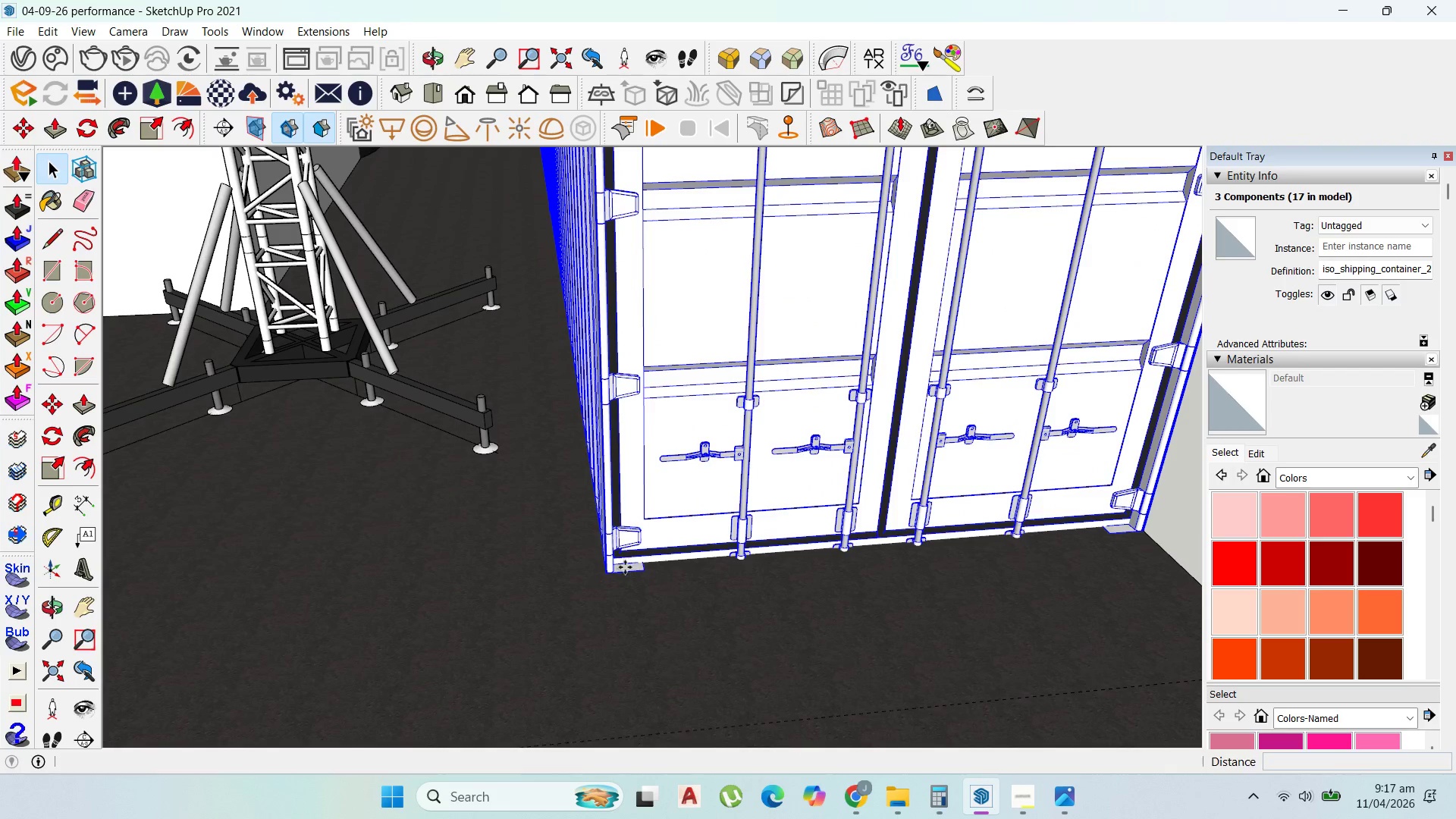 
key(M)
 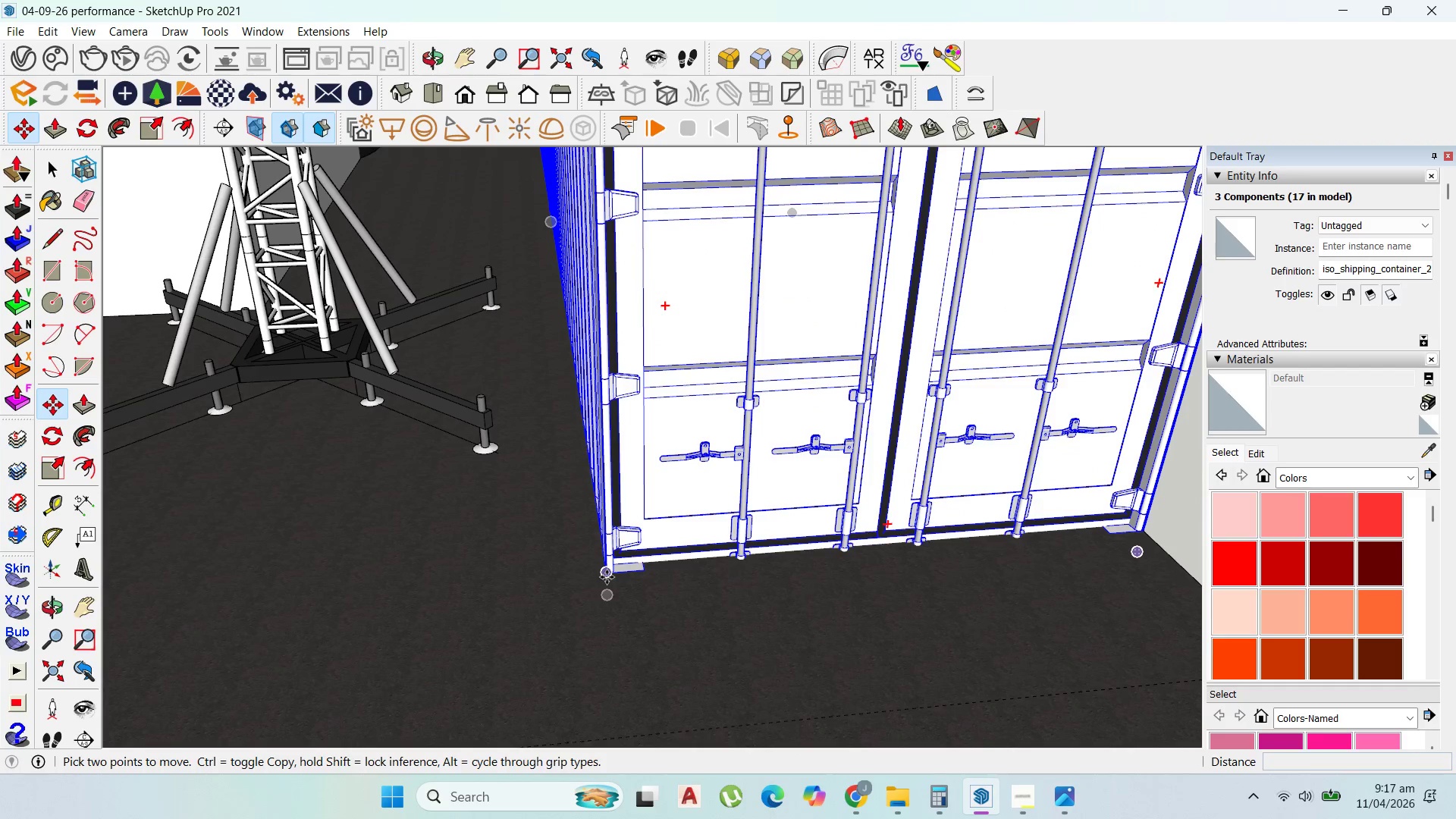 
key(Control+ControlLeft)
 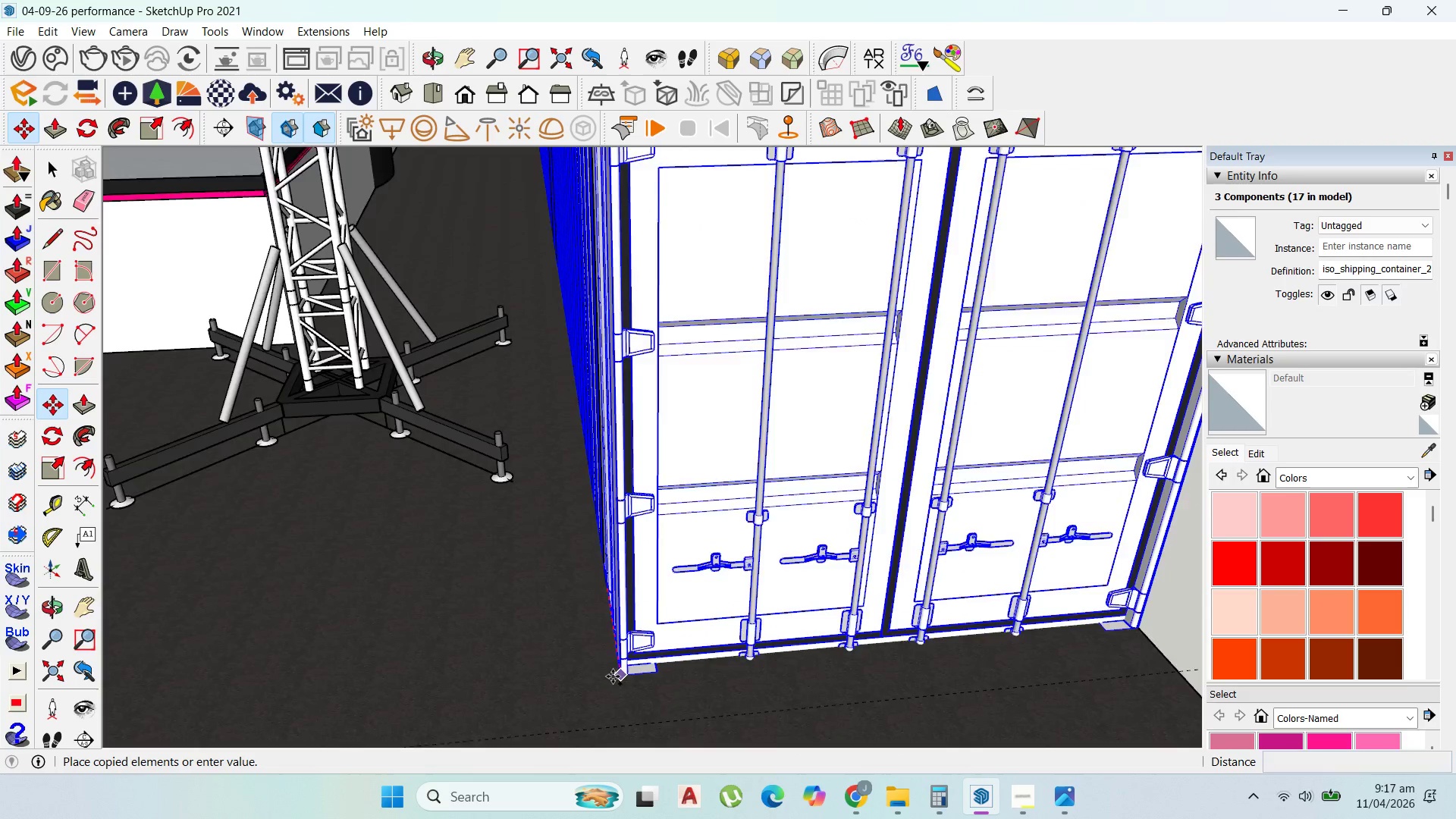 
scroll: coordinate [615, 656], scroll_direction: down, amount: 12.0
 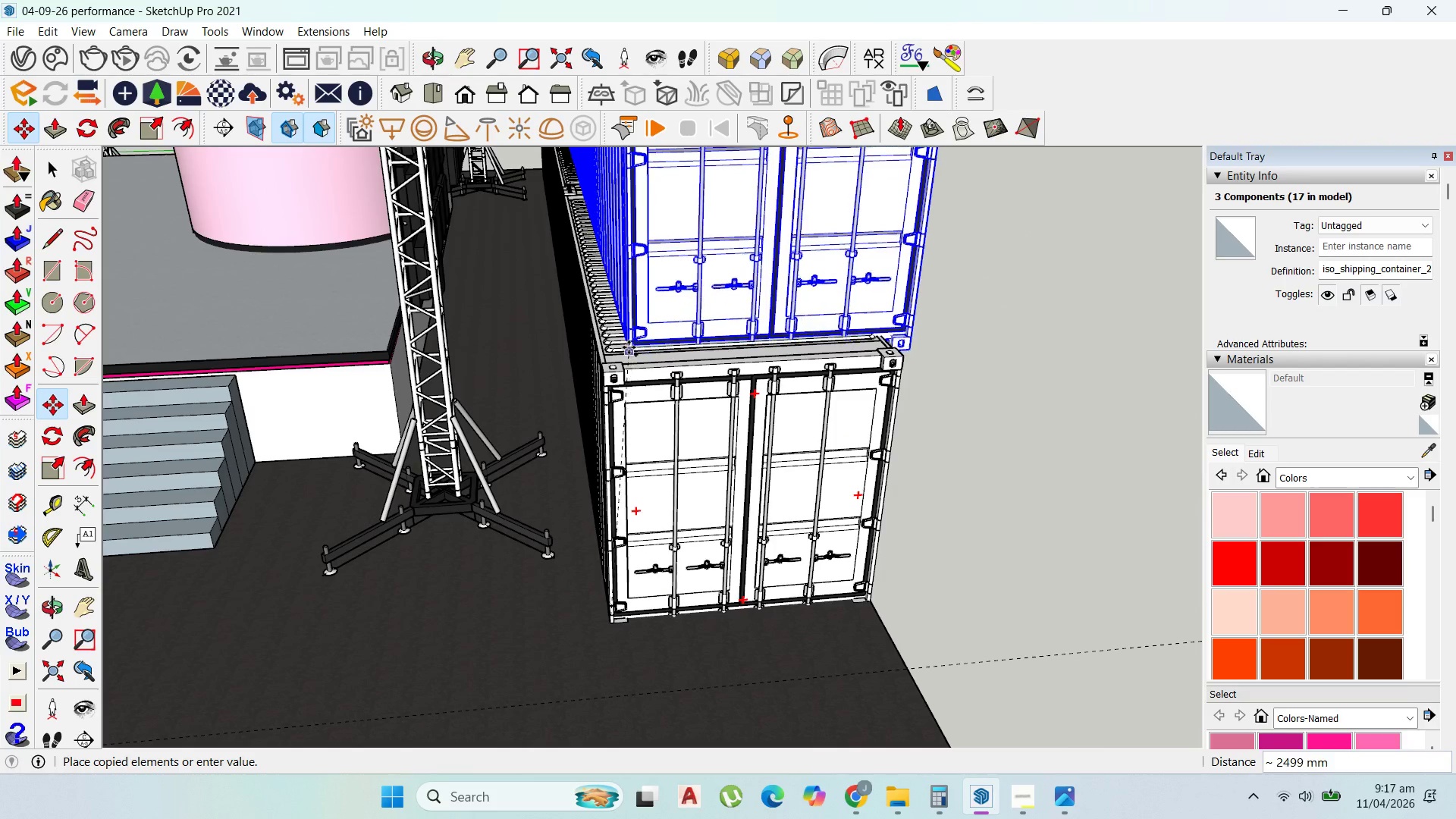 
key(ArrowUp)
 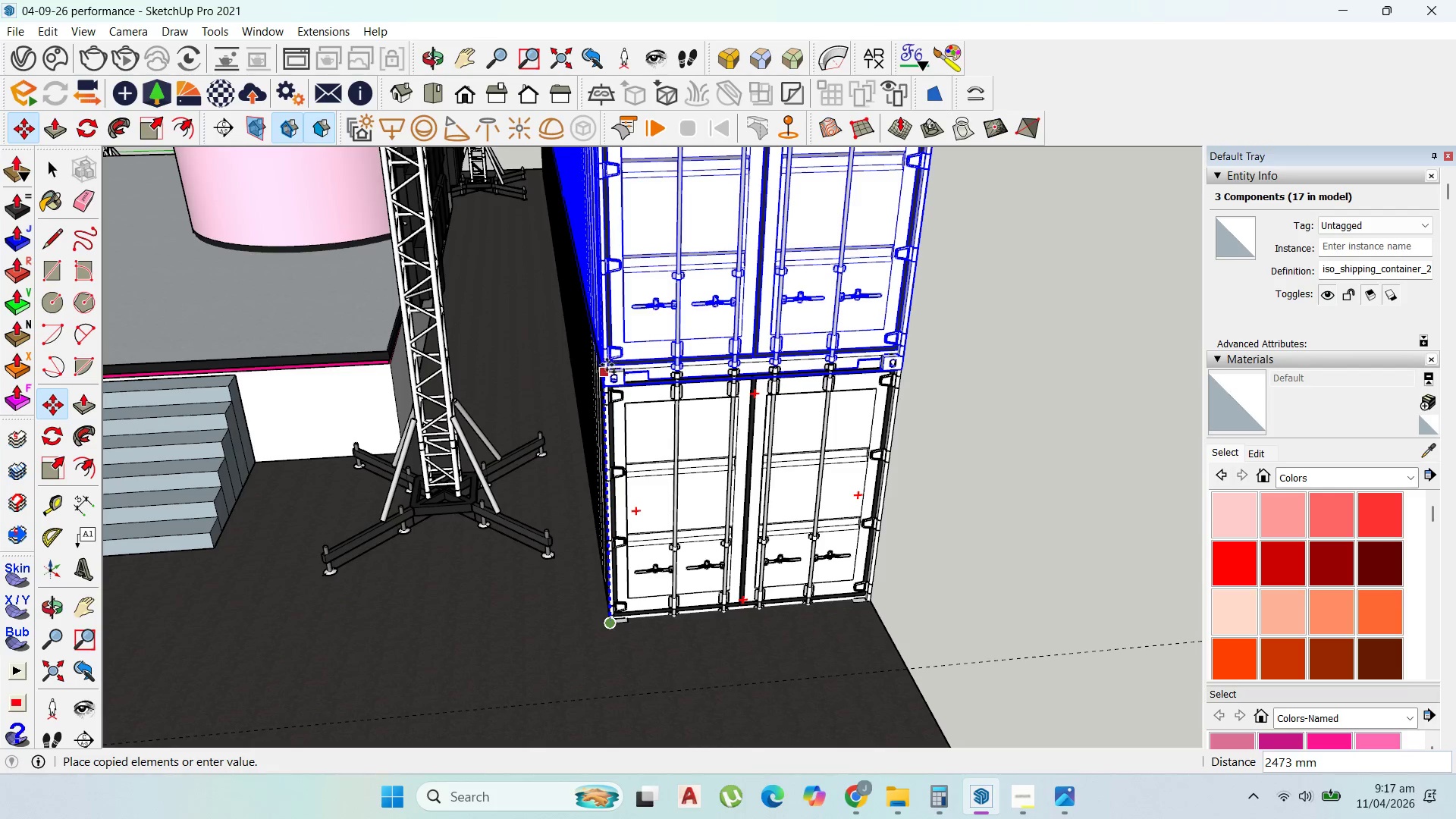 
left_click([604, 370])
 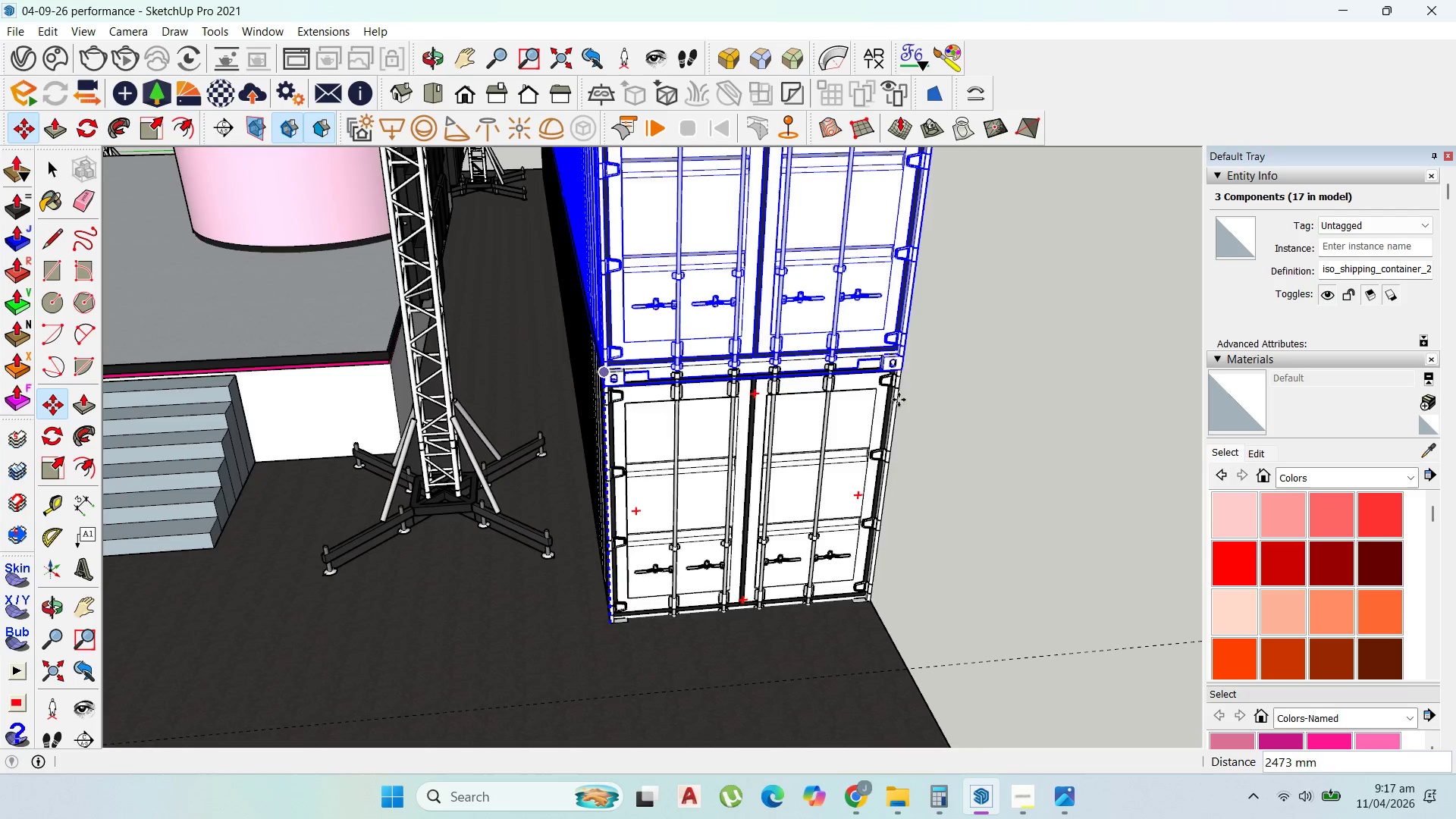 
scroll: coordinate [380, 435], scroll_direction: down, amount: 17.0
 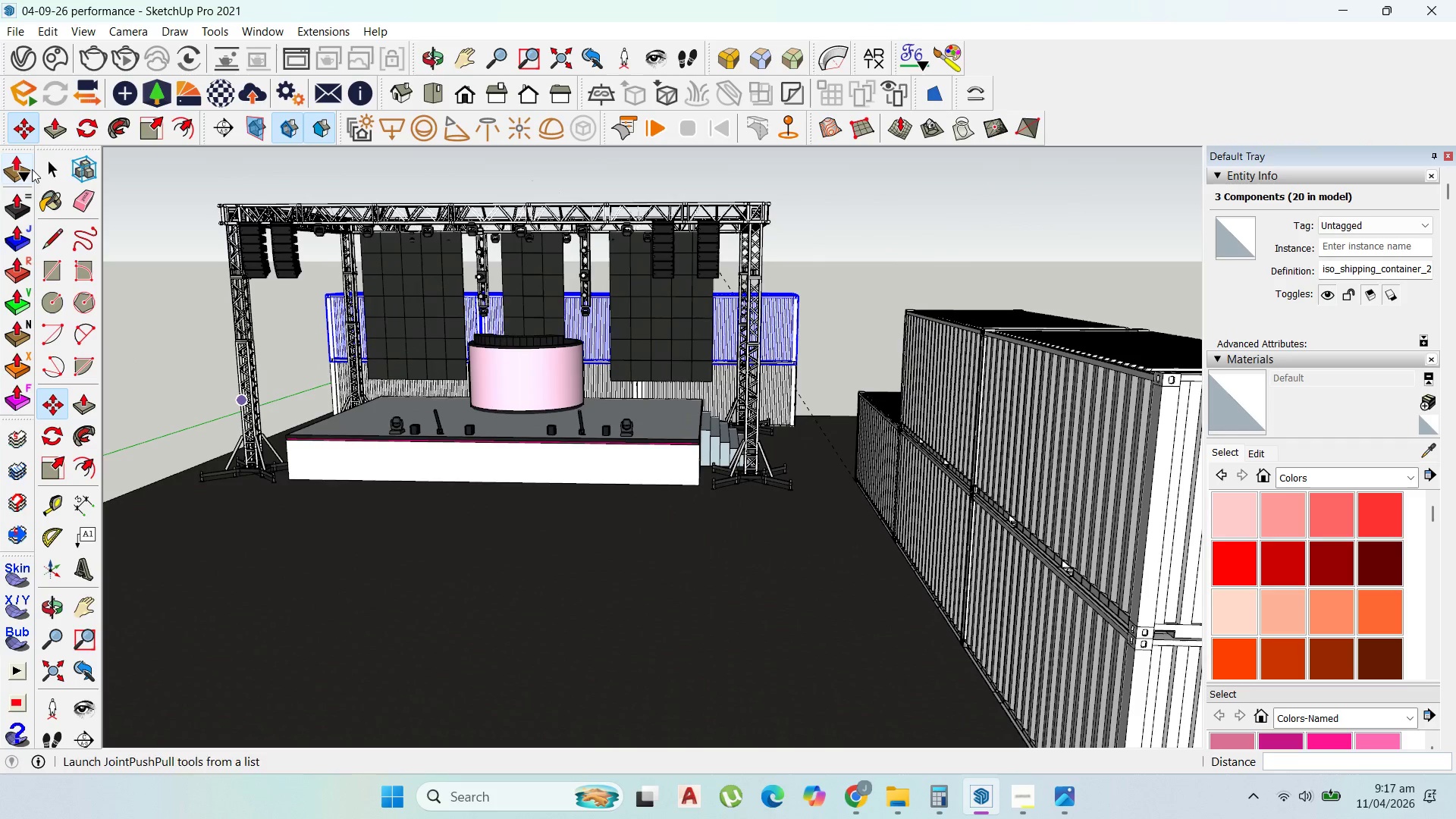 
left_click([41, 170])
 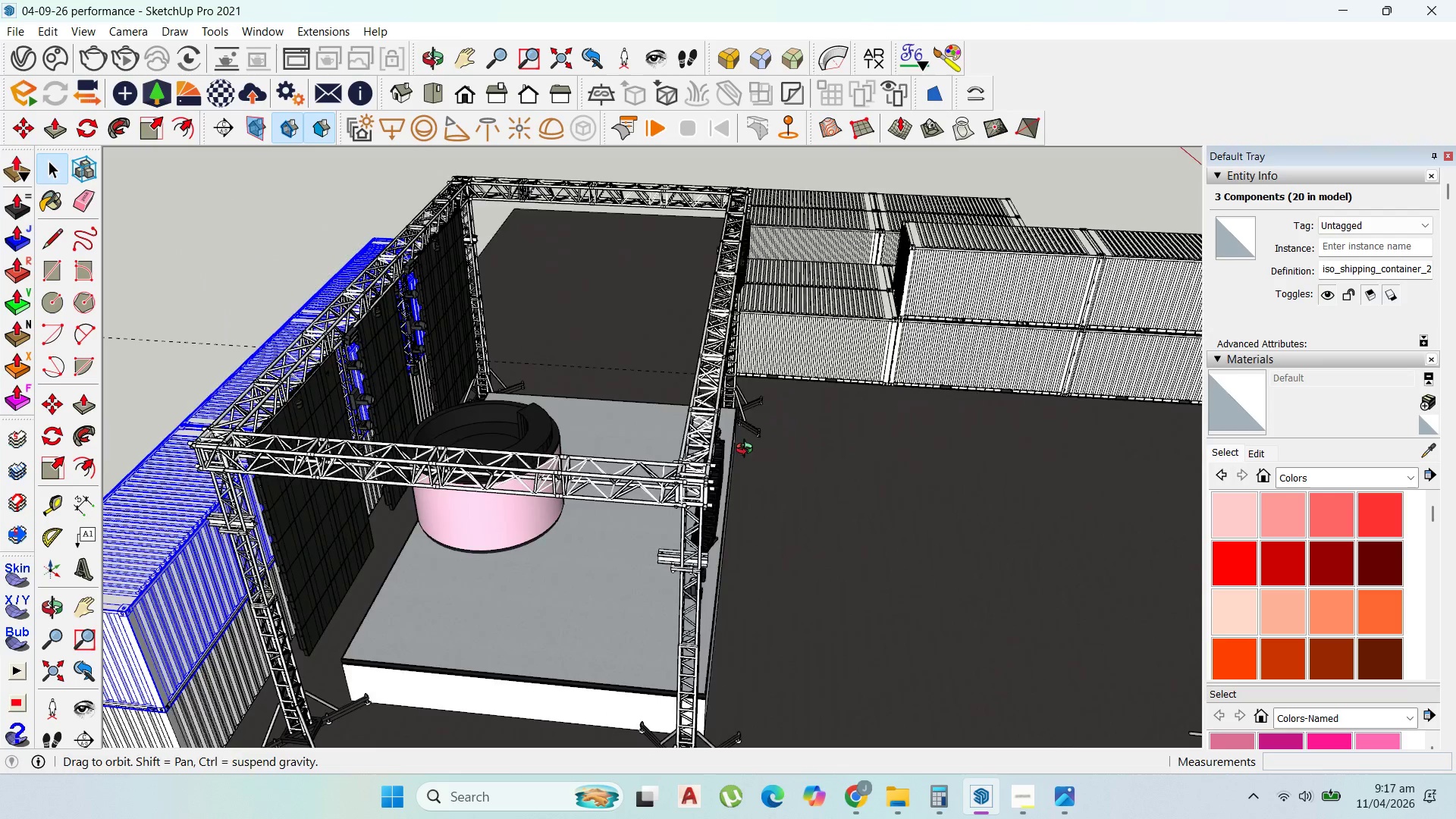 
scroll: coordinate [1084, 395], scroll_direction: down, amount: 15.0
 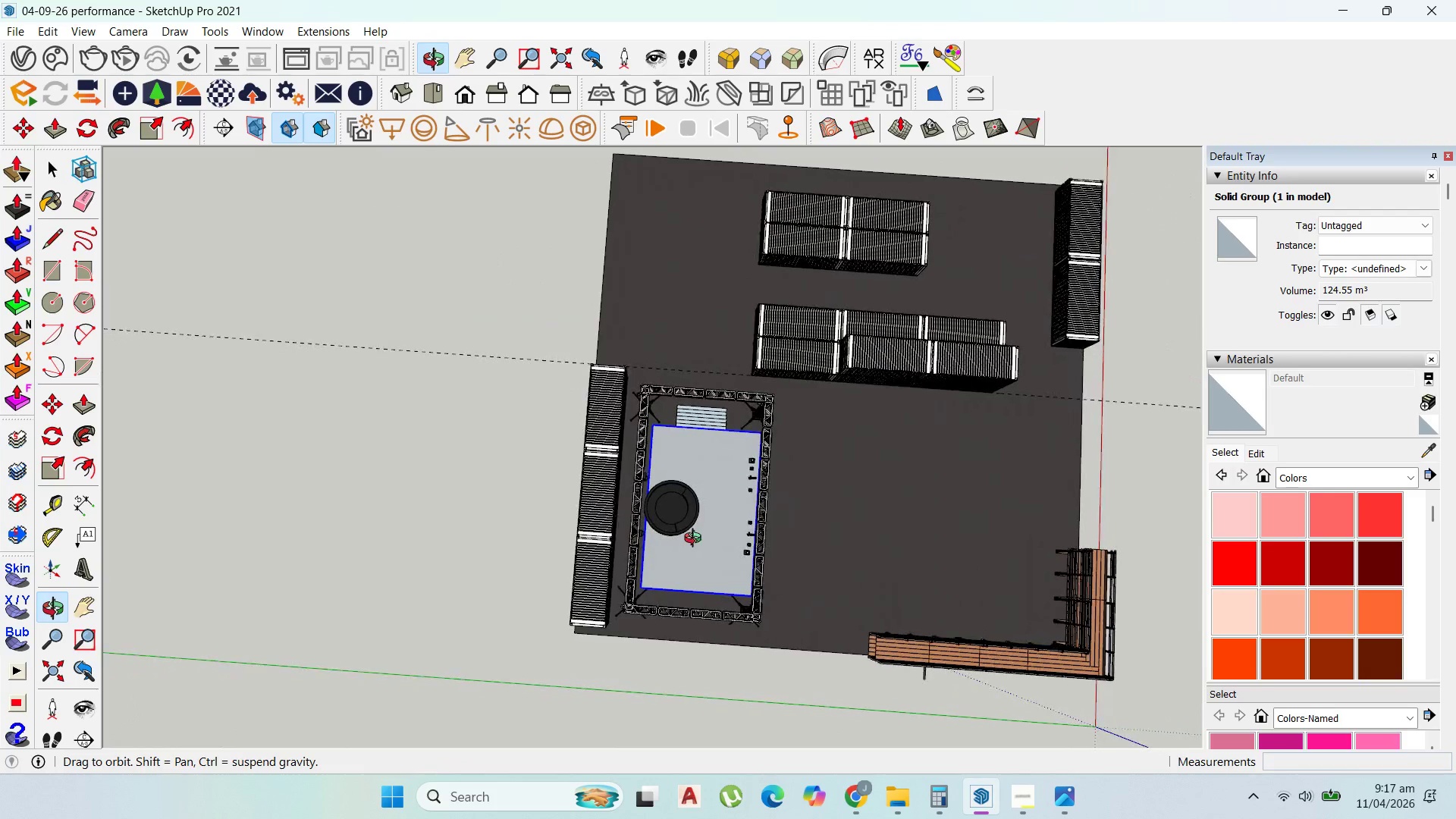 
left_click_drag(start_coordinate=[795, 670], to_coordinate=[641, 382])
 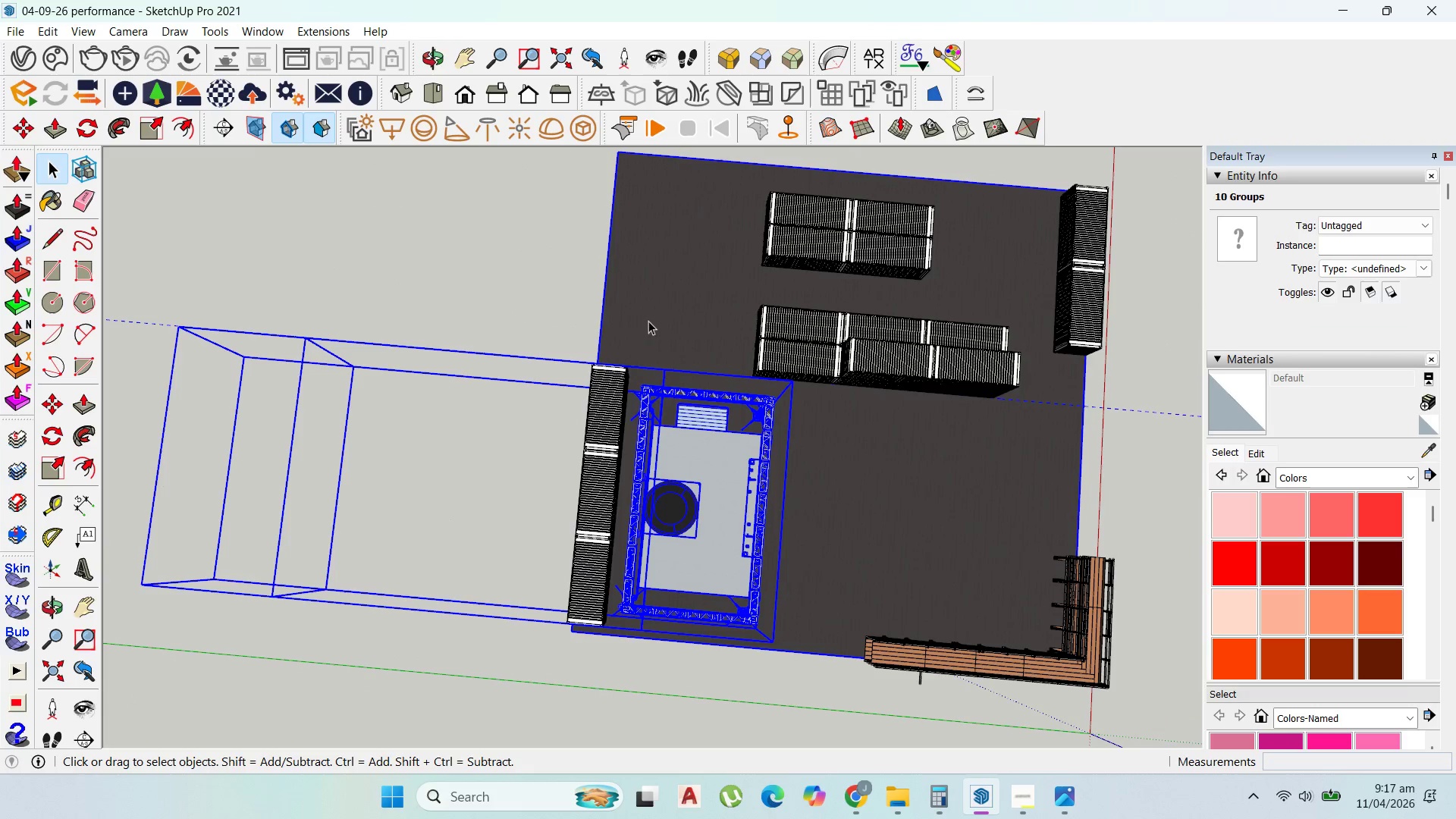 
hold_key(key=ShiftLeft, duration=1.39)
 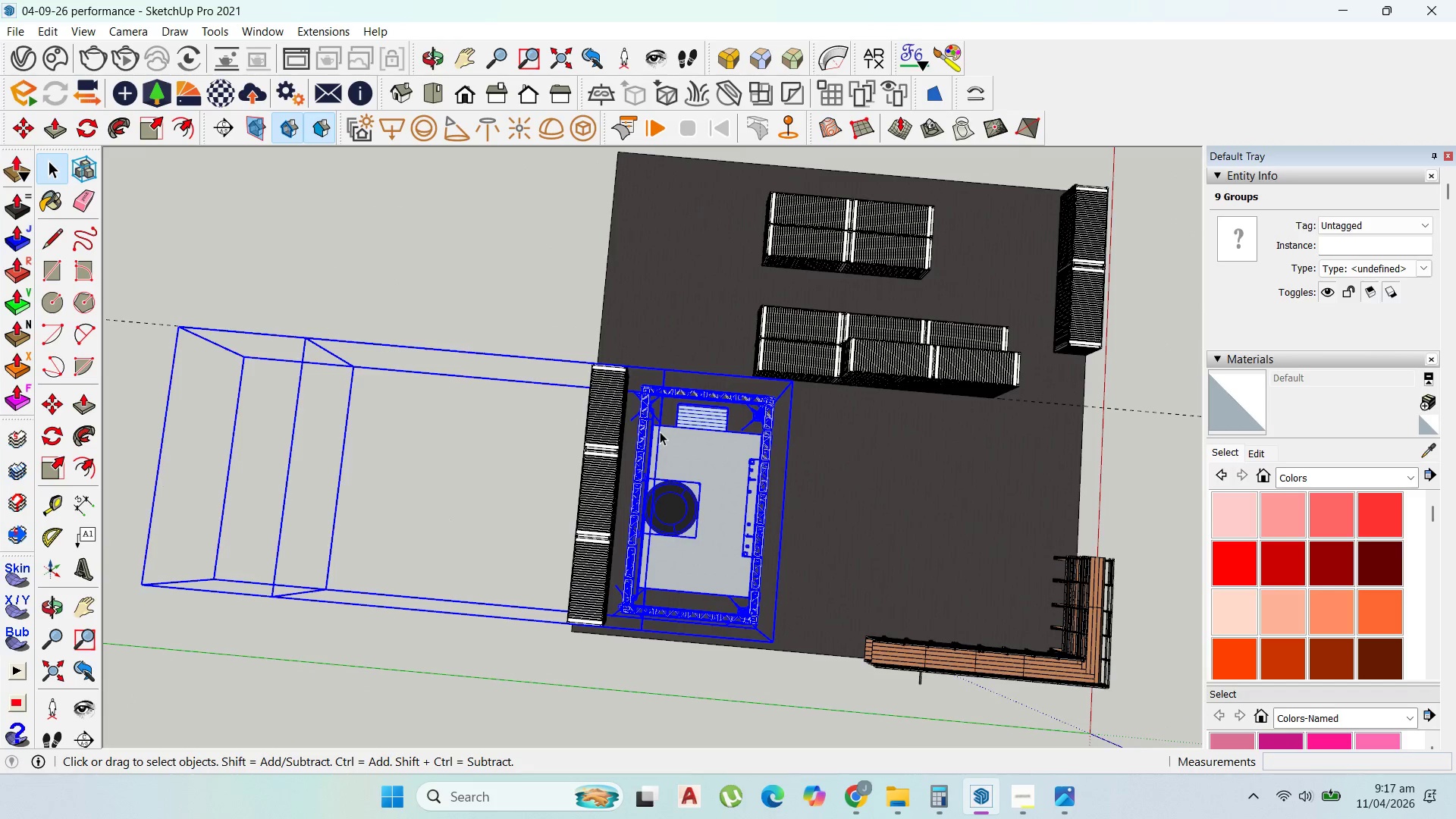 
scroll: coordinate [781, 582], scroll_direction: up, amount: 8.0
 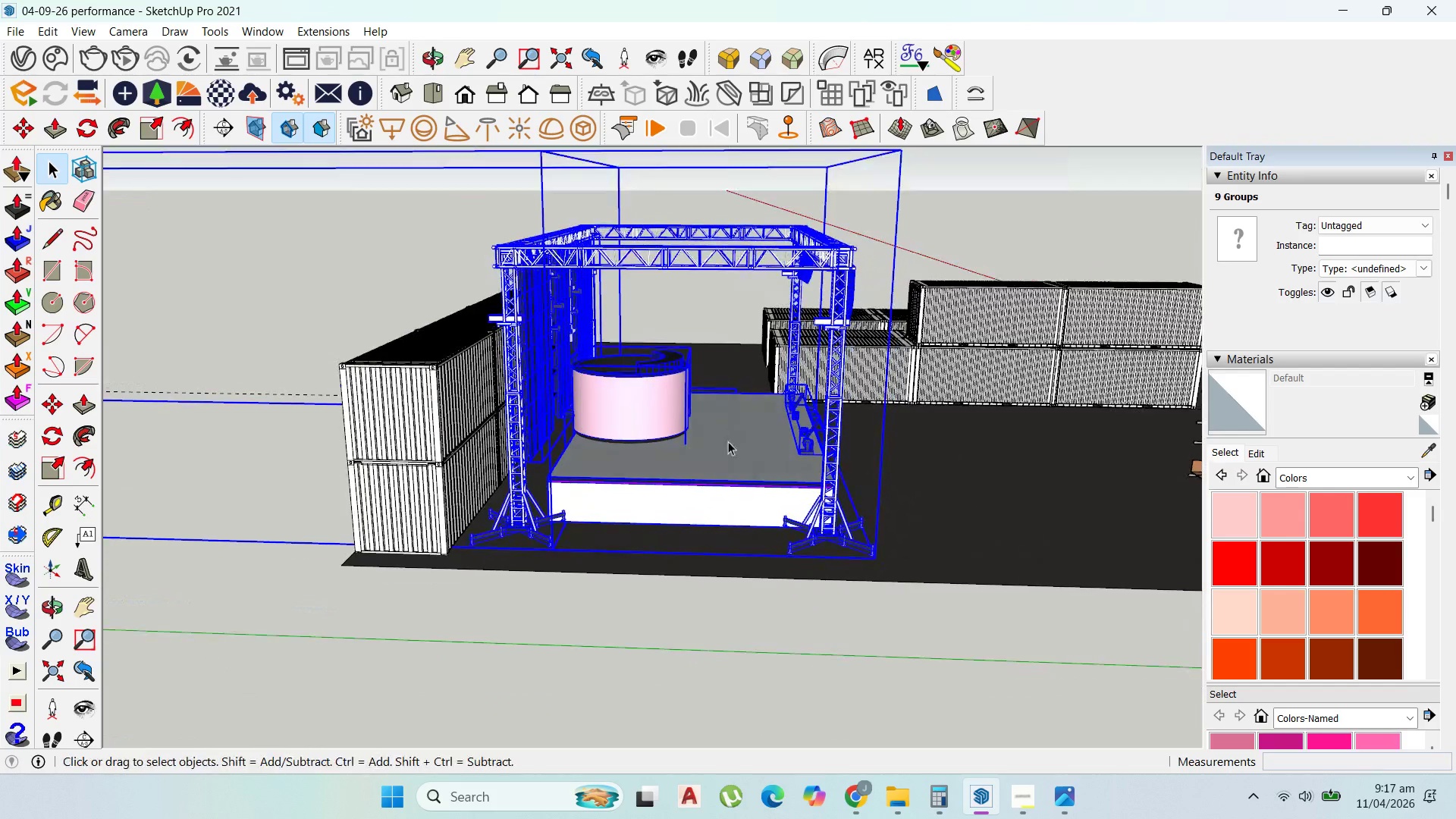 
right_click([717, 464])
 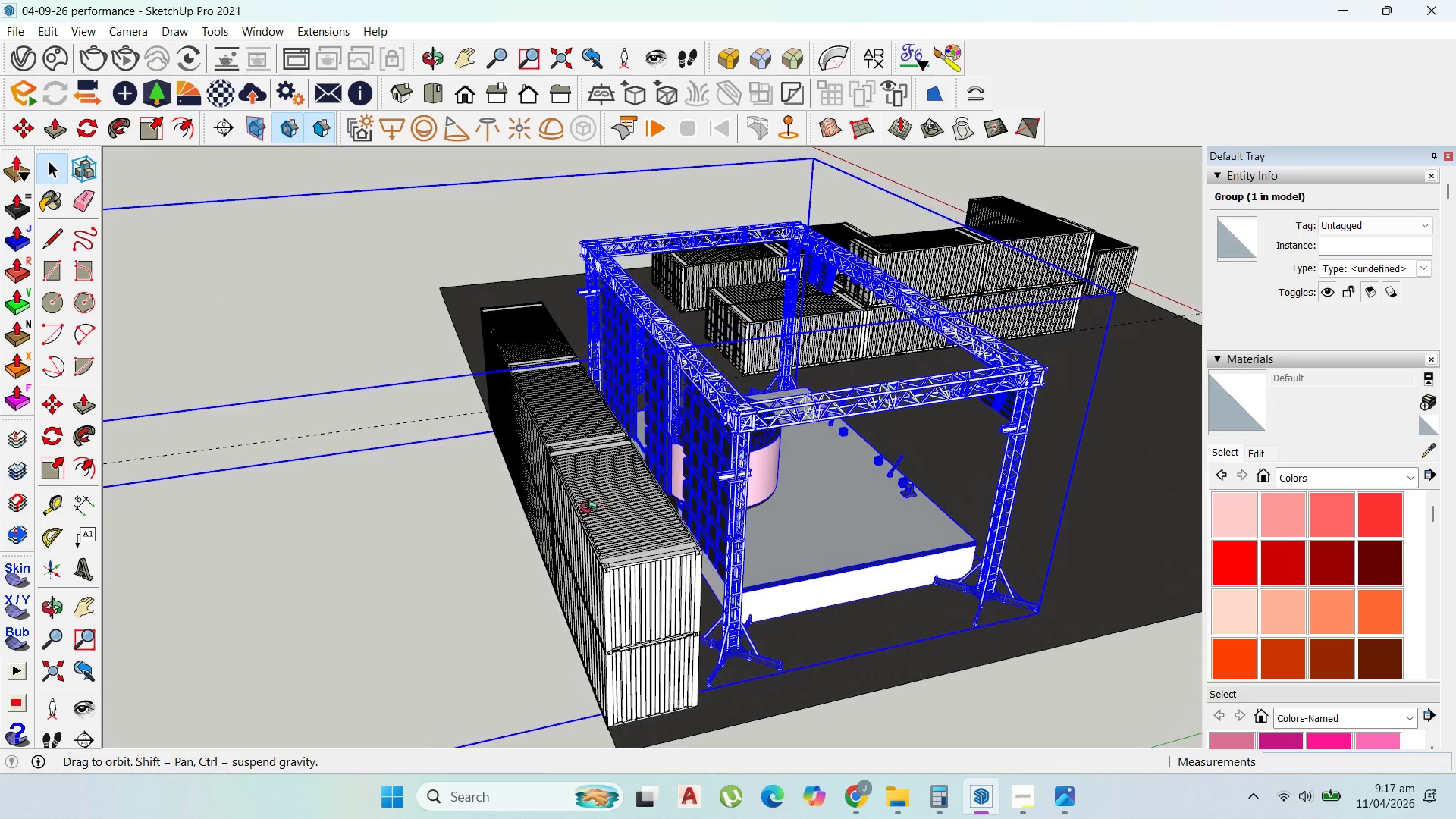 
key(M)
 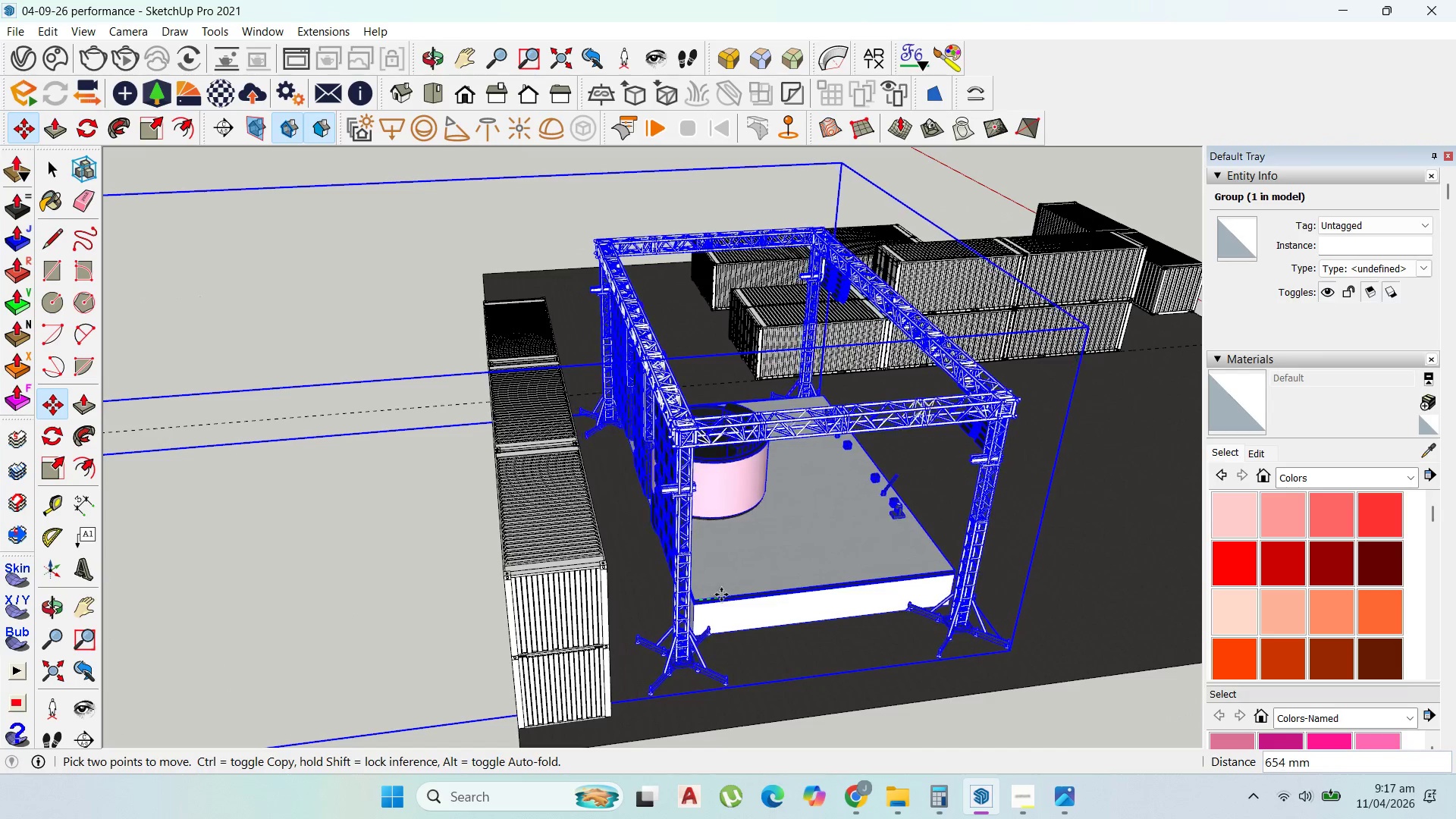 
left_click([734, 595])
 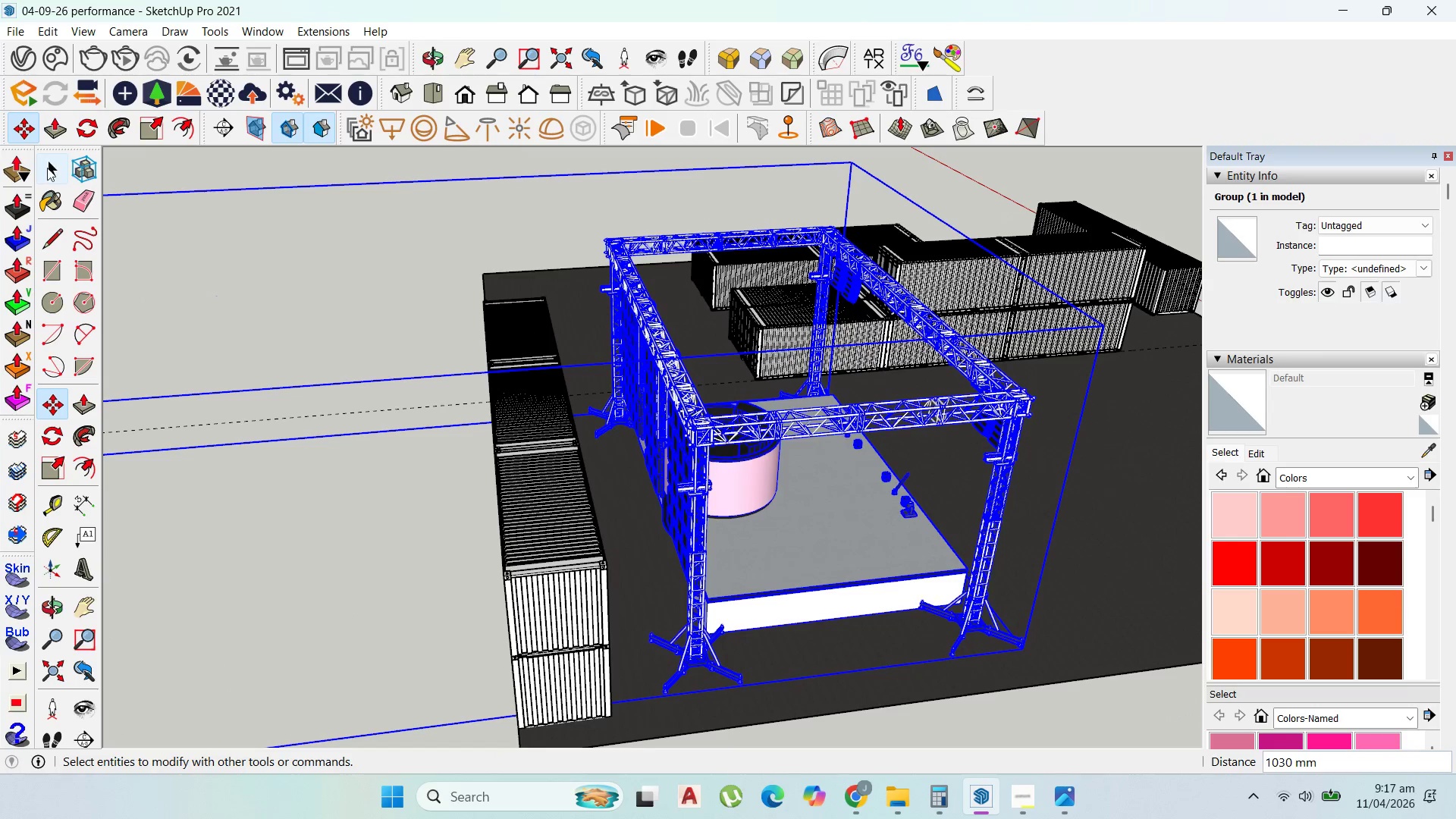 
left_click_drag(start_coordinate=[54, 165], to_coordinate=[59, 165])
 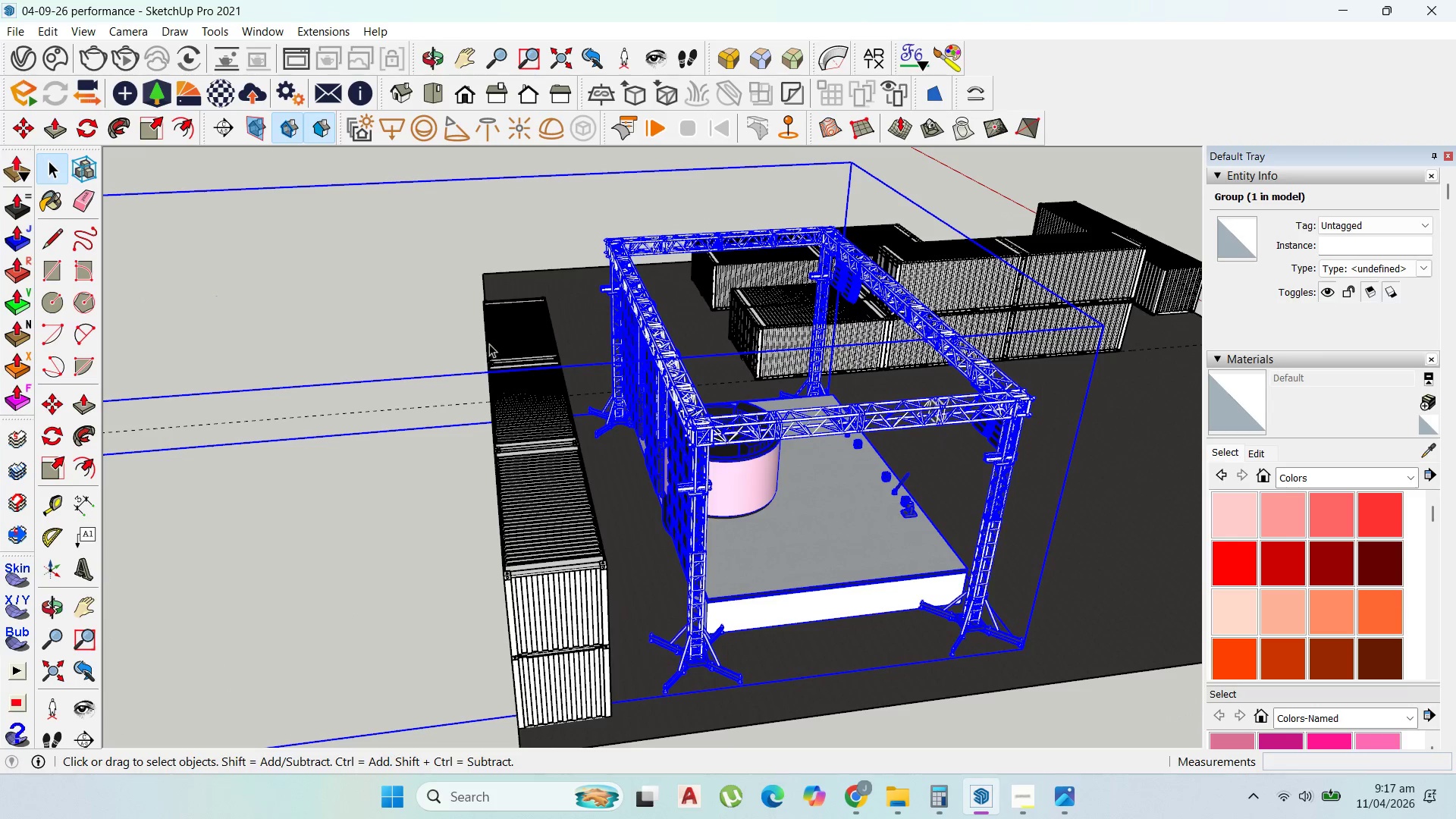 
left_click([499, 343])
 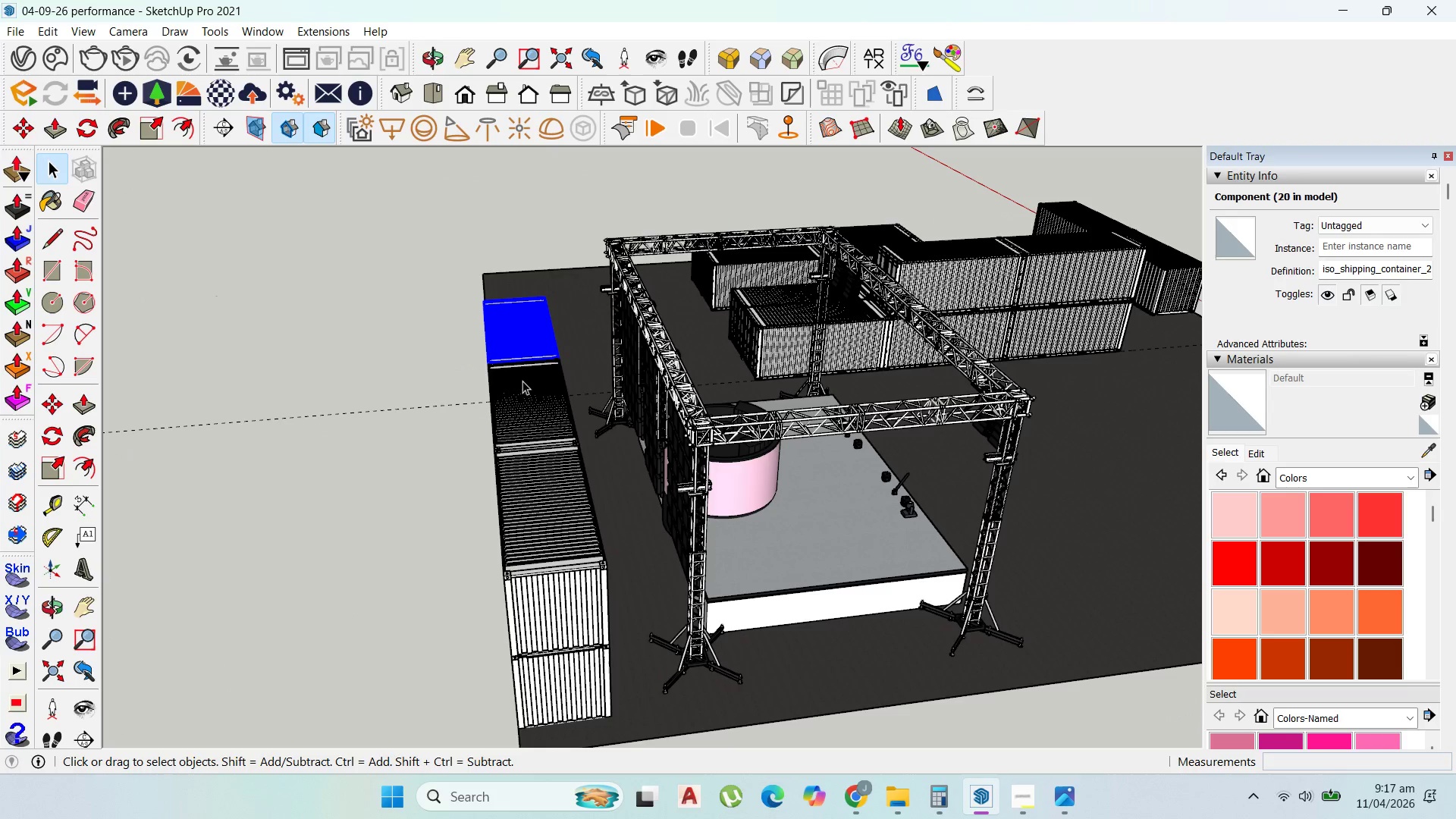 
hold_key(key=ShiftLeft, duration=1.51)
left_click([527, 386])
 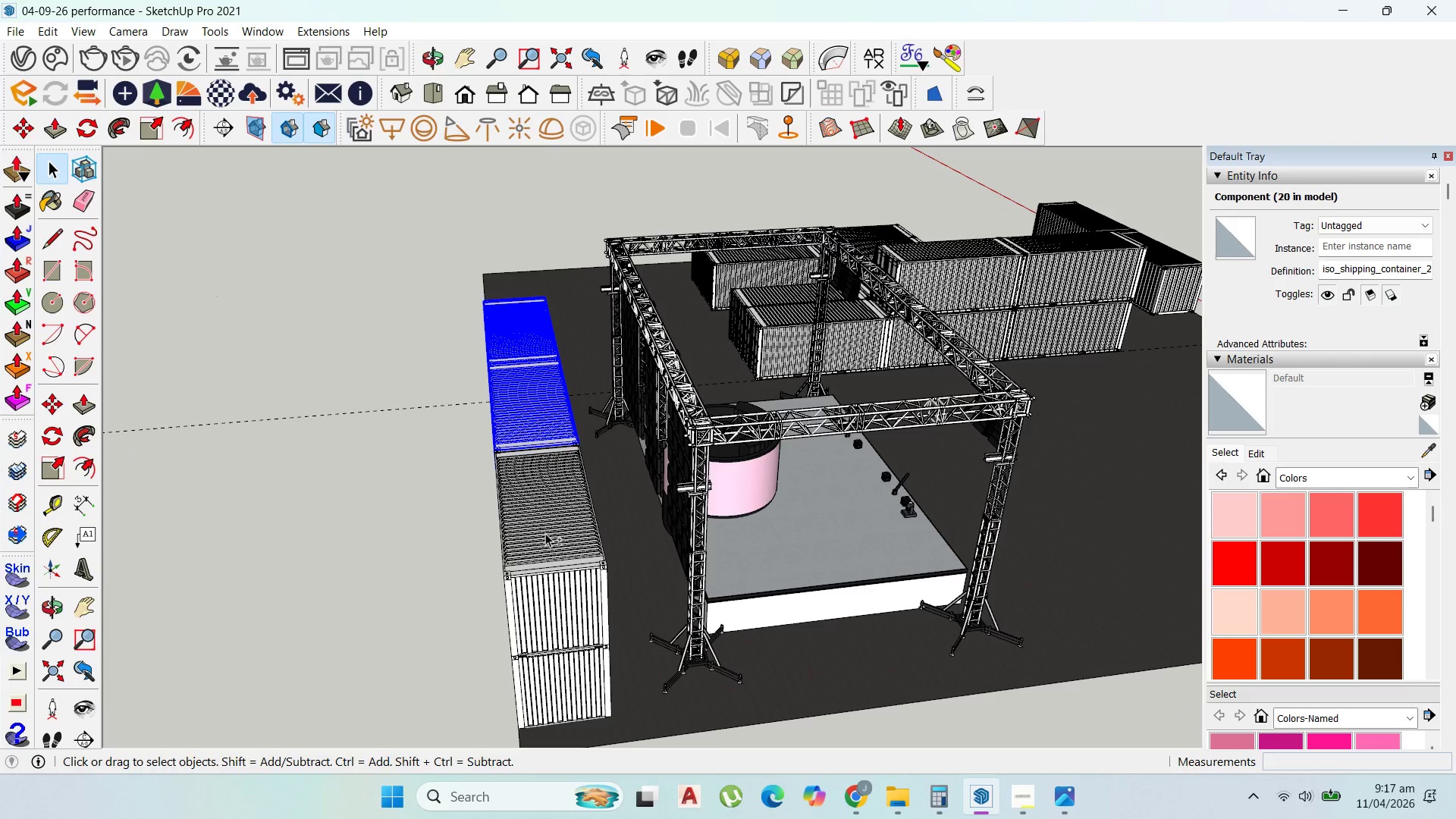 
left_click([545, 533])
 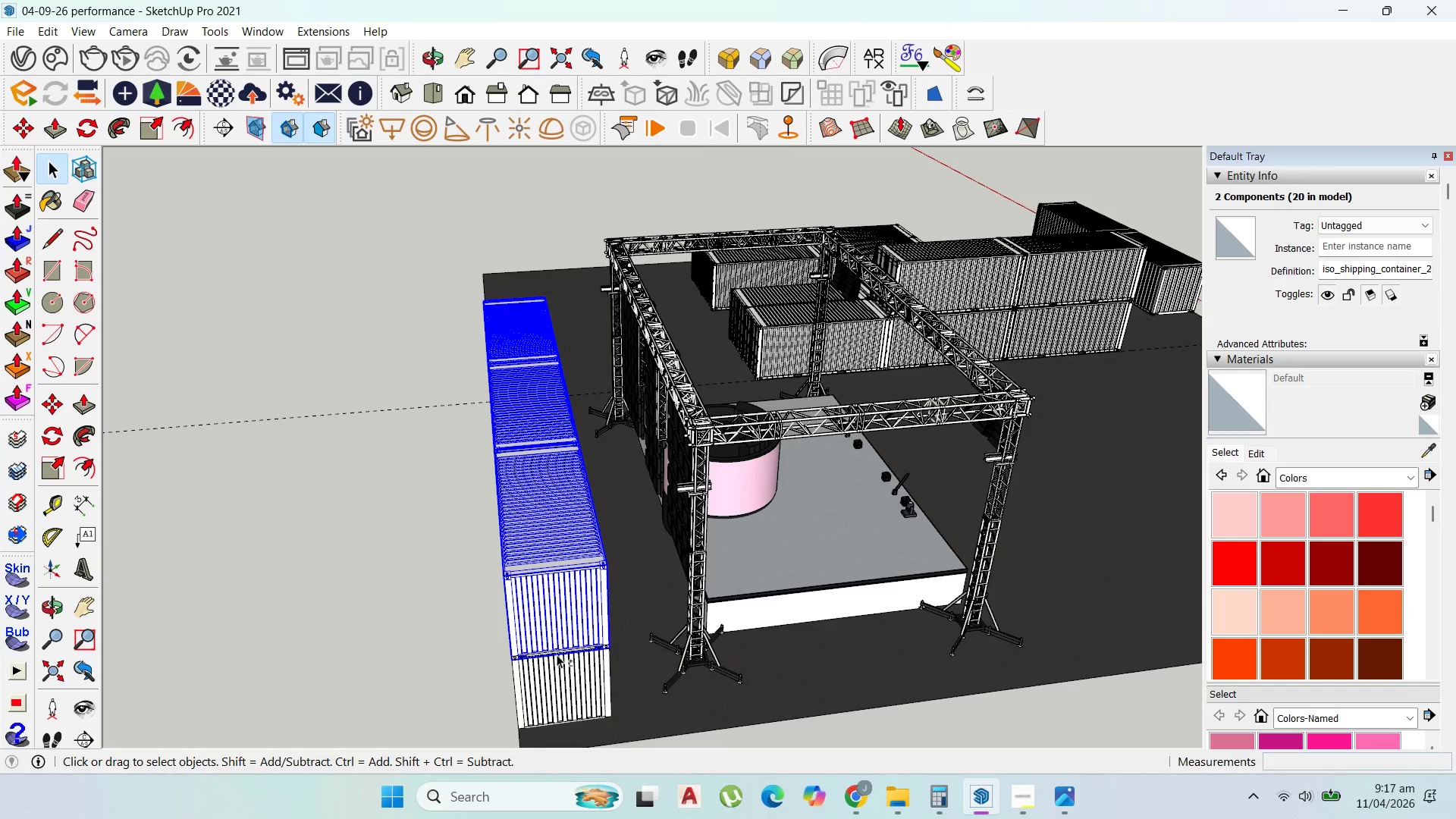 
left_click([557, 654])
 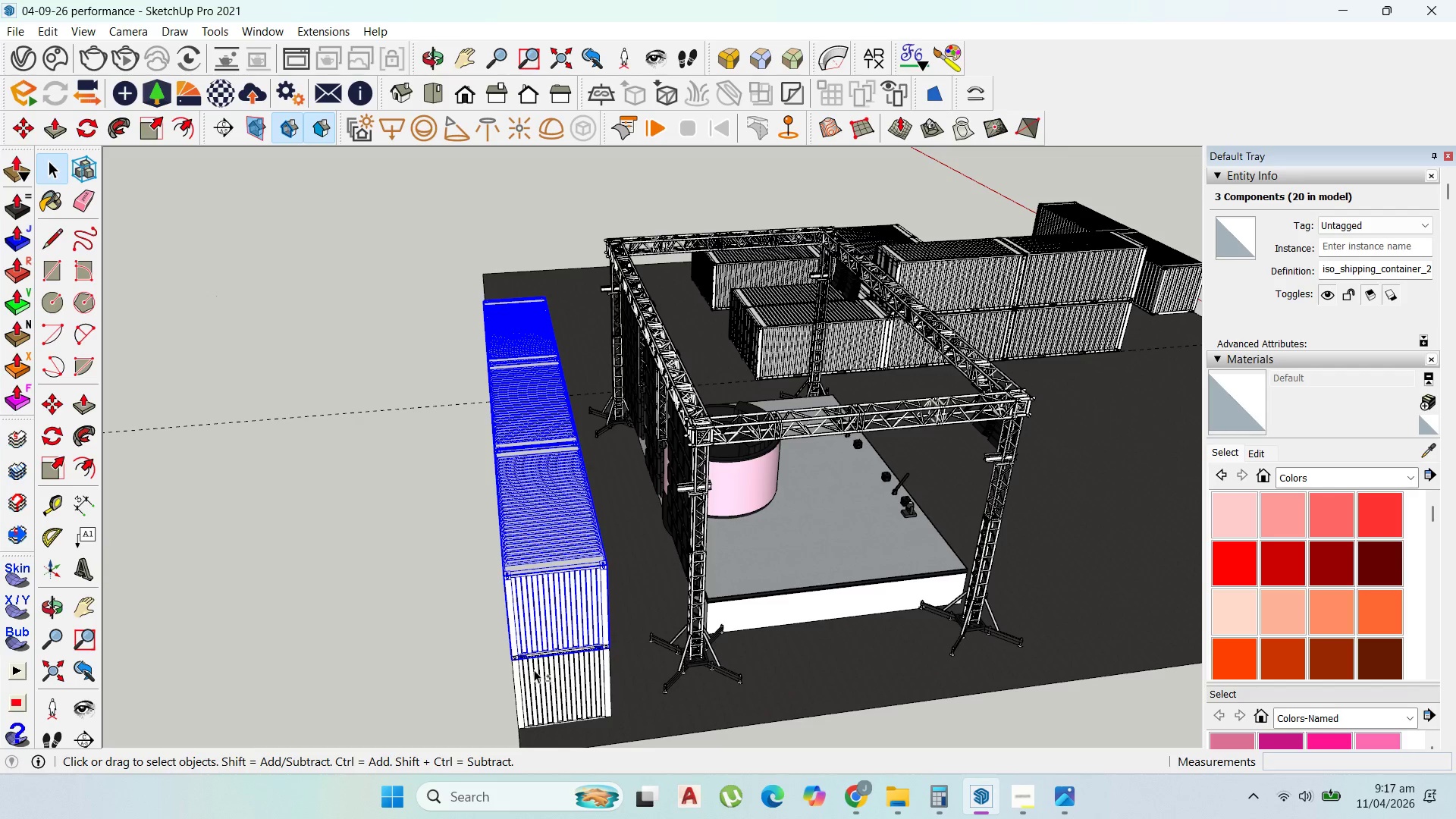 
scroll: coordinate [534, 669], scroll_direction: up, amount: 1.0
 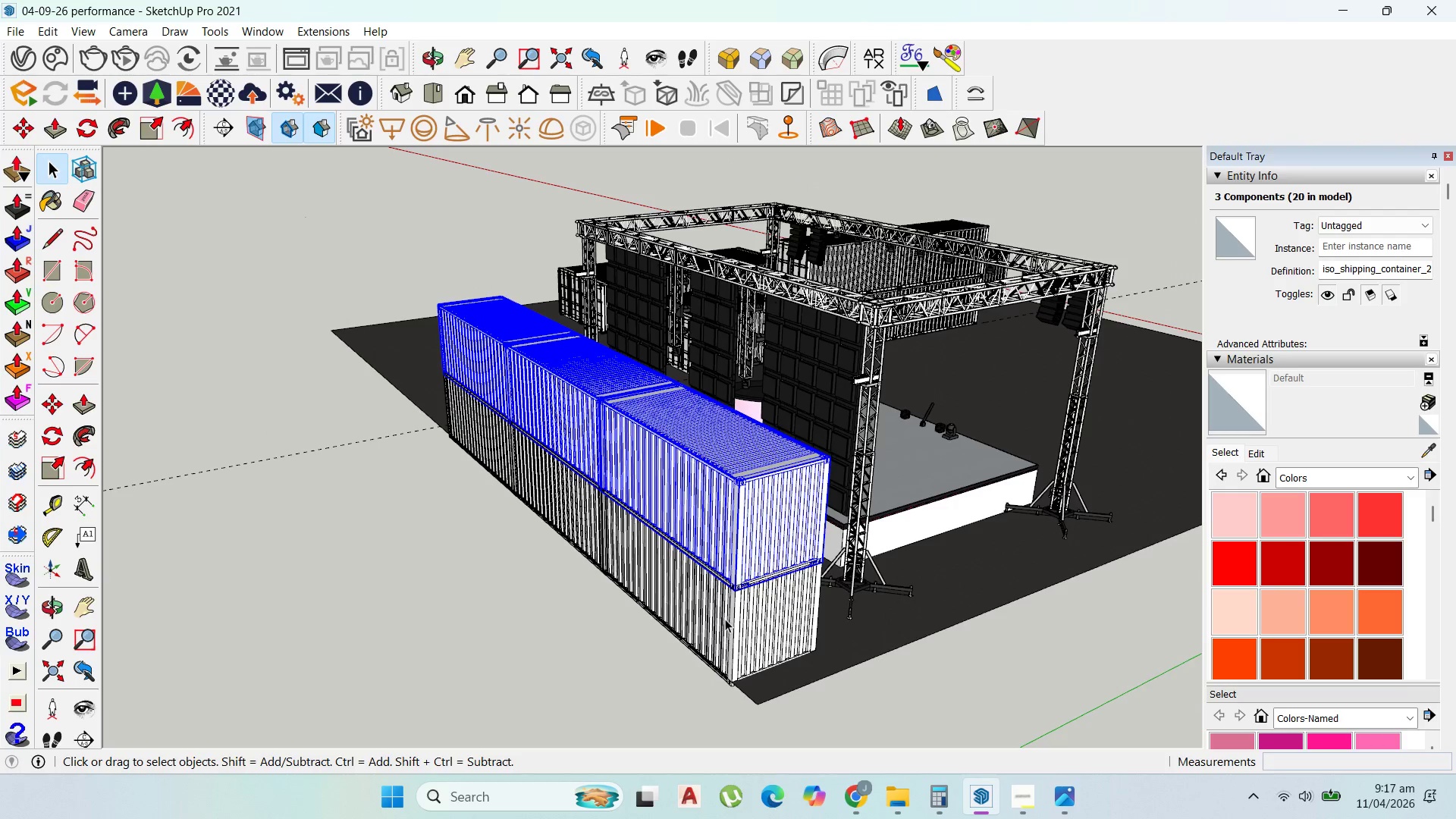 
hold_key(key=ShiftLeft, duration=1.5)
left_click([731, 607])
 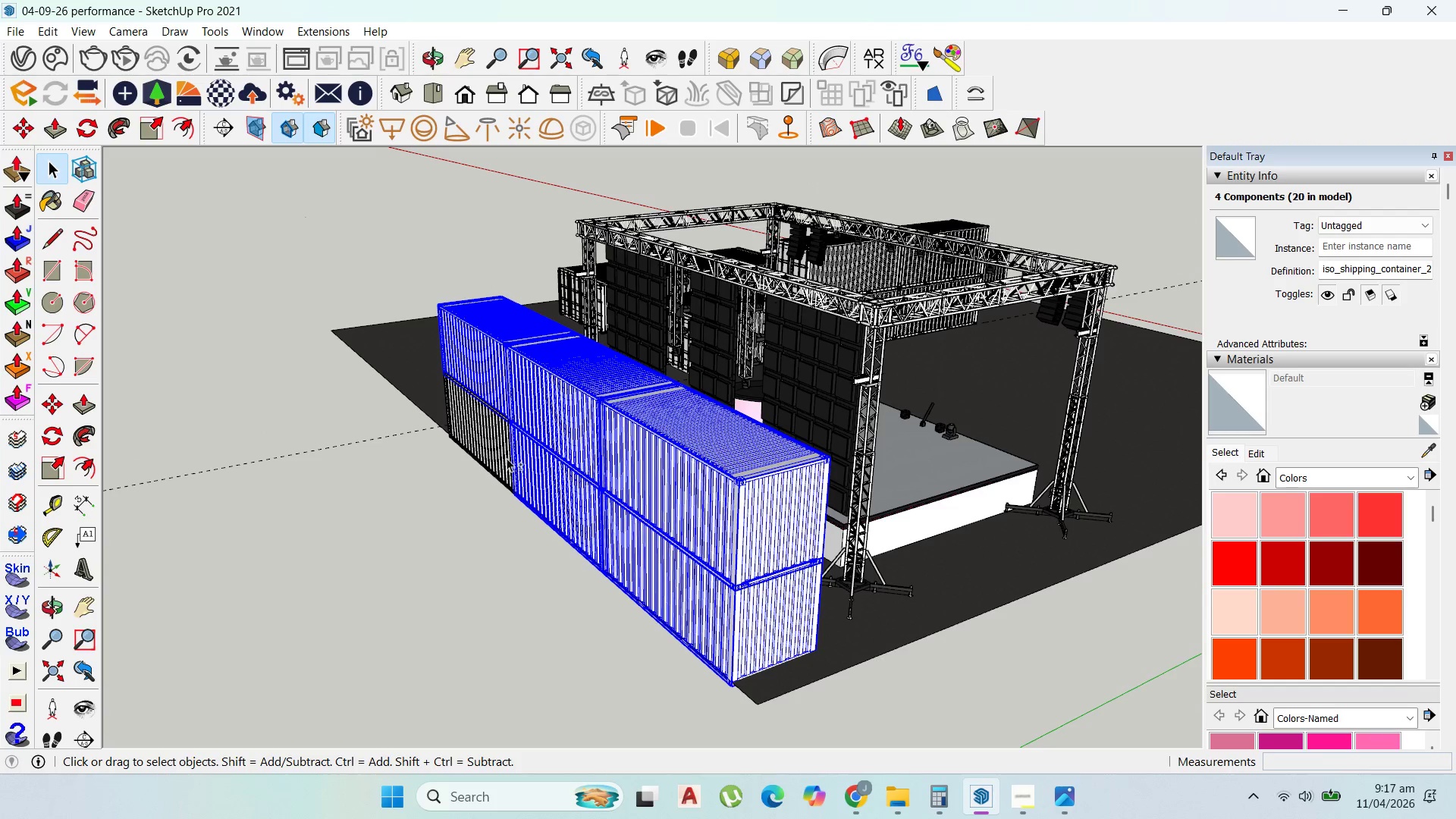 
key(Shift+ShiftLeft)
 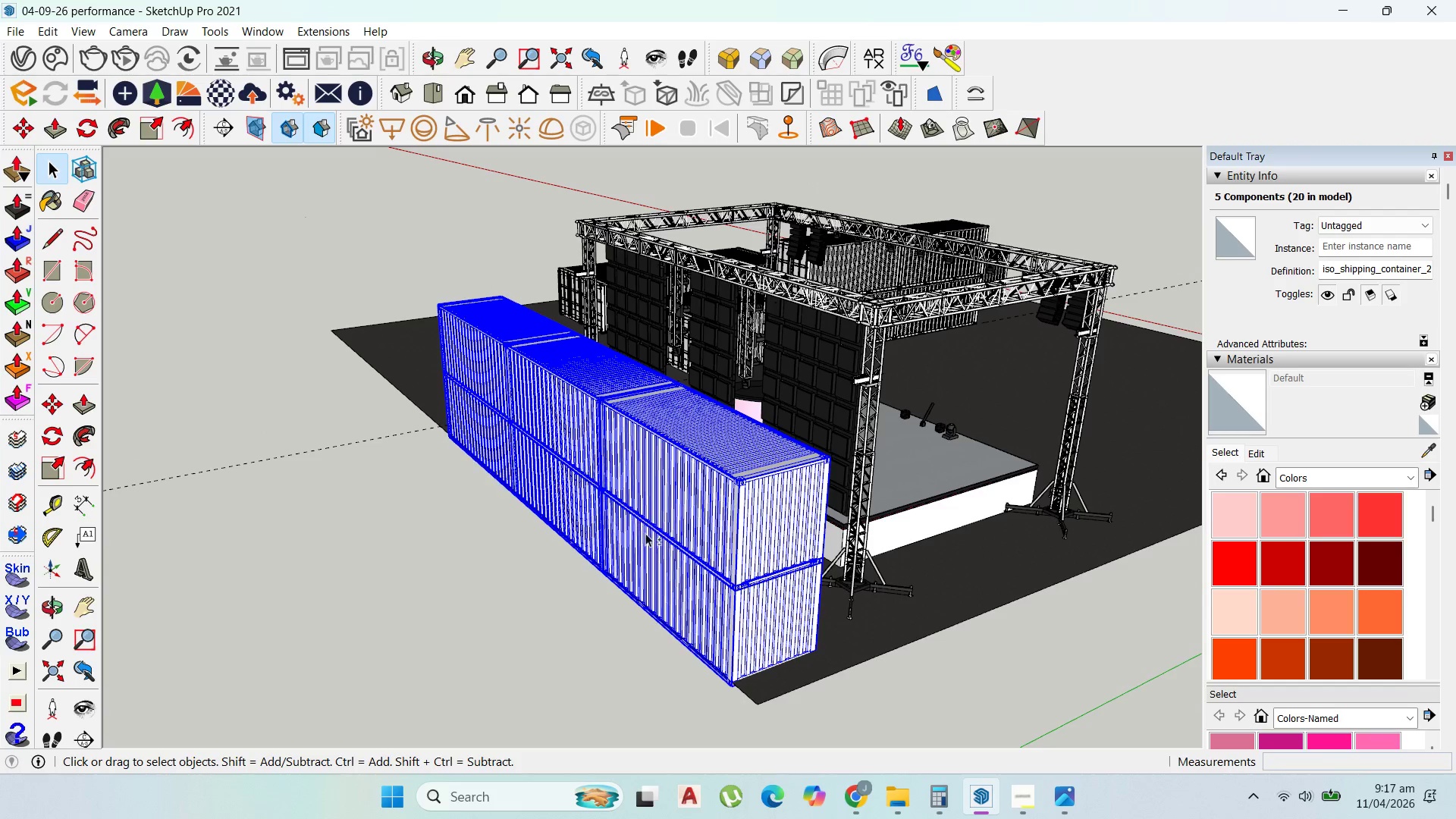 
key(Shift+ShiftLeft)
 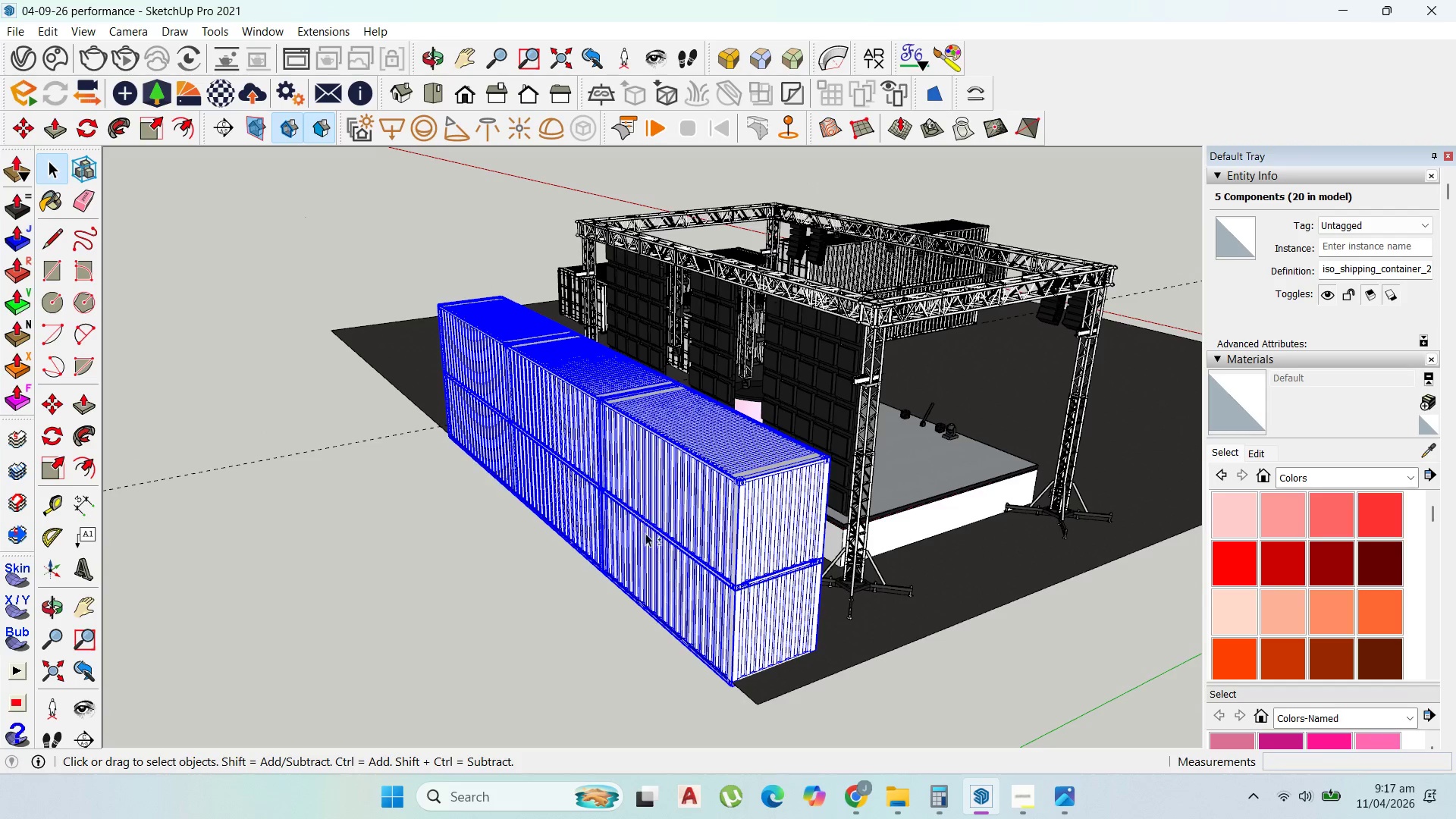 
key(Shift+ShiftLeft)
 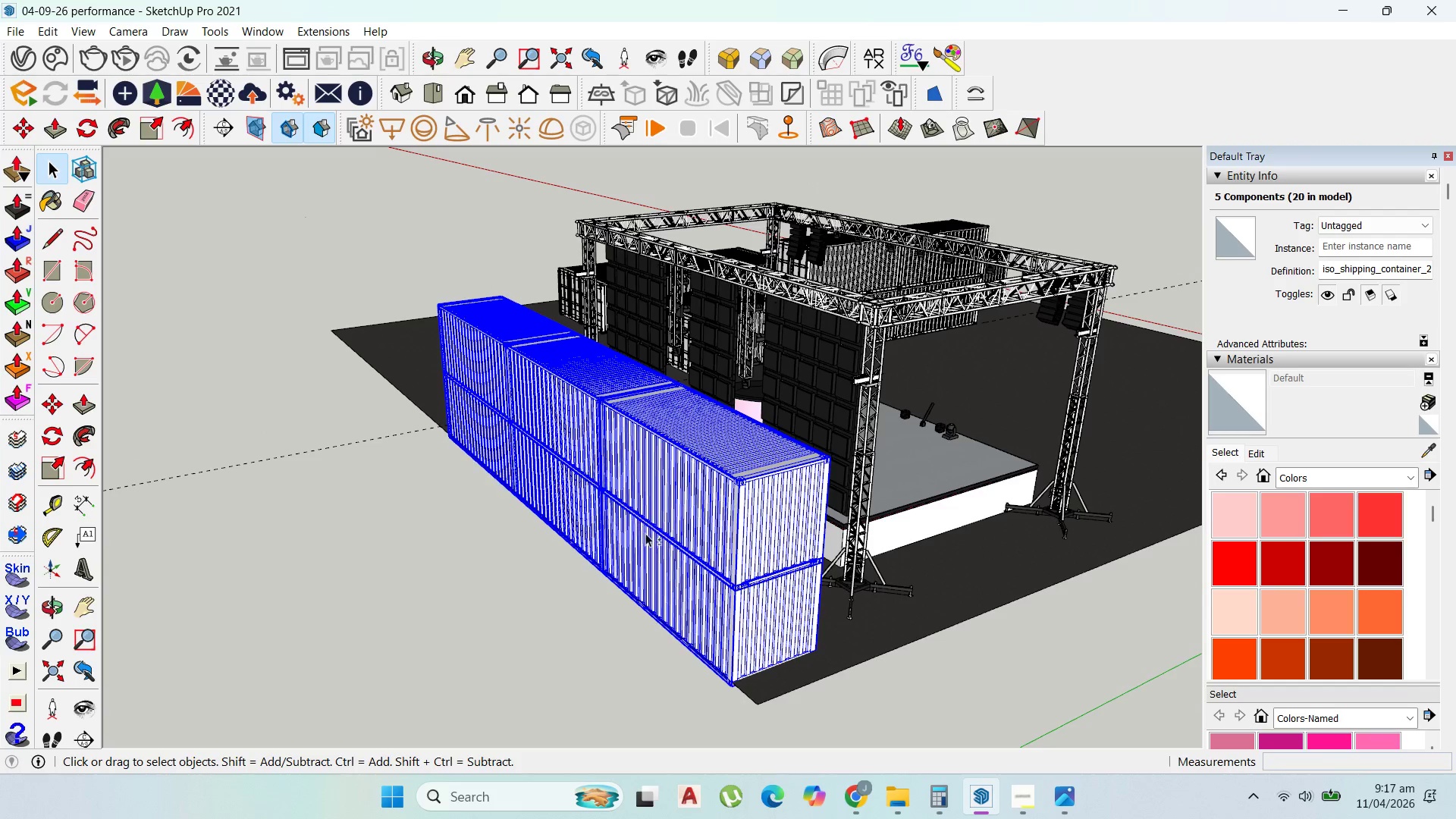 
key(Shift+ShiftLeft)
 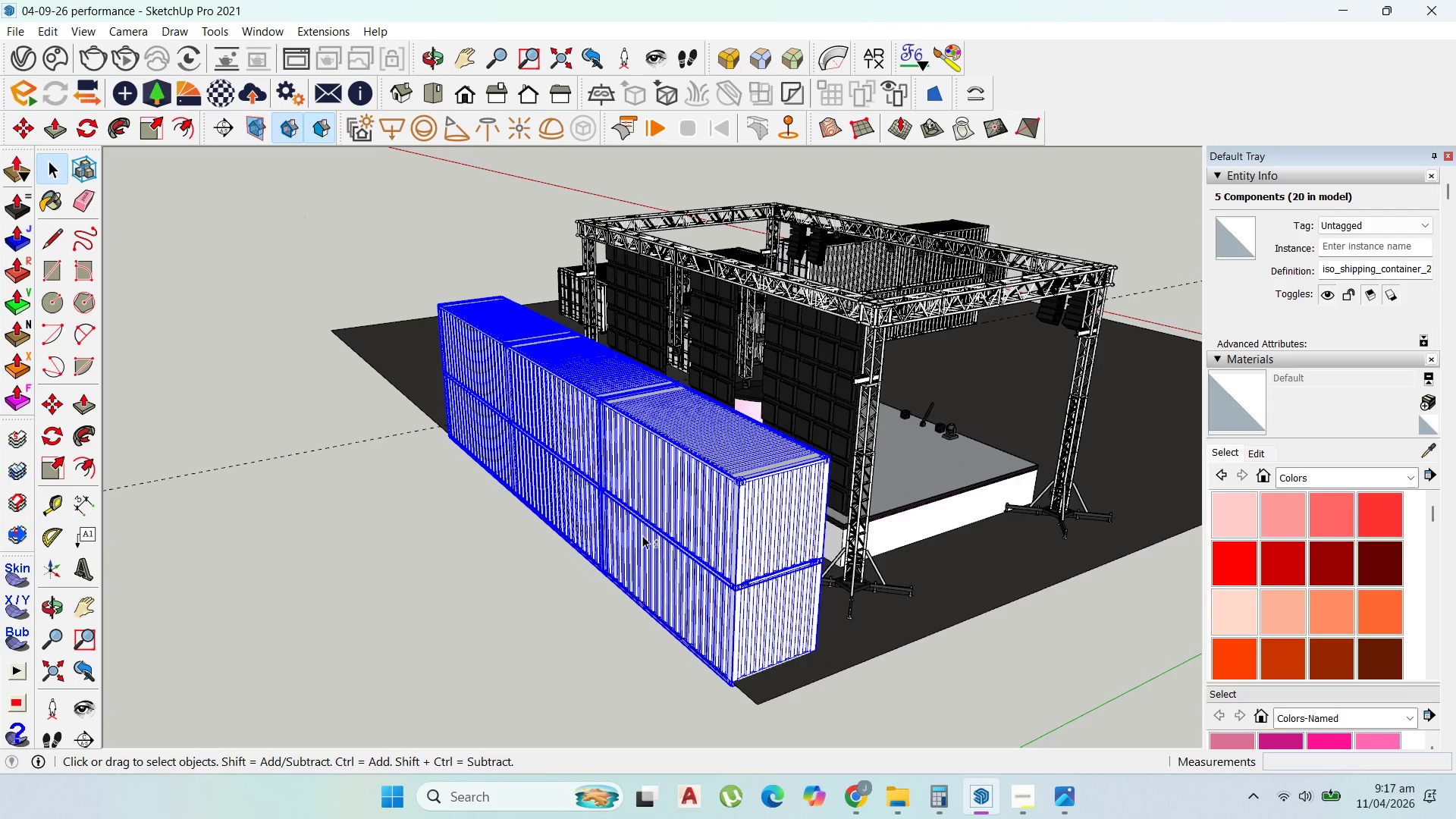 
key(Shift+ShiftLeft)
 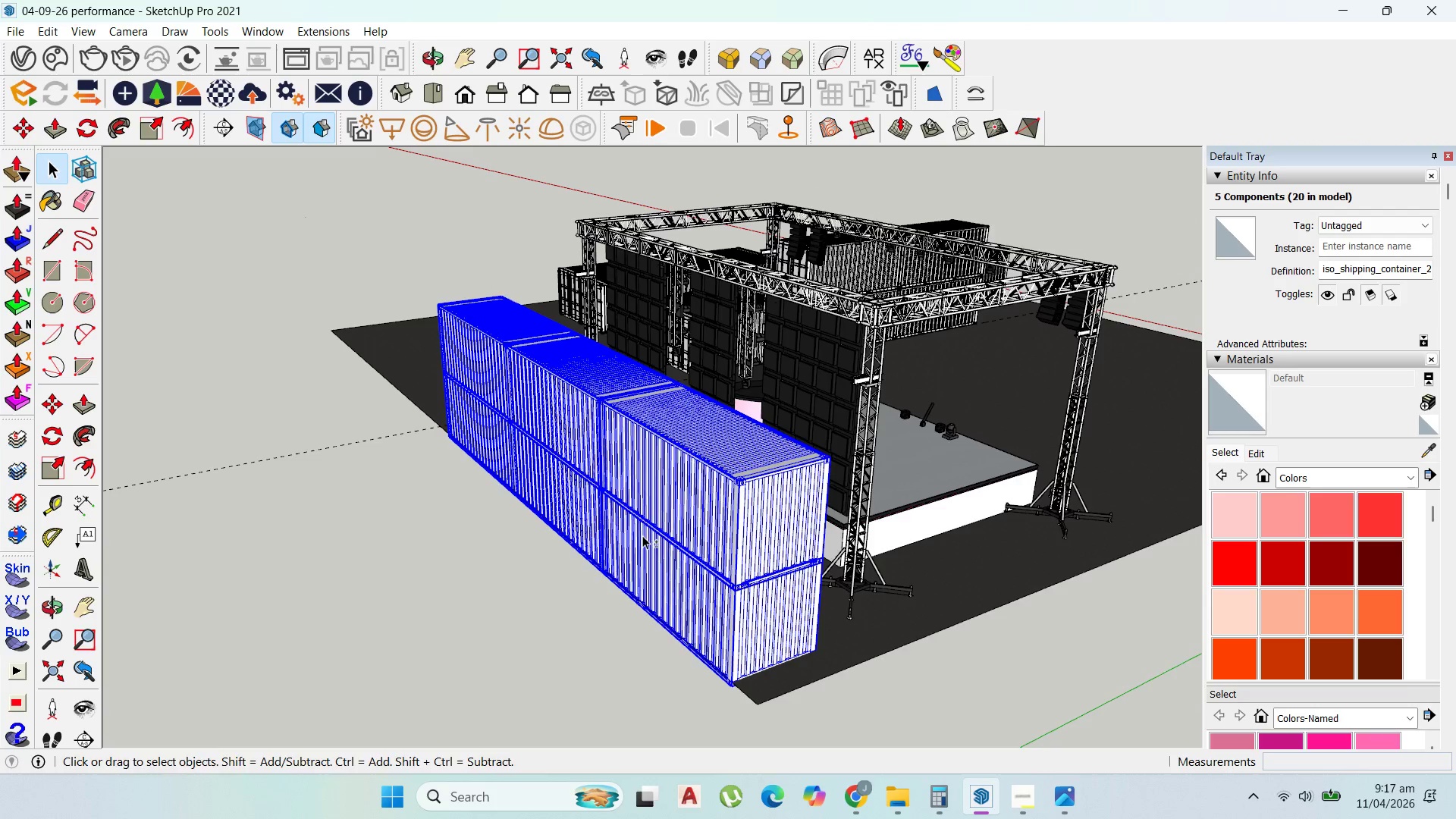 
key(Shift+ShiftLeft)
 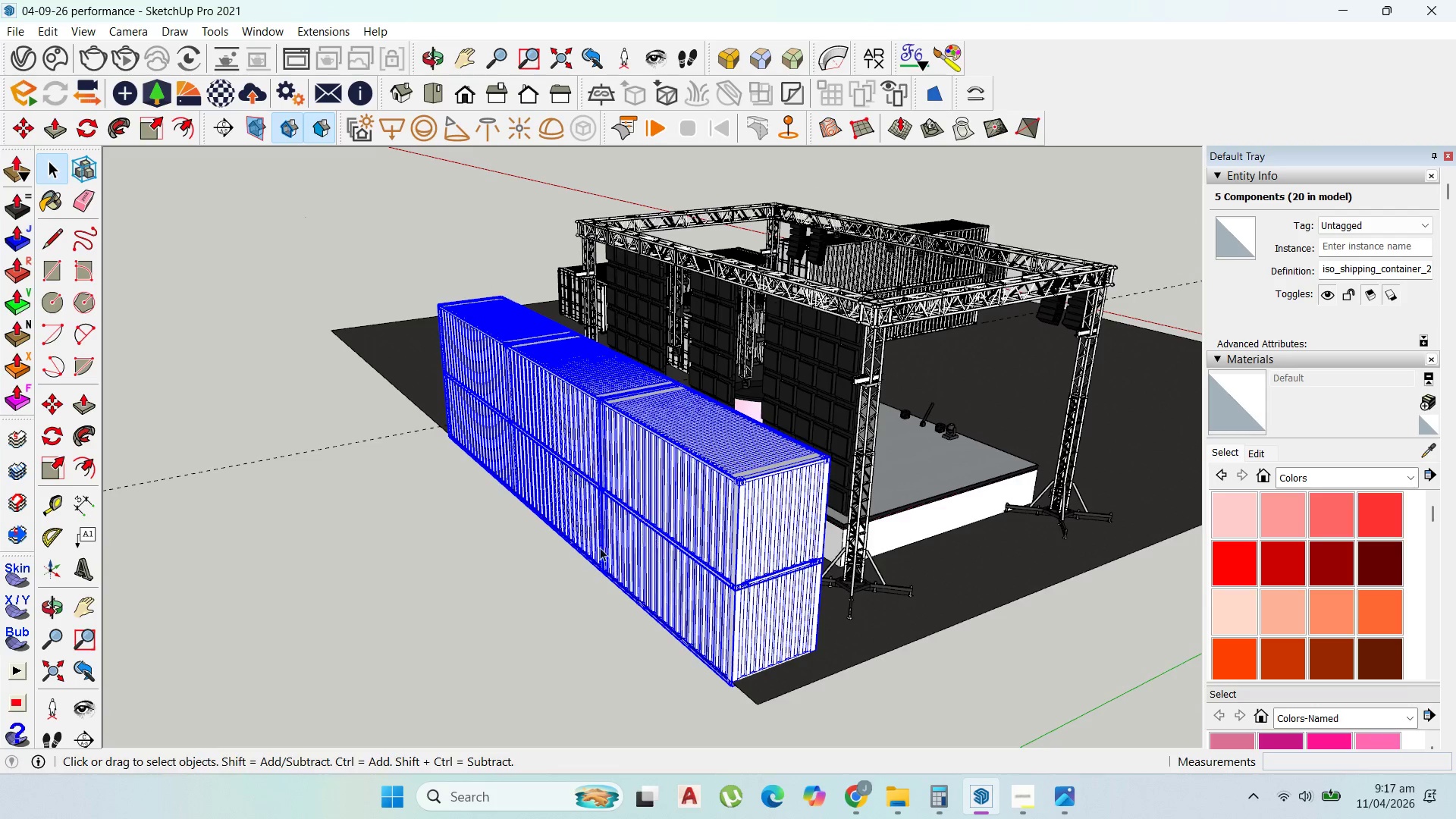 
key(Shift+ShiftLeft)
 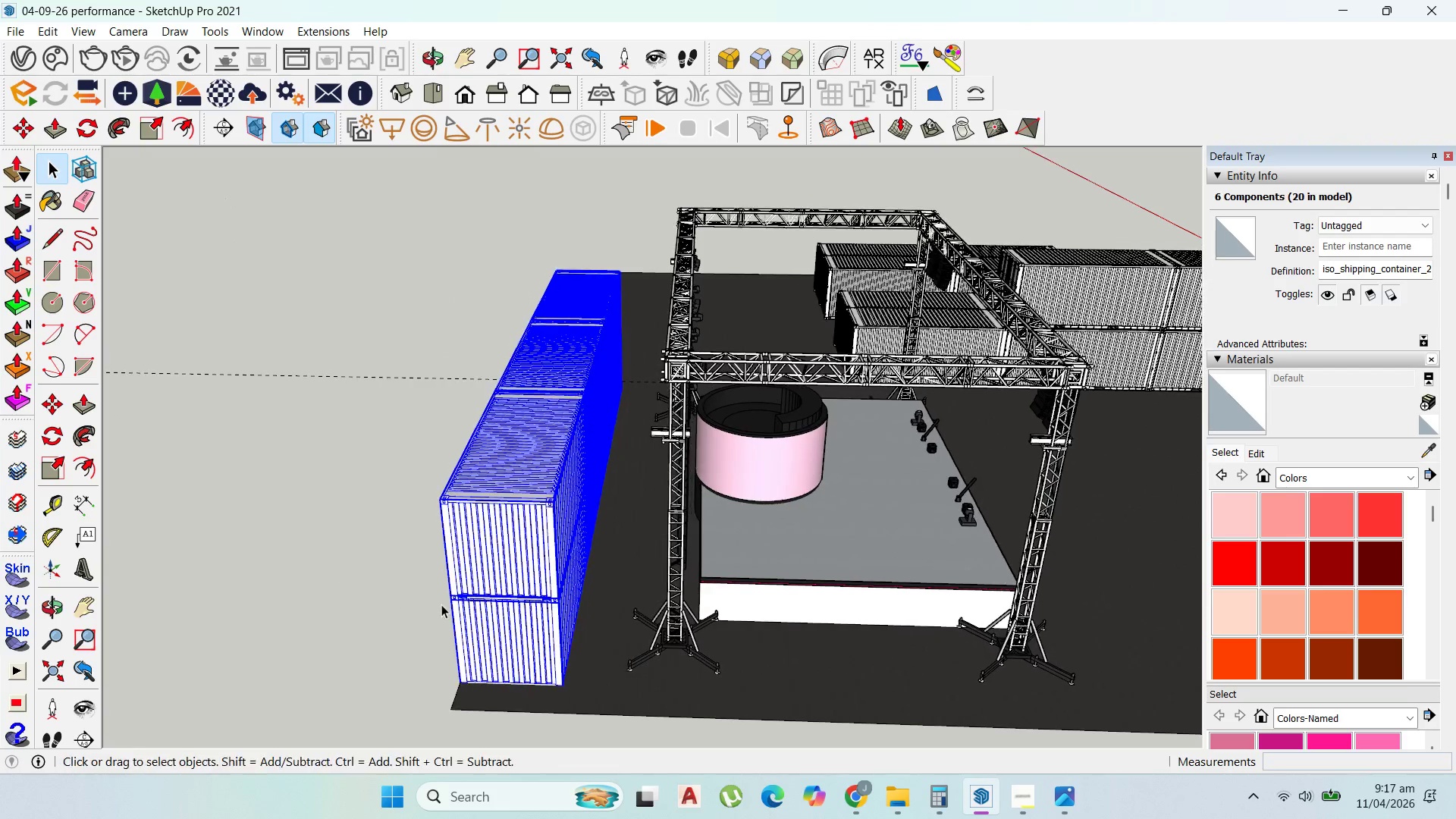 
key(M)
 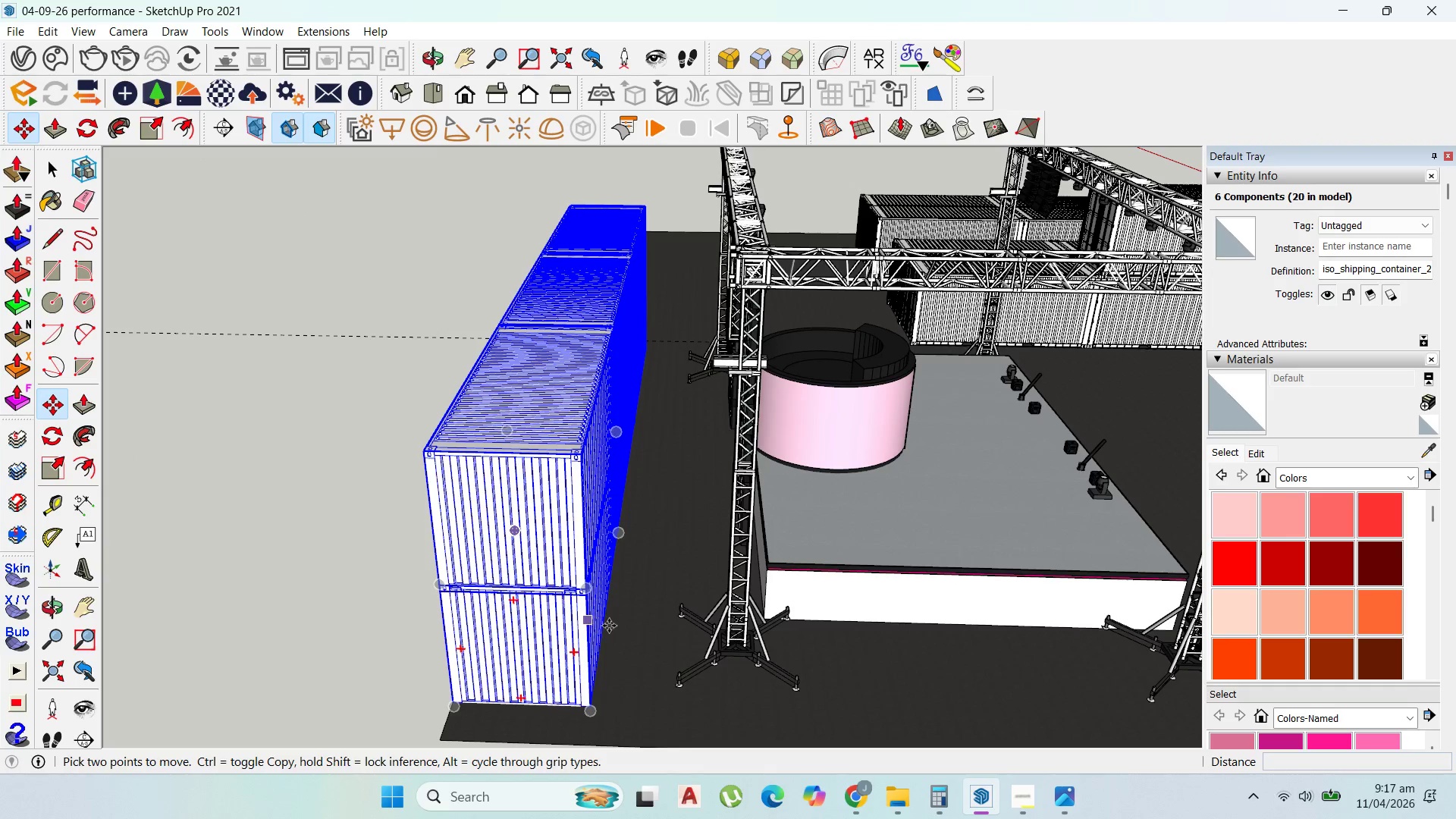 
scroll: coordinate [488, 626], scroll_direction: up, amount: 3.0
 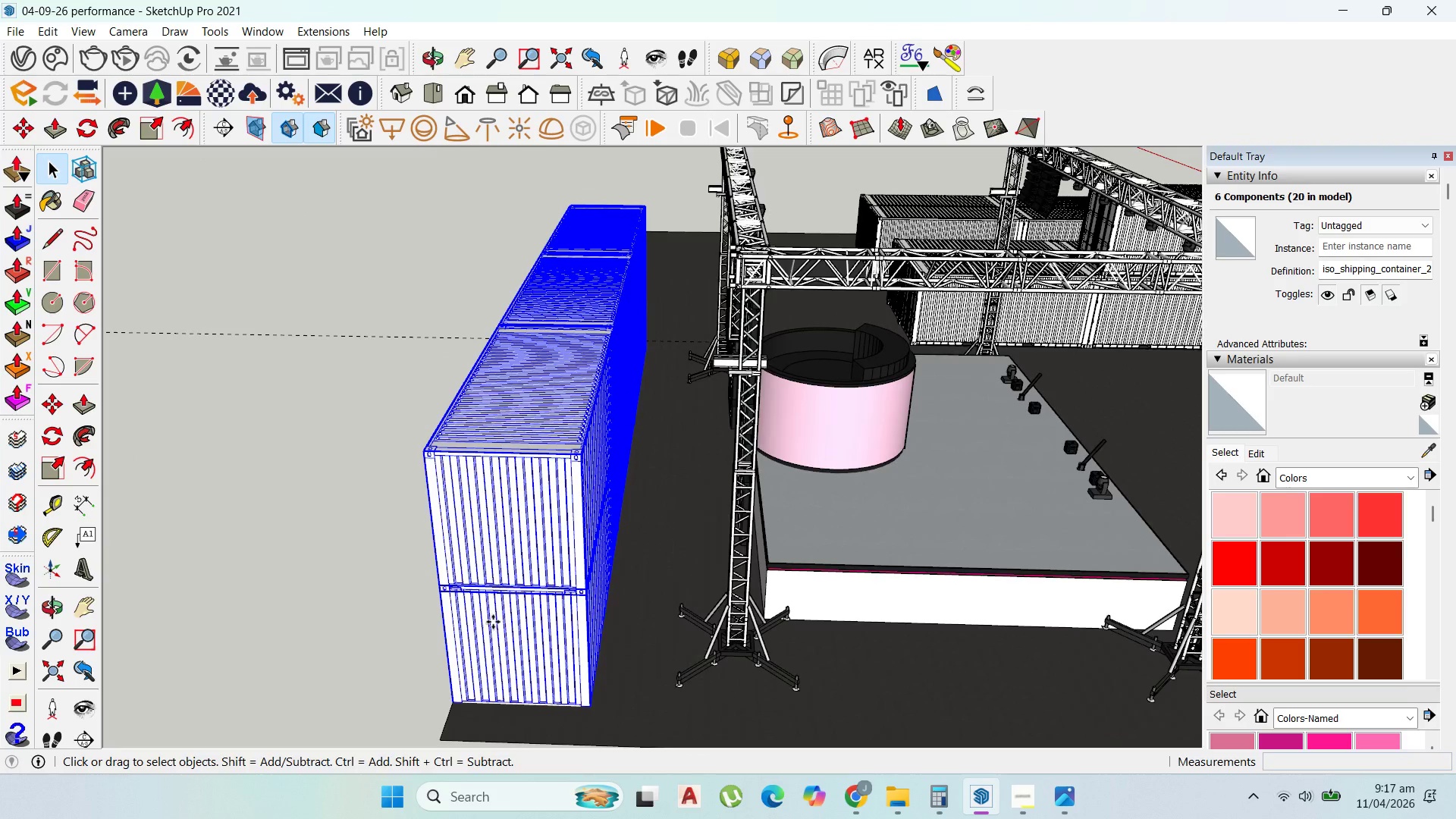 
left_click([609, 626])
 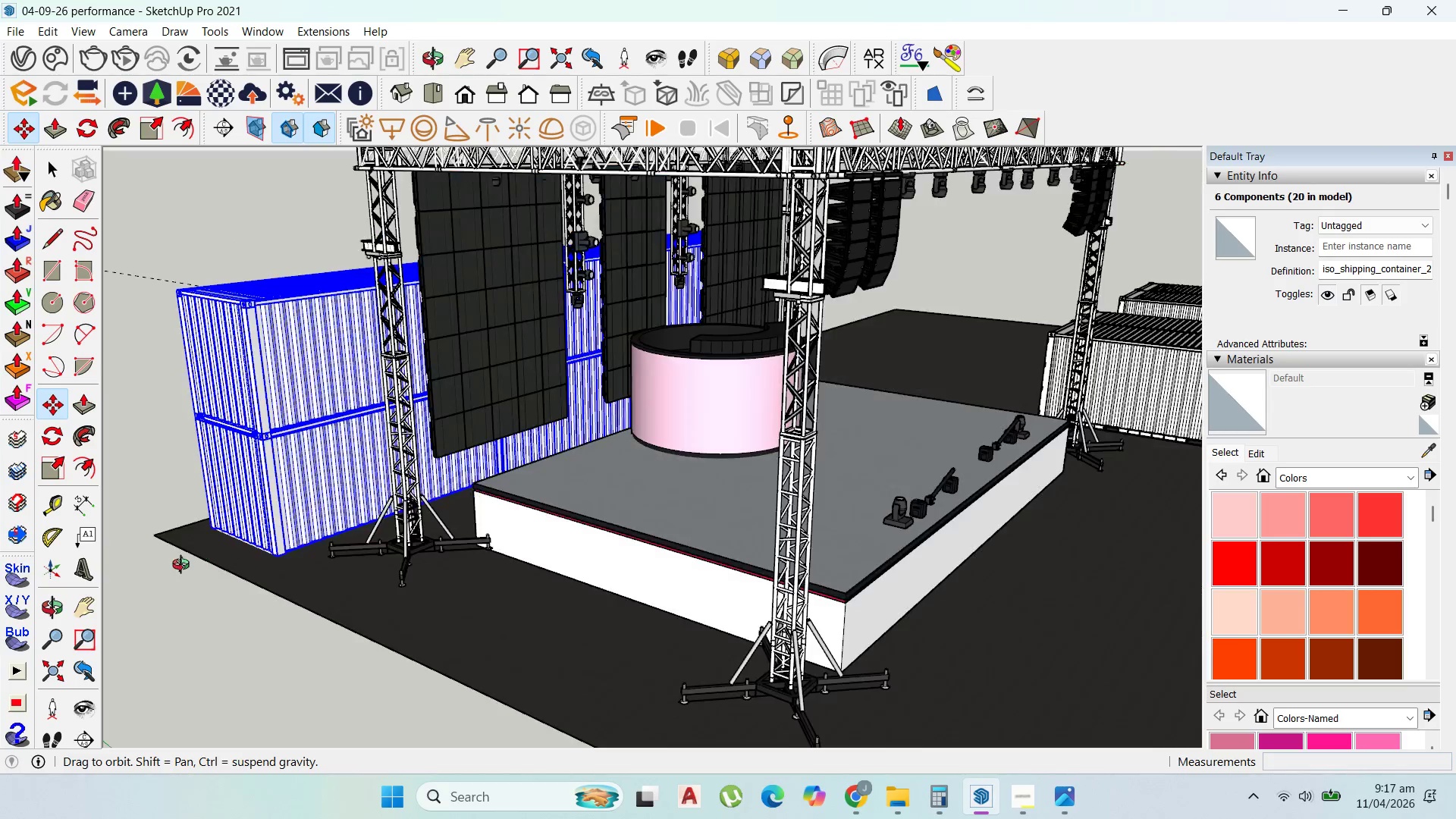 
scroll: coordinate [415, 405], scroll_direction: down, amount: 27.0
 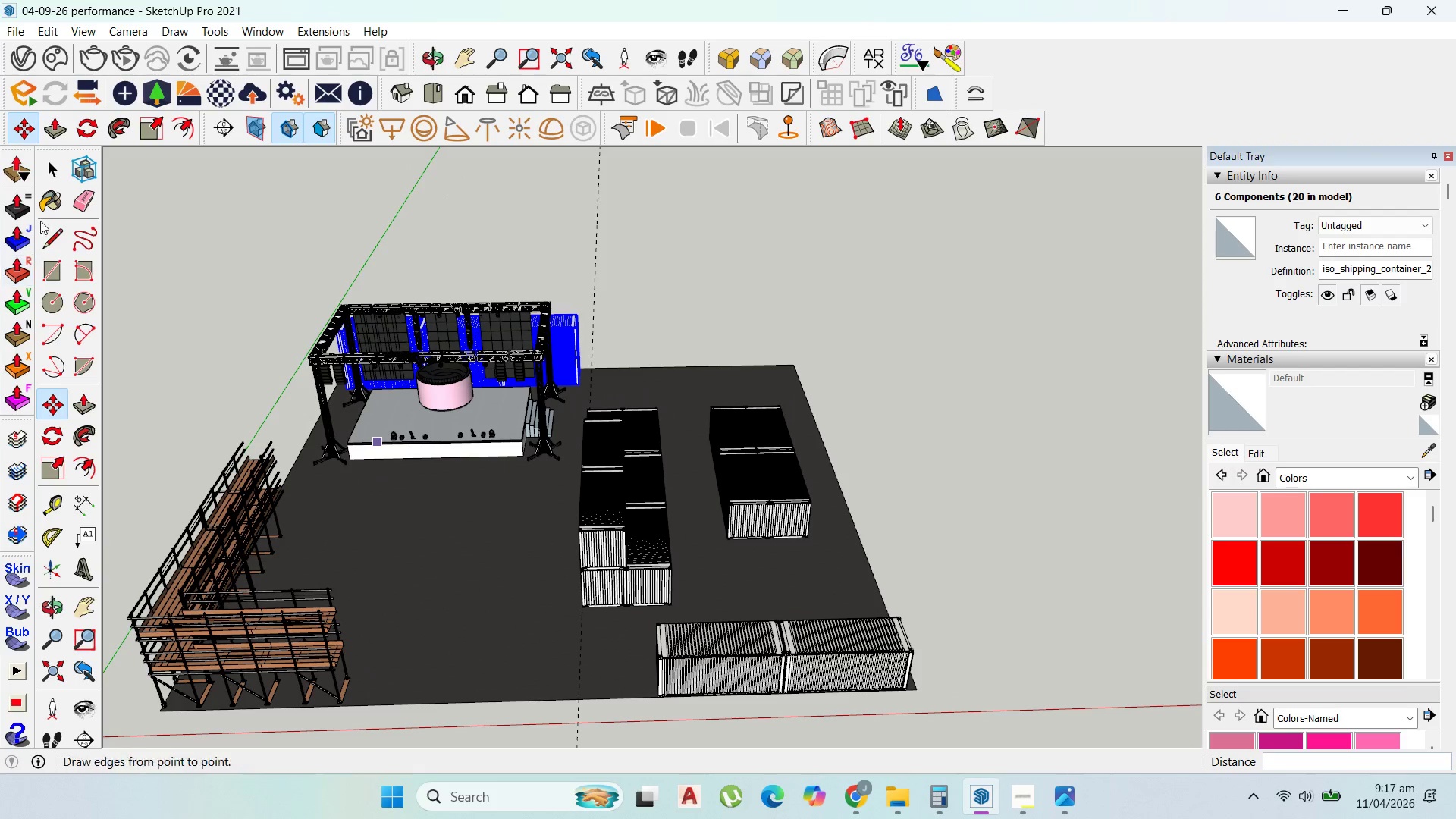 
left_click([51, 157])
 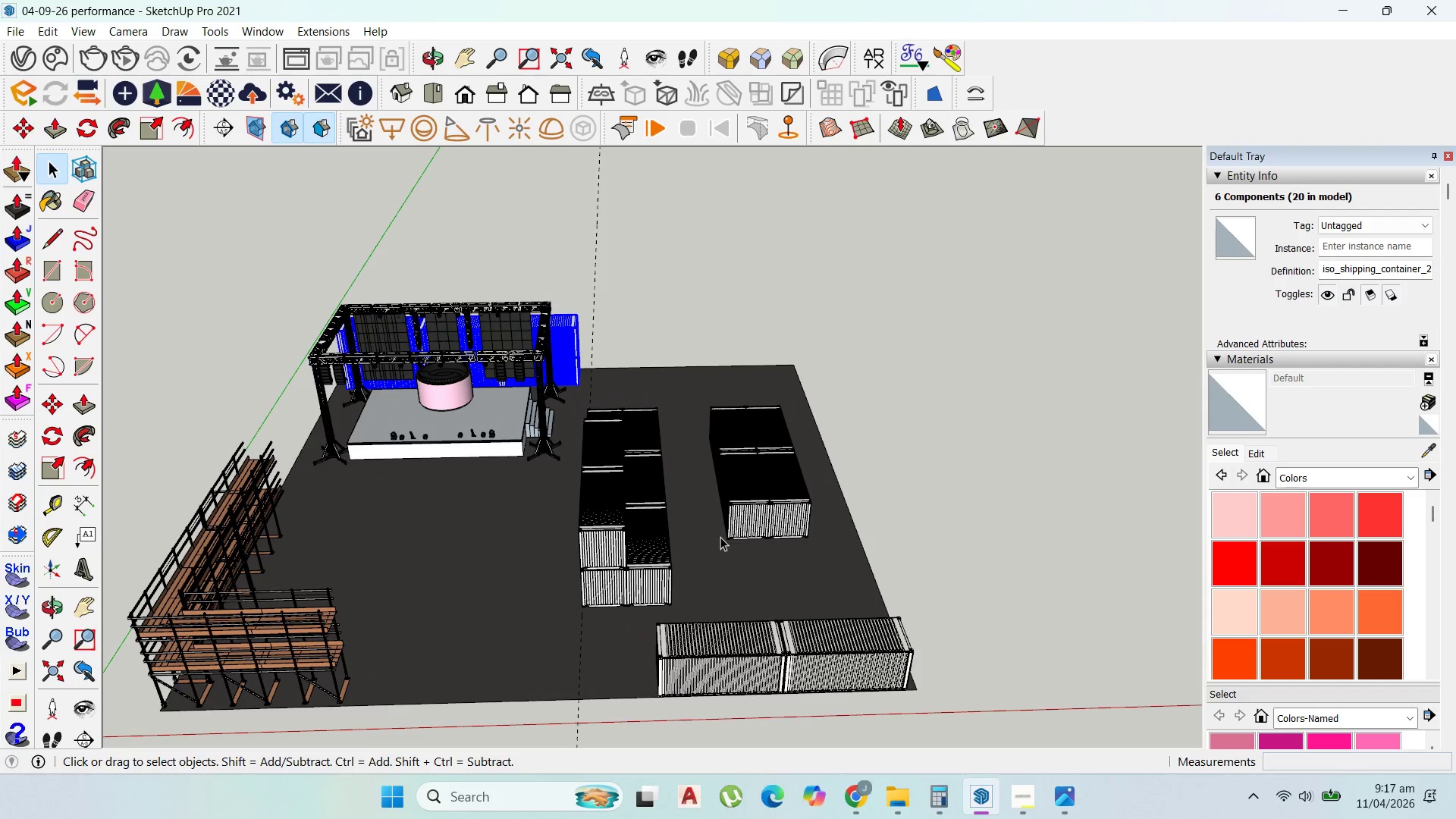 
scroll: coordinate [703, 573], scroll_direction: up, amount: 7.0
 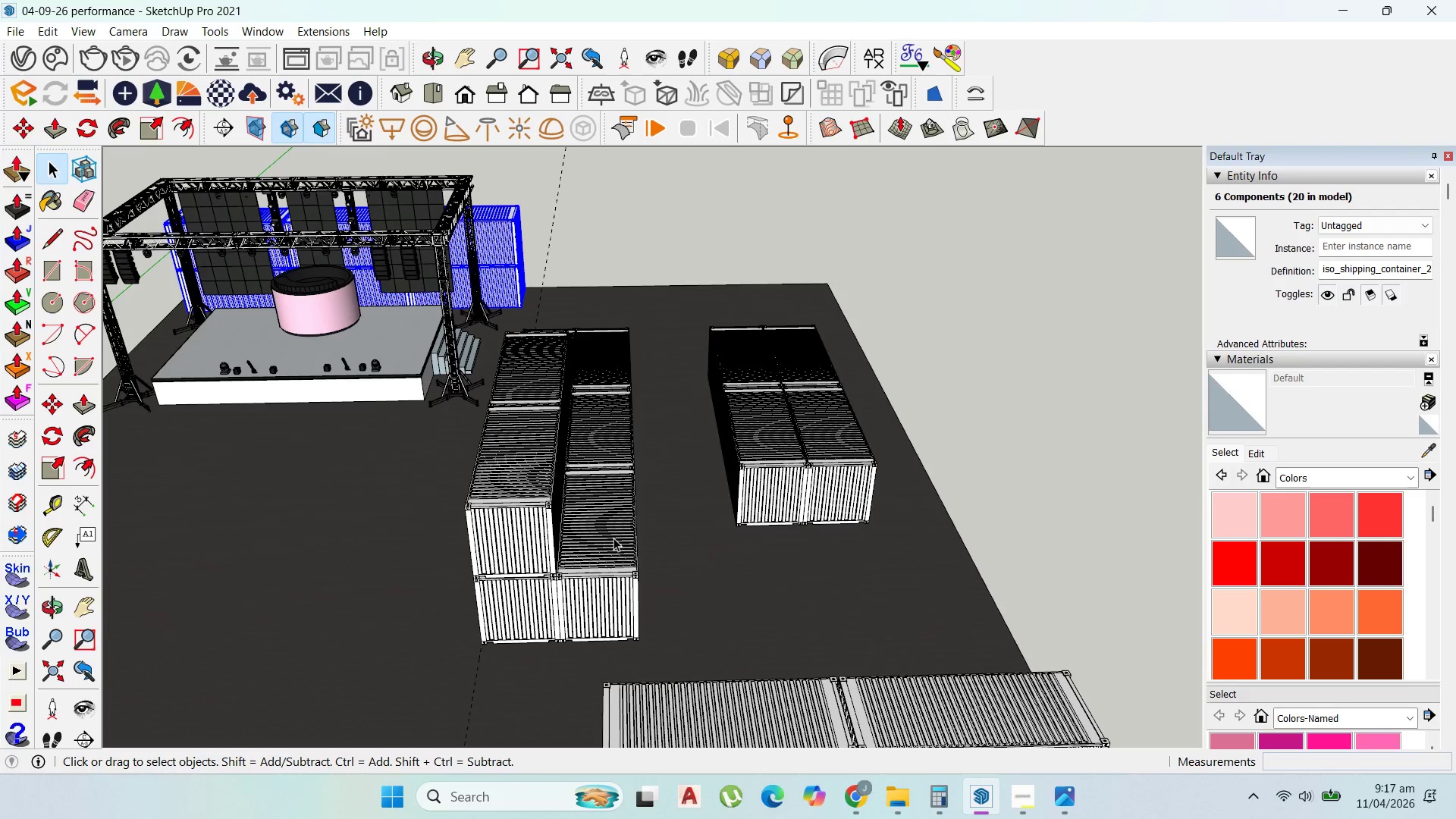 
left_click([613, 538])
 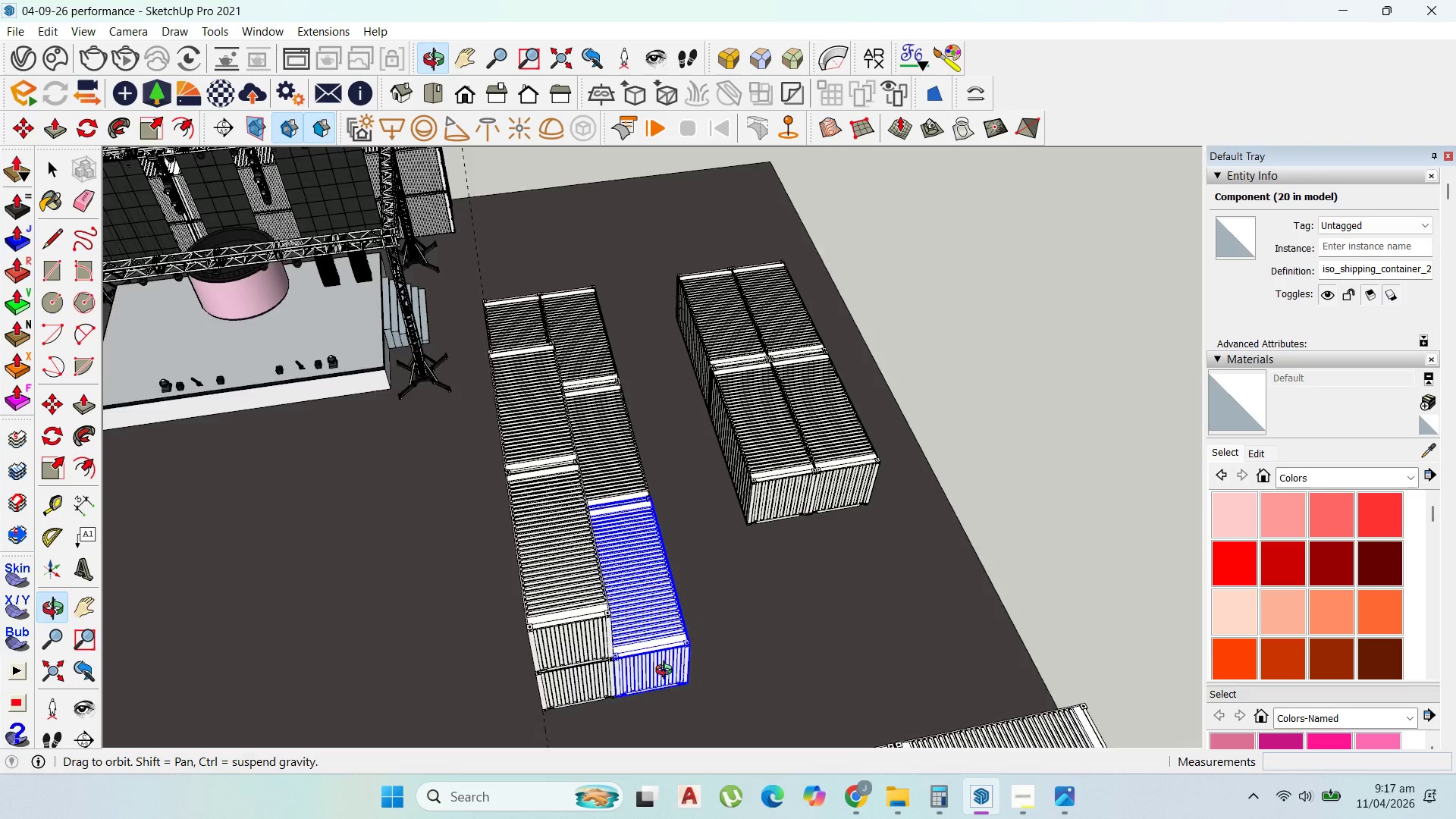 
hold_key(key=ShiftLeft, duration=0.89)
scroll: coordinate [554, 425], scroll_direction: down, amount: 5.0
 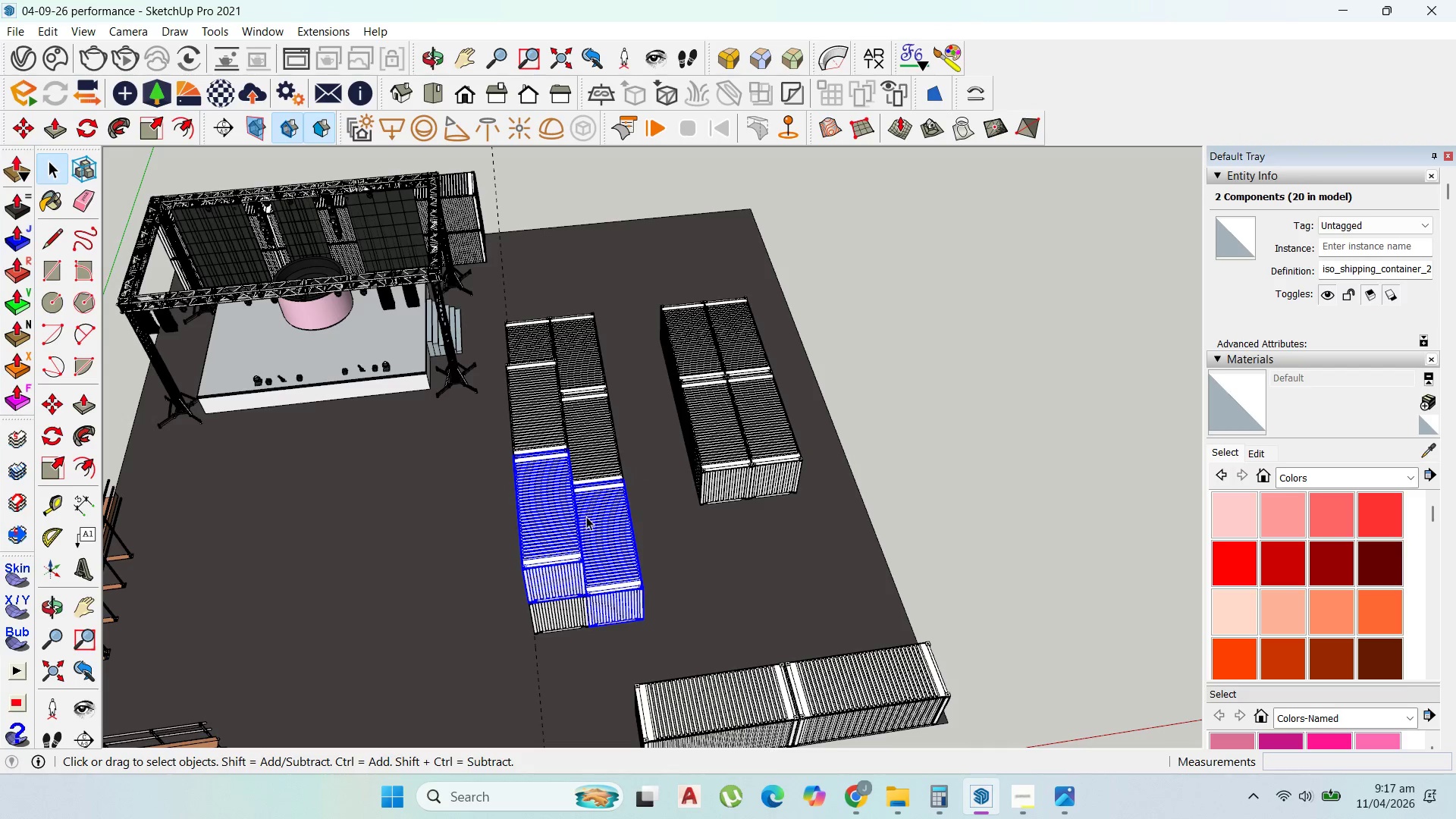 
hold_key(key=ShiftLeft, duration=1.52)
 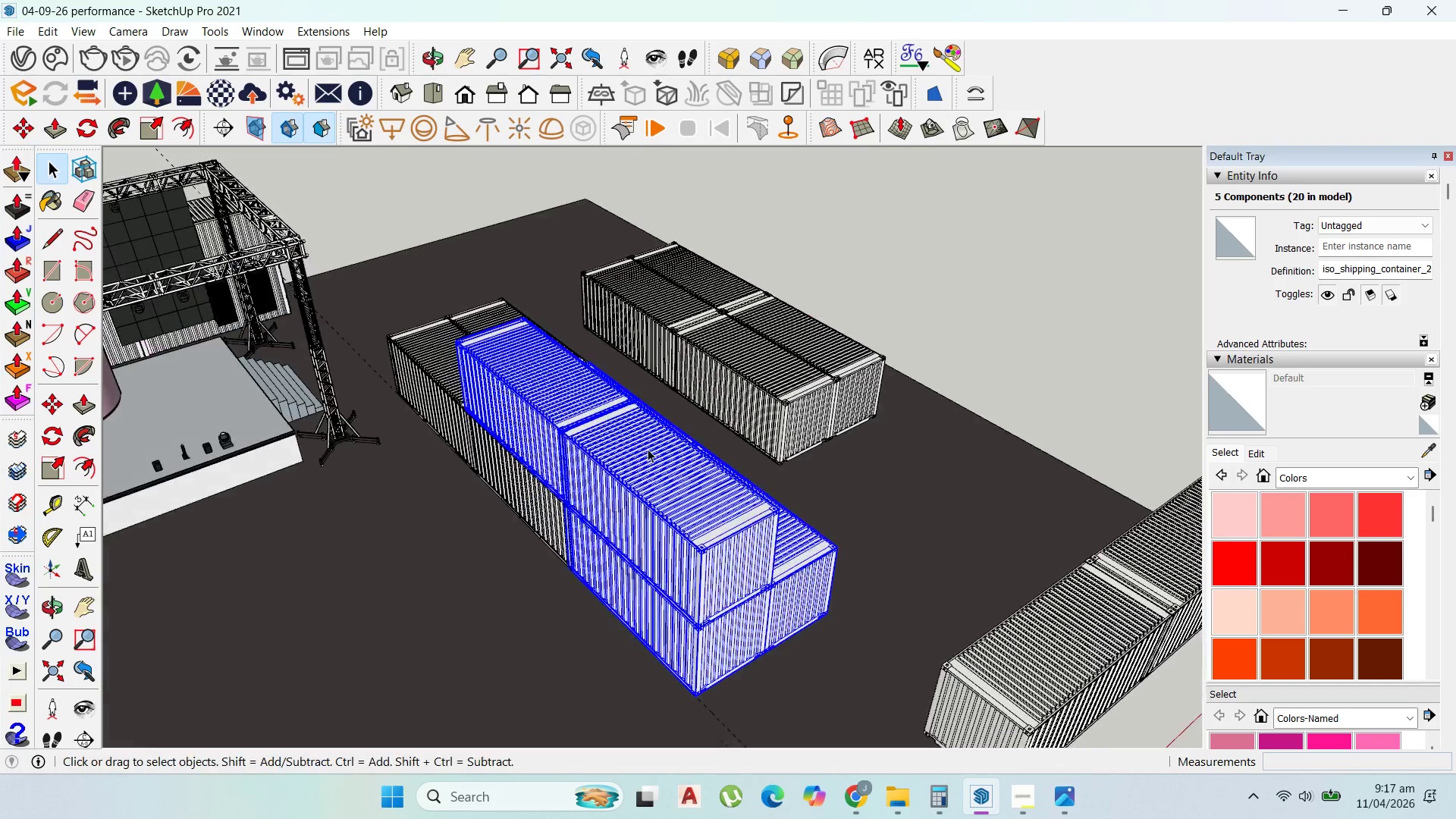 
scroll: coordinate [586, 519], scroll_direction: up, amount: 4.0
 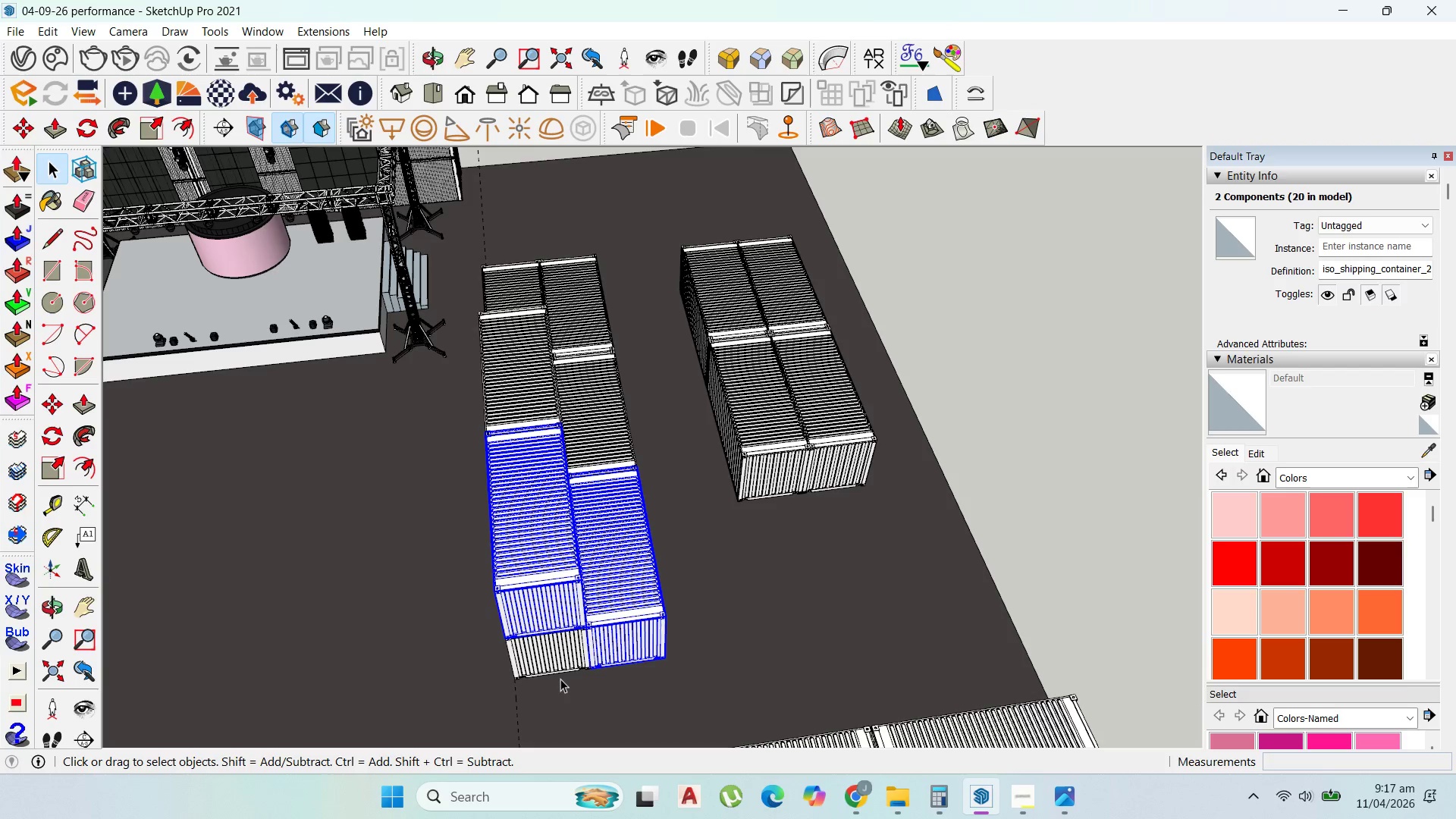 
left_click([562, 653])
 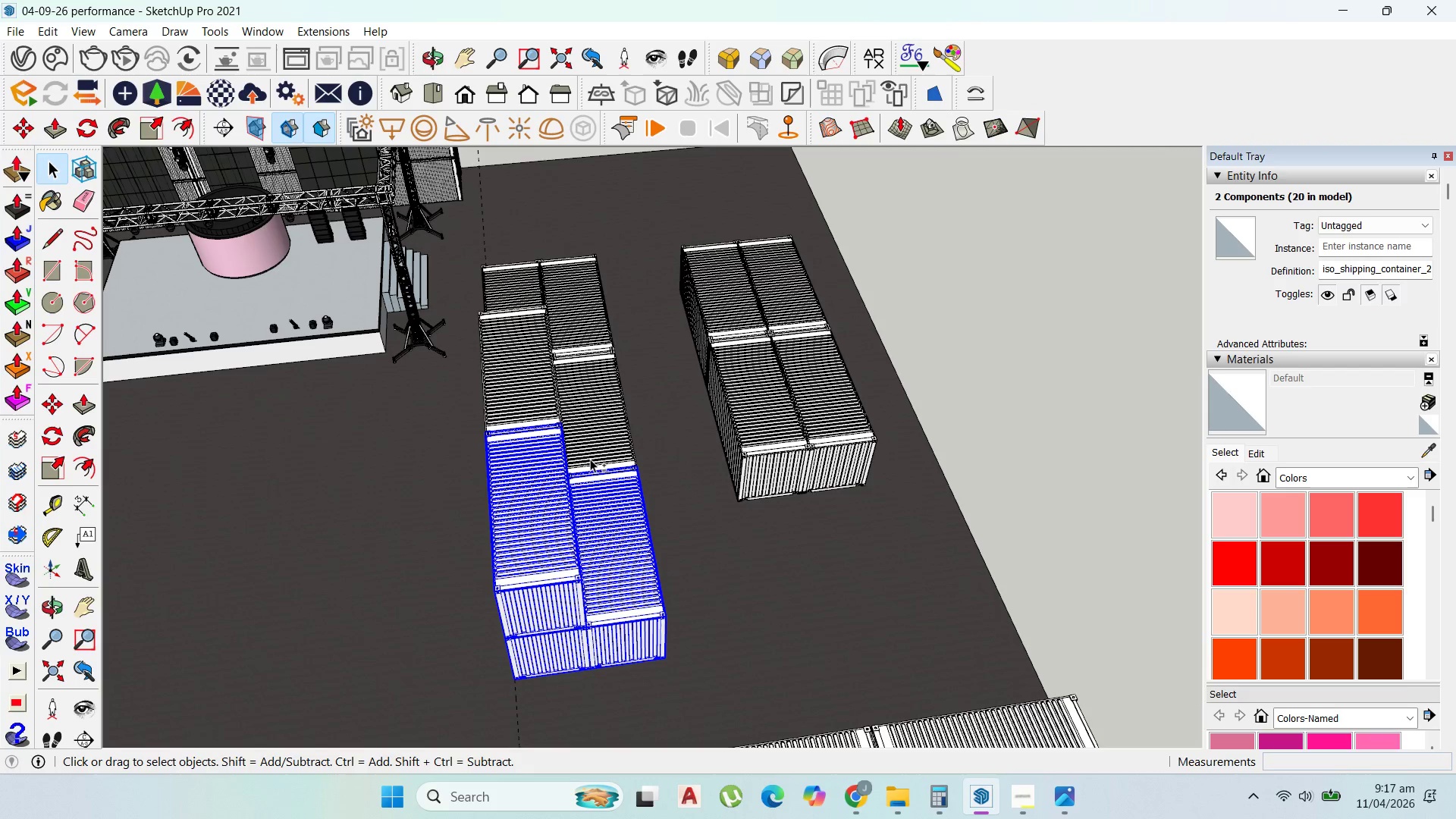 
left_click_drag(start_coordinate=[588, 453], to_coordinate=[588, 450])
 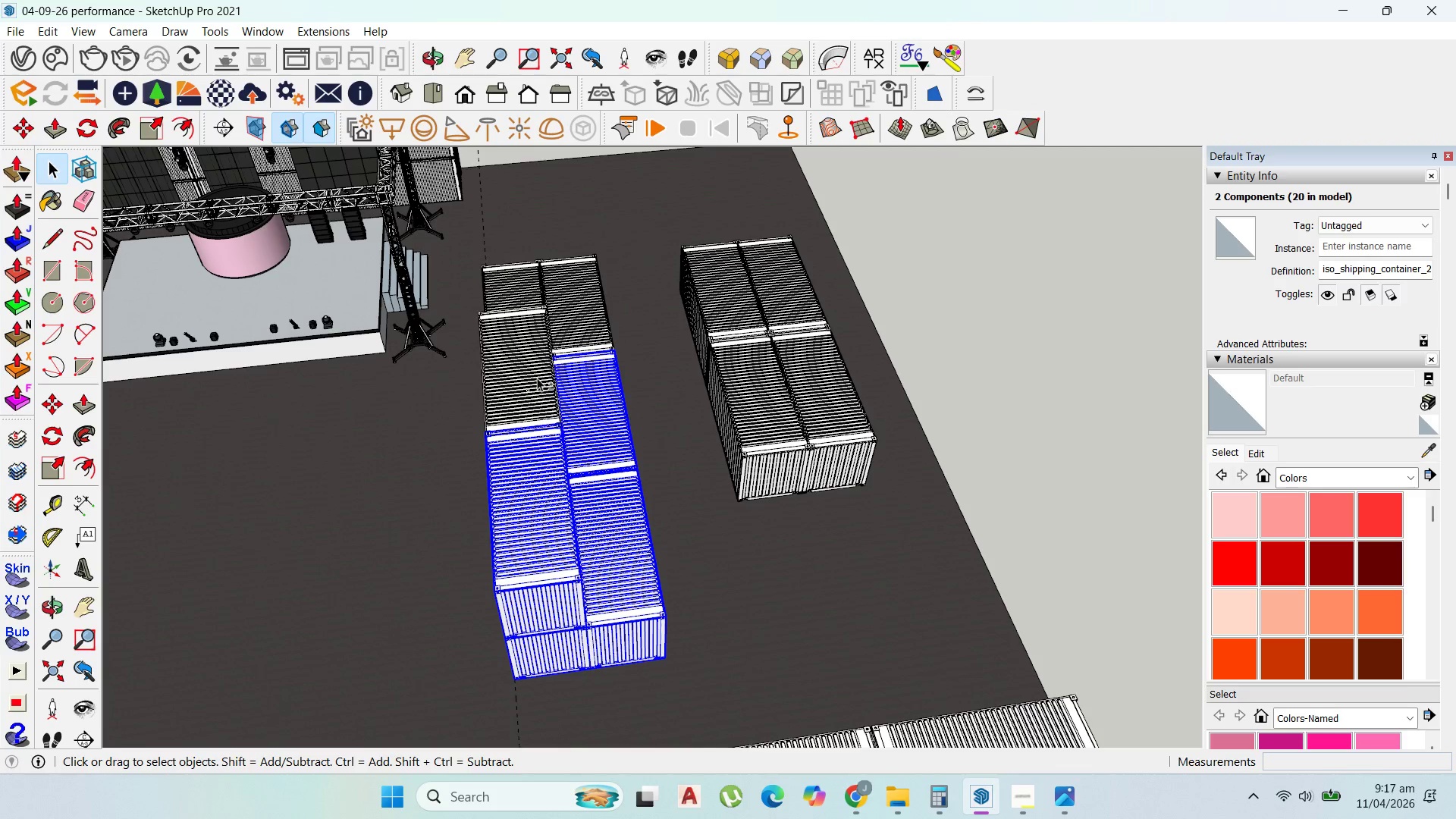 
scroll: coordinate [618, 366], scroll_direction: up, amount: 1.0
 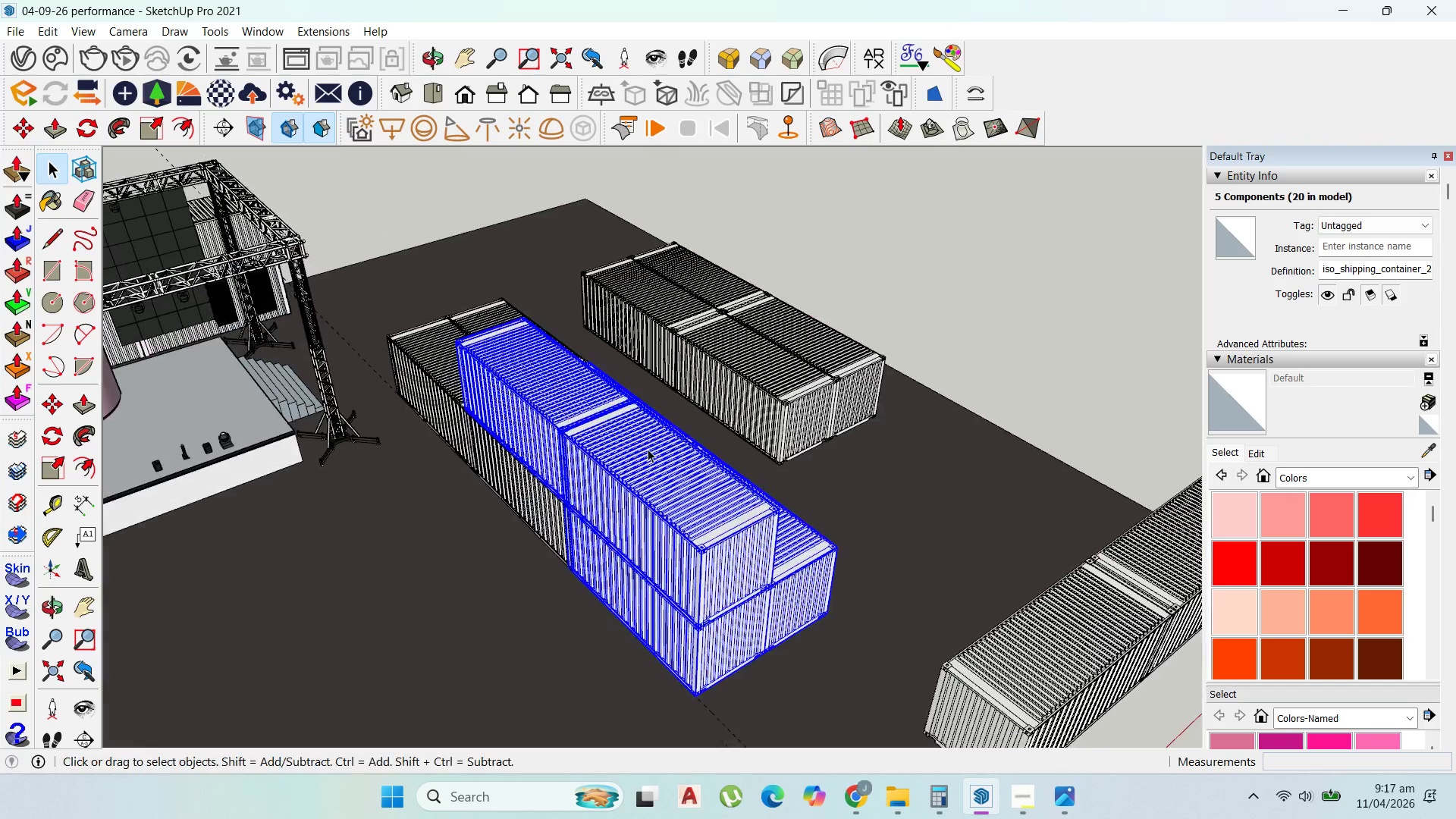 
hold_key(key=ShiftLeft, duration=1.5)
left_click([517, 497])
 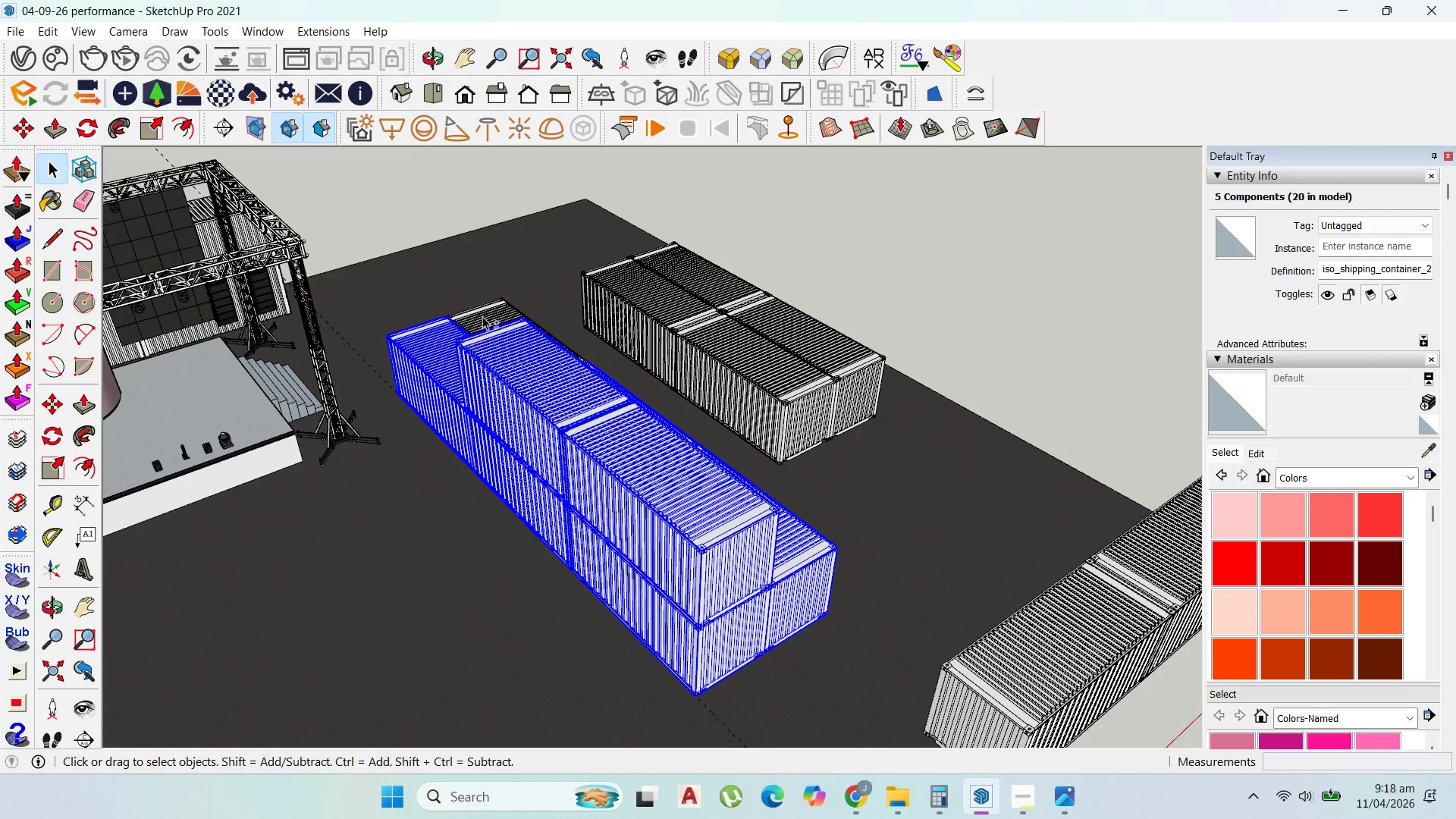 
hold_key(key=ShiftLeft, duration=0.42)
left_click([482, 313])
 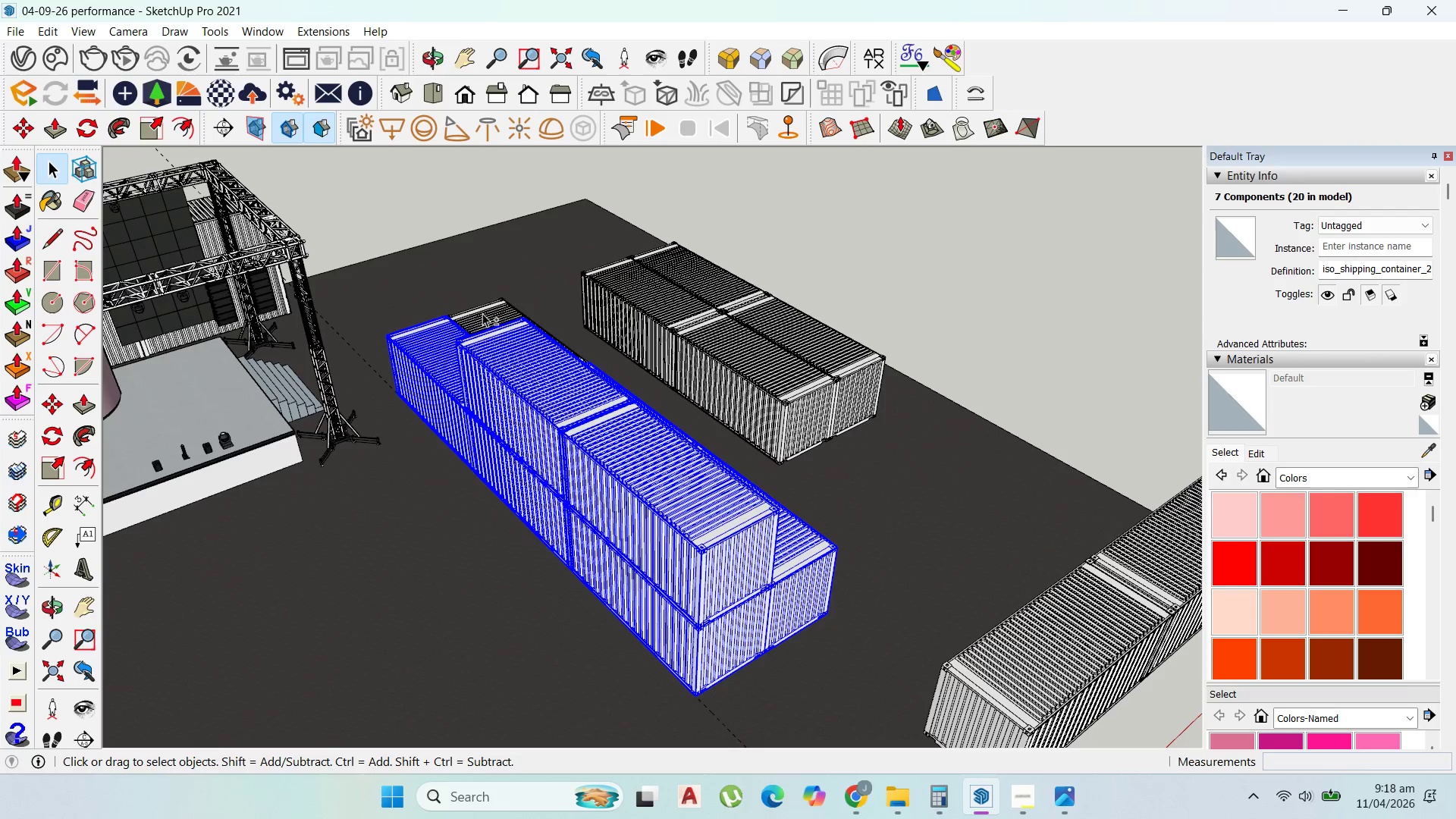 
right_click([510, 367])
 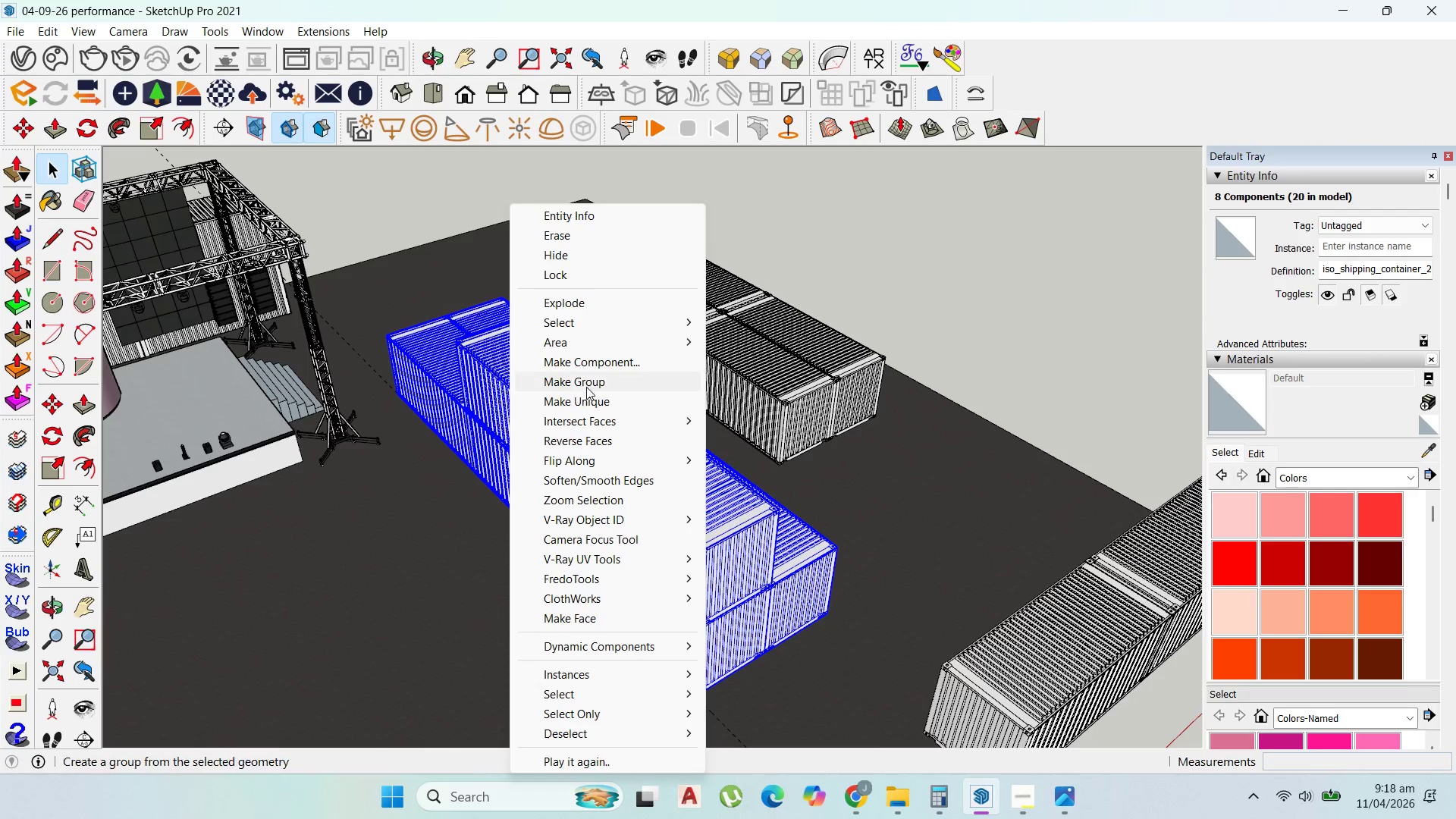 
left_click([589, 378])
 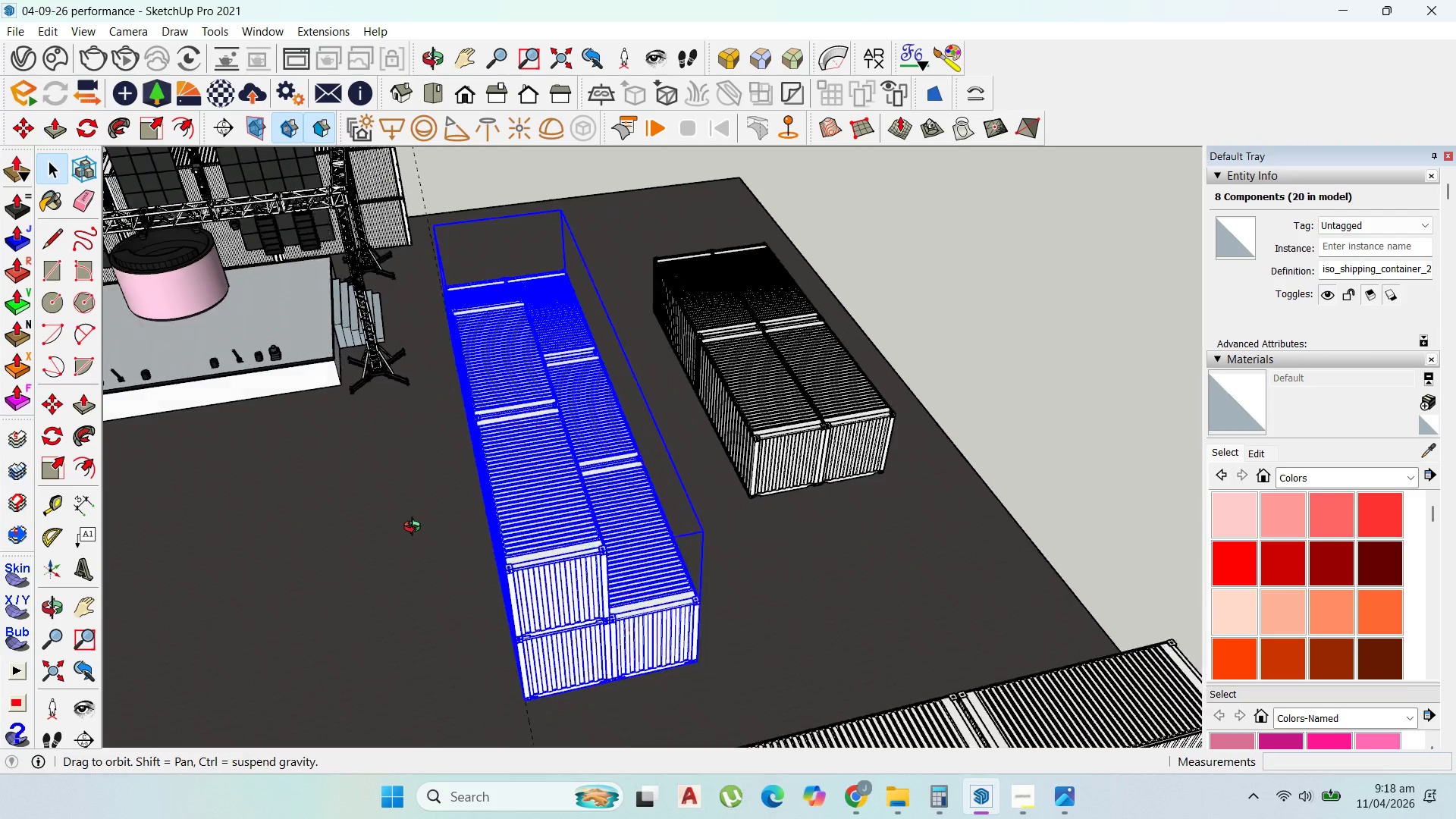 
key(M)
 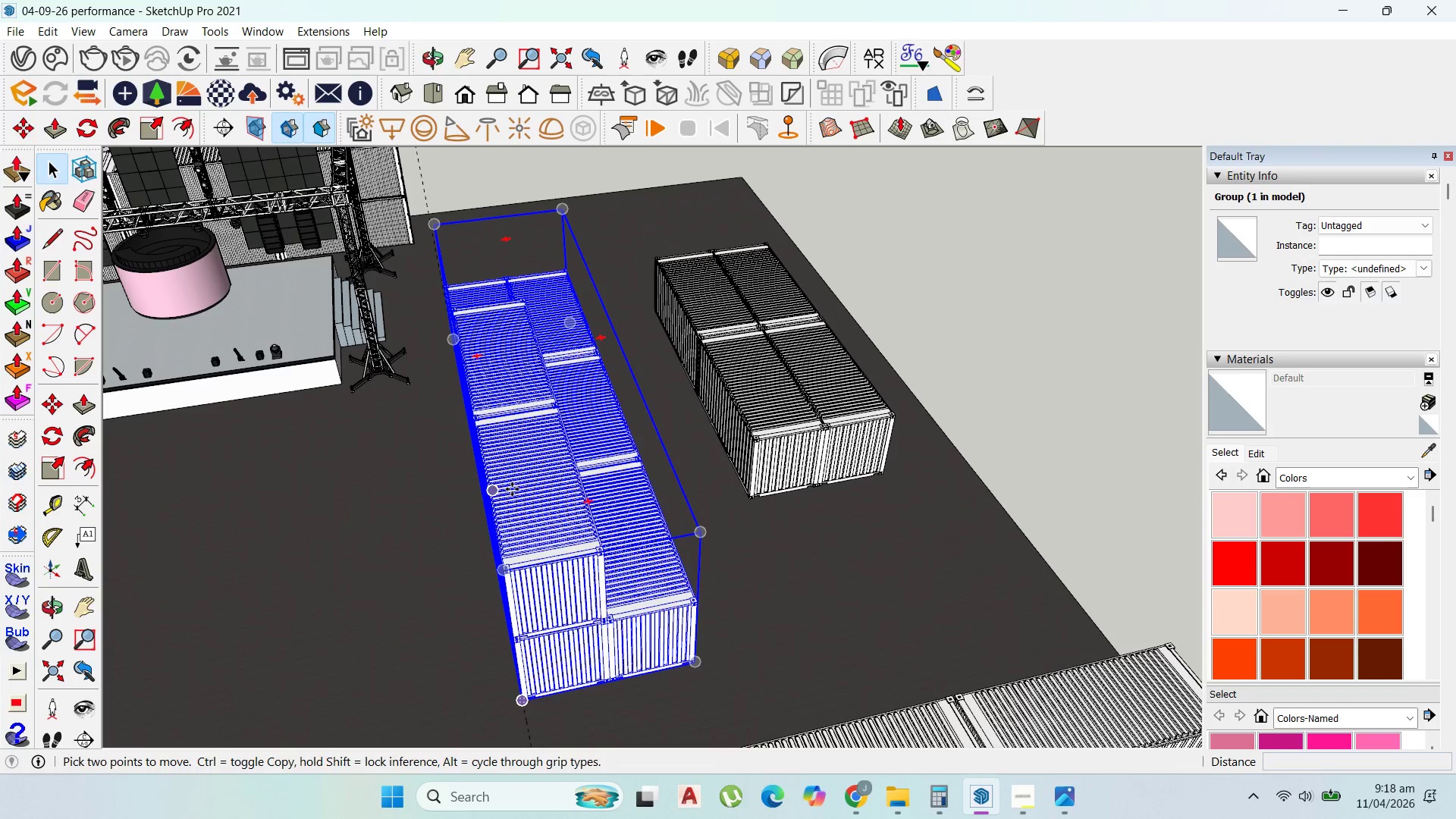 
left_click([512, 489])
 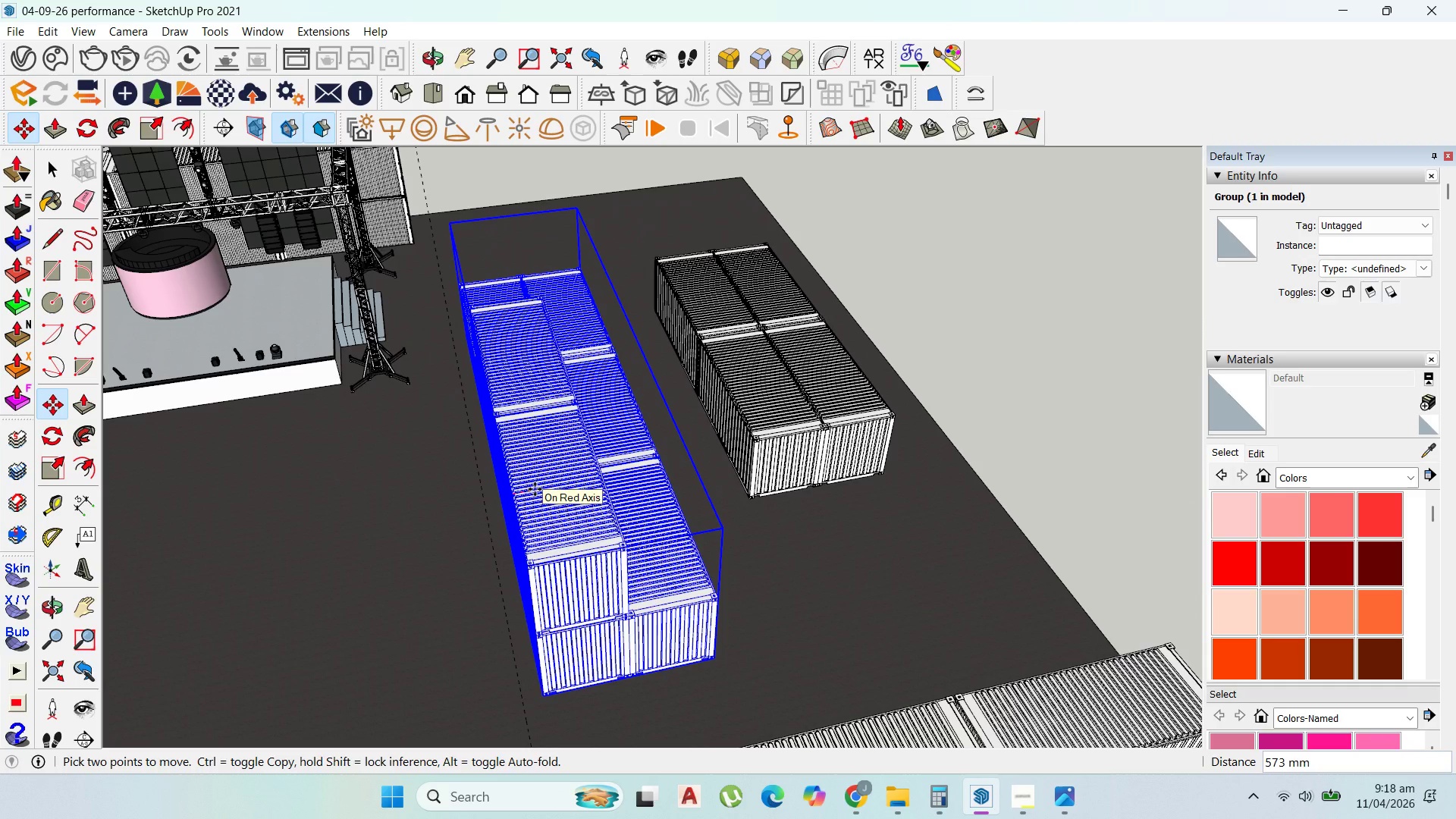 
type(1000)
 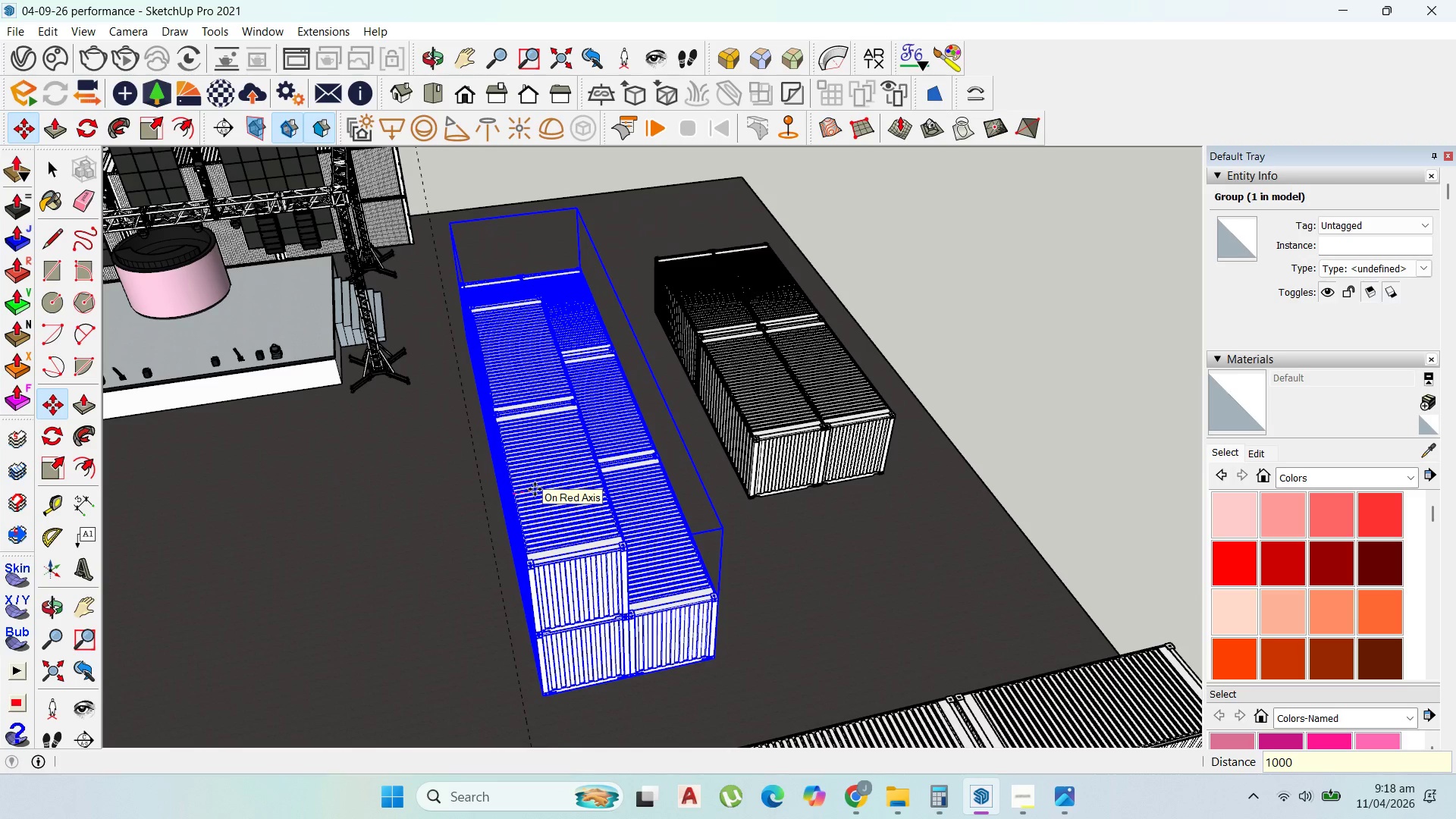 
key(Enter)
 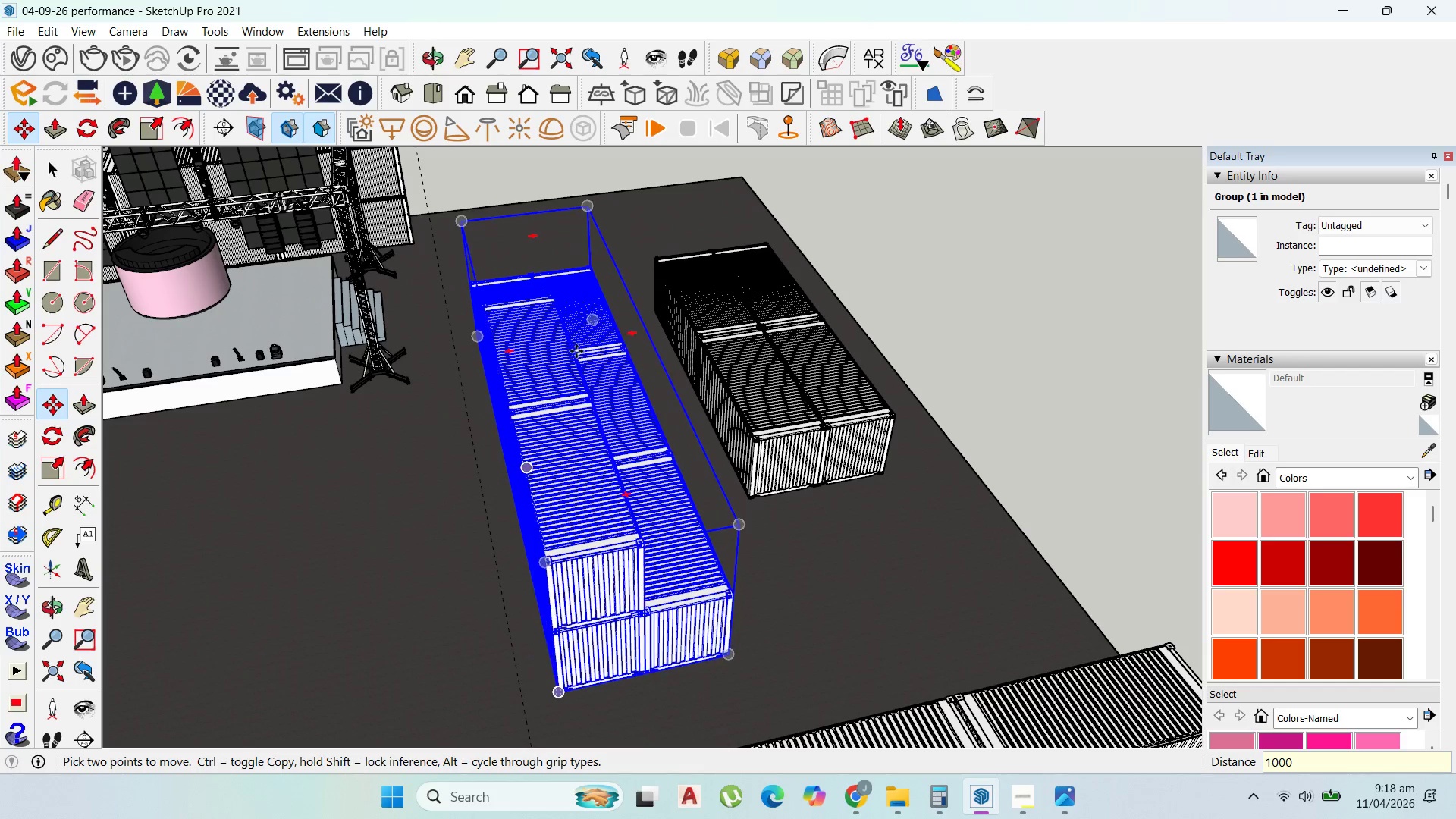 
scroll: coordinate [597, 347], scroll_direction: down, amount: 8.0
 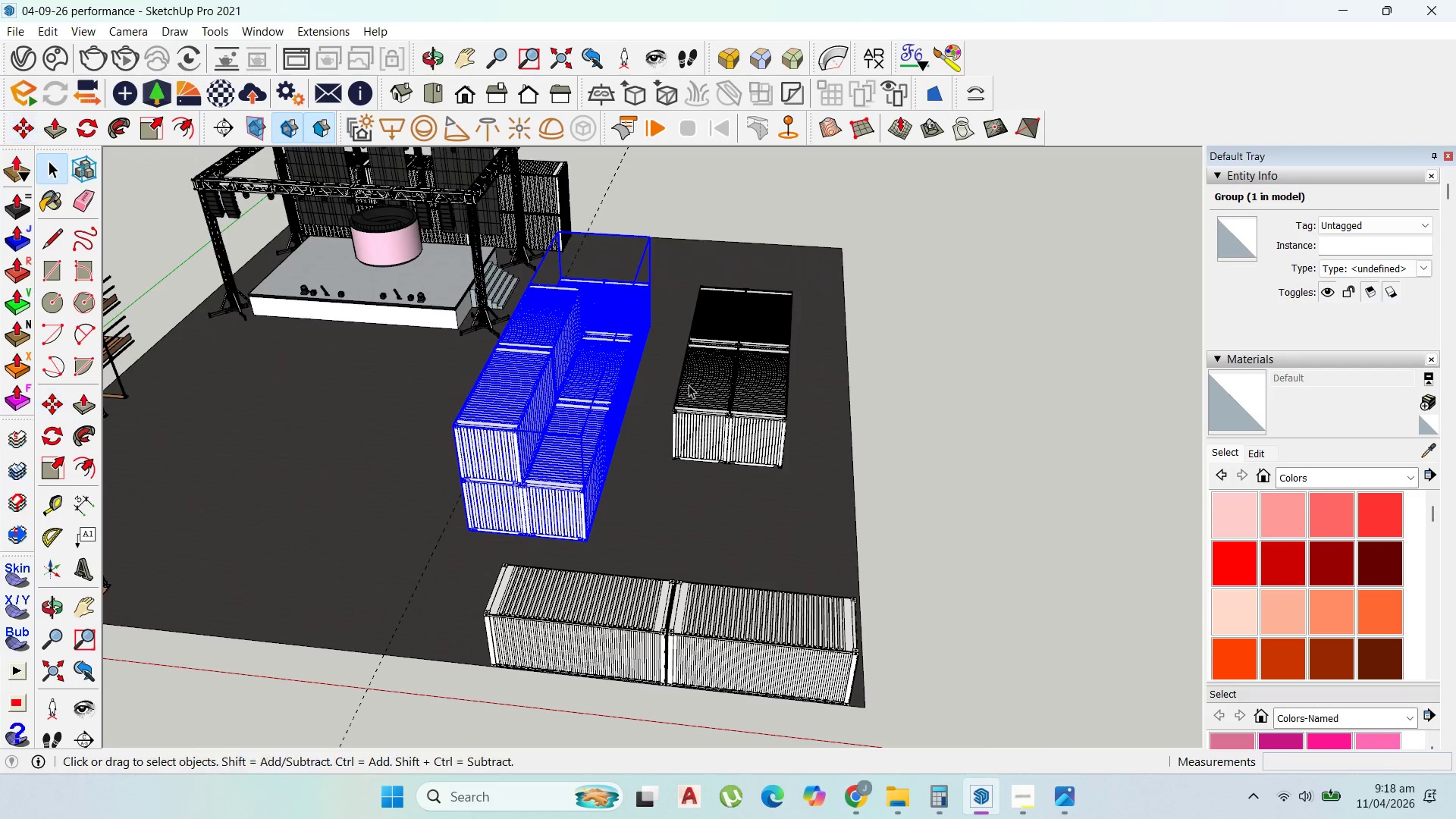 
scroll: coordinate [775, 422], scroll_direction: up, amount: 3.0
 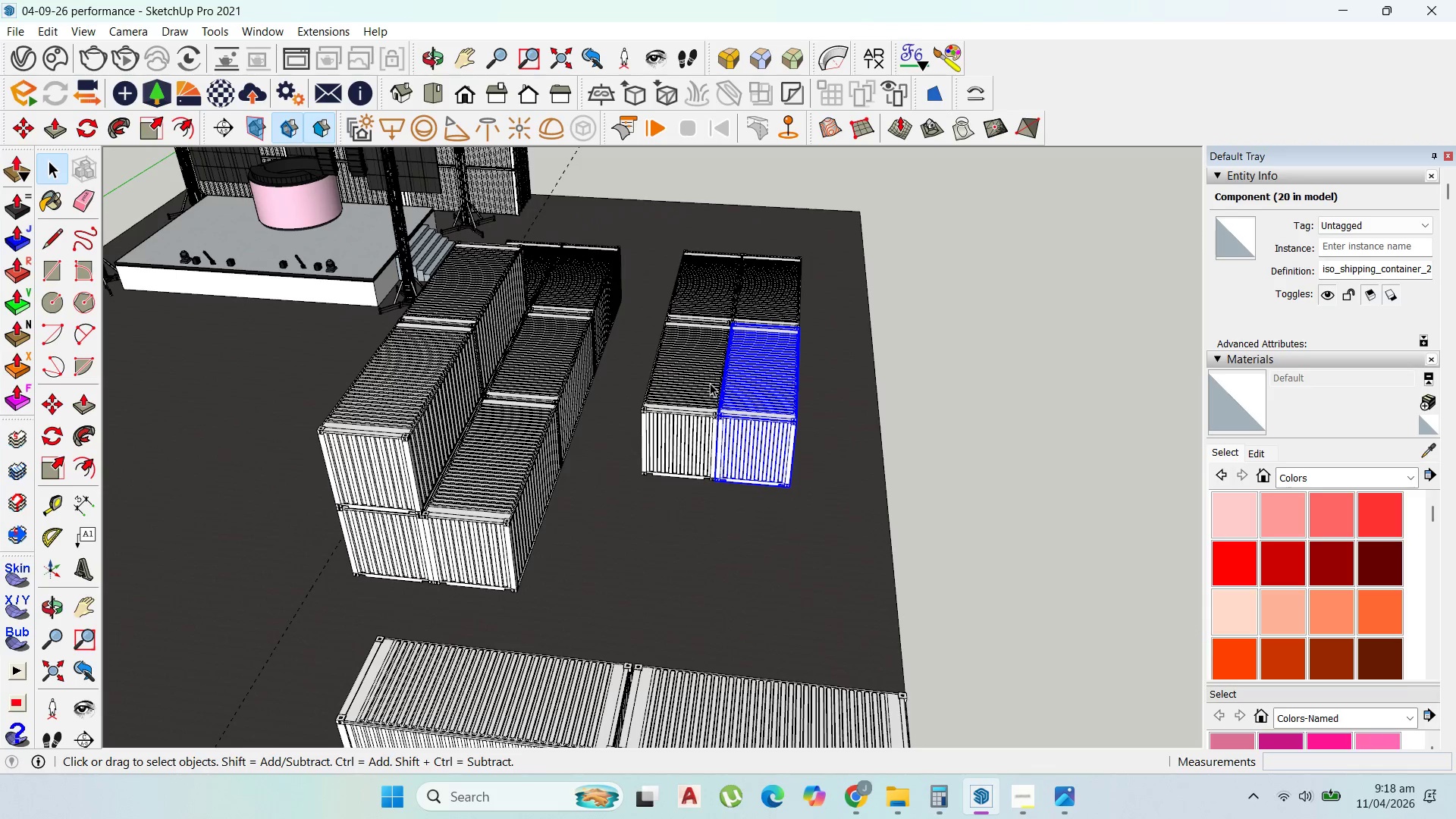 
hold_key(key=ShiftLeft, duration=1.08)
double_click([717, 280])
 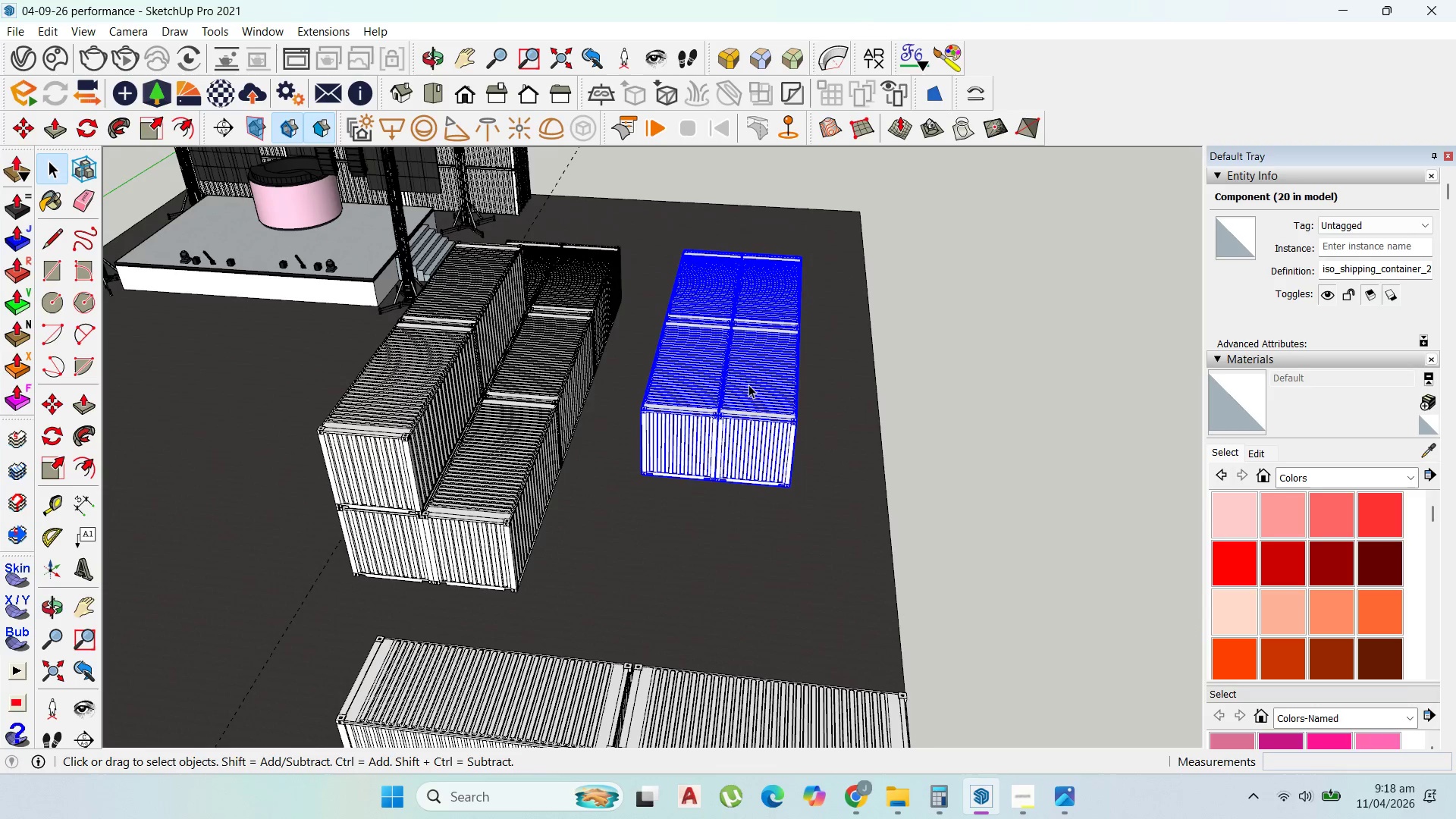 
key(M)
 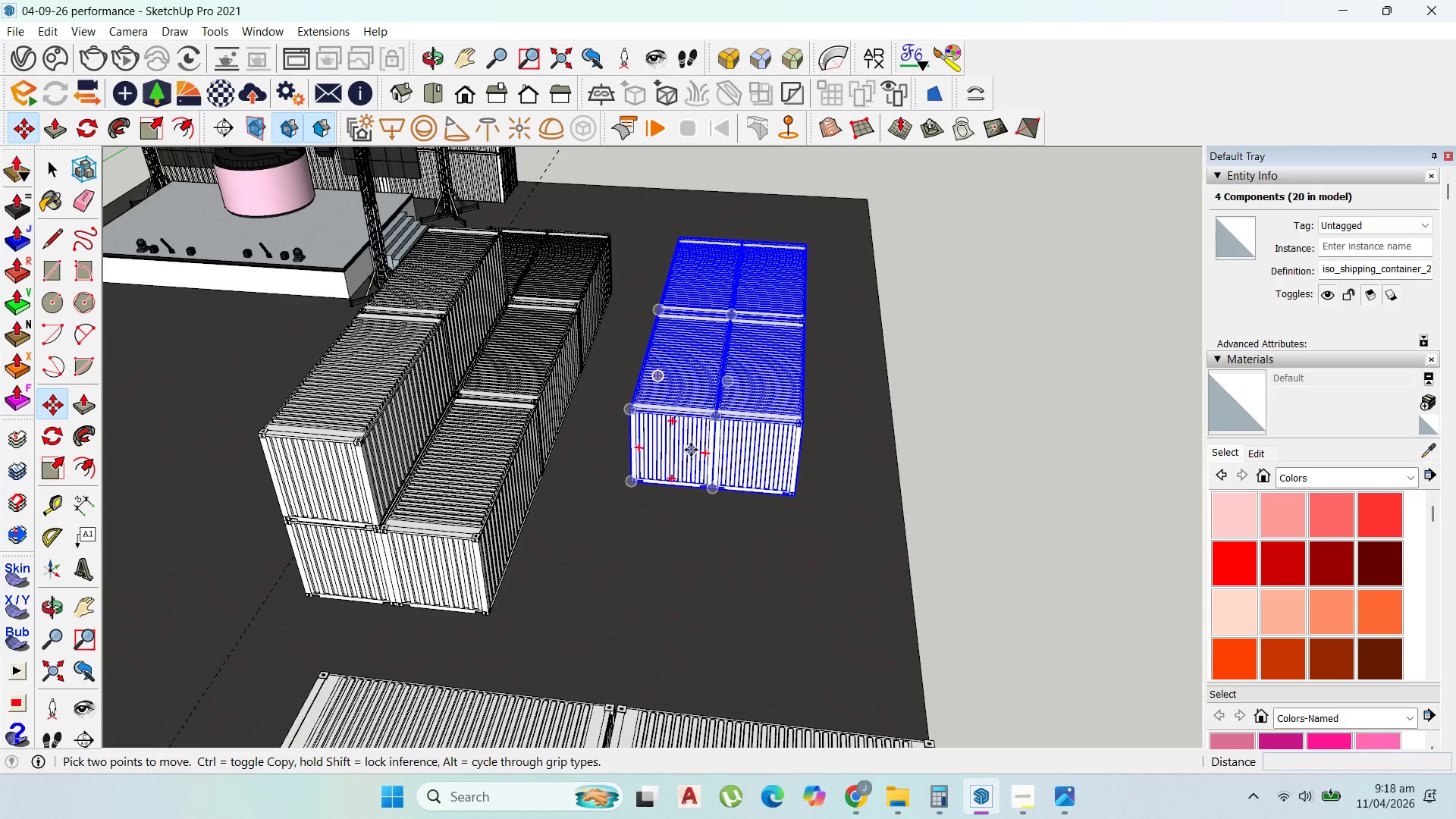 
scroll: coordinate [742, 406], scroll_direction: up, amount: 1.0
 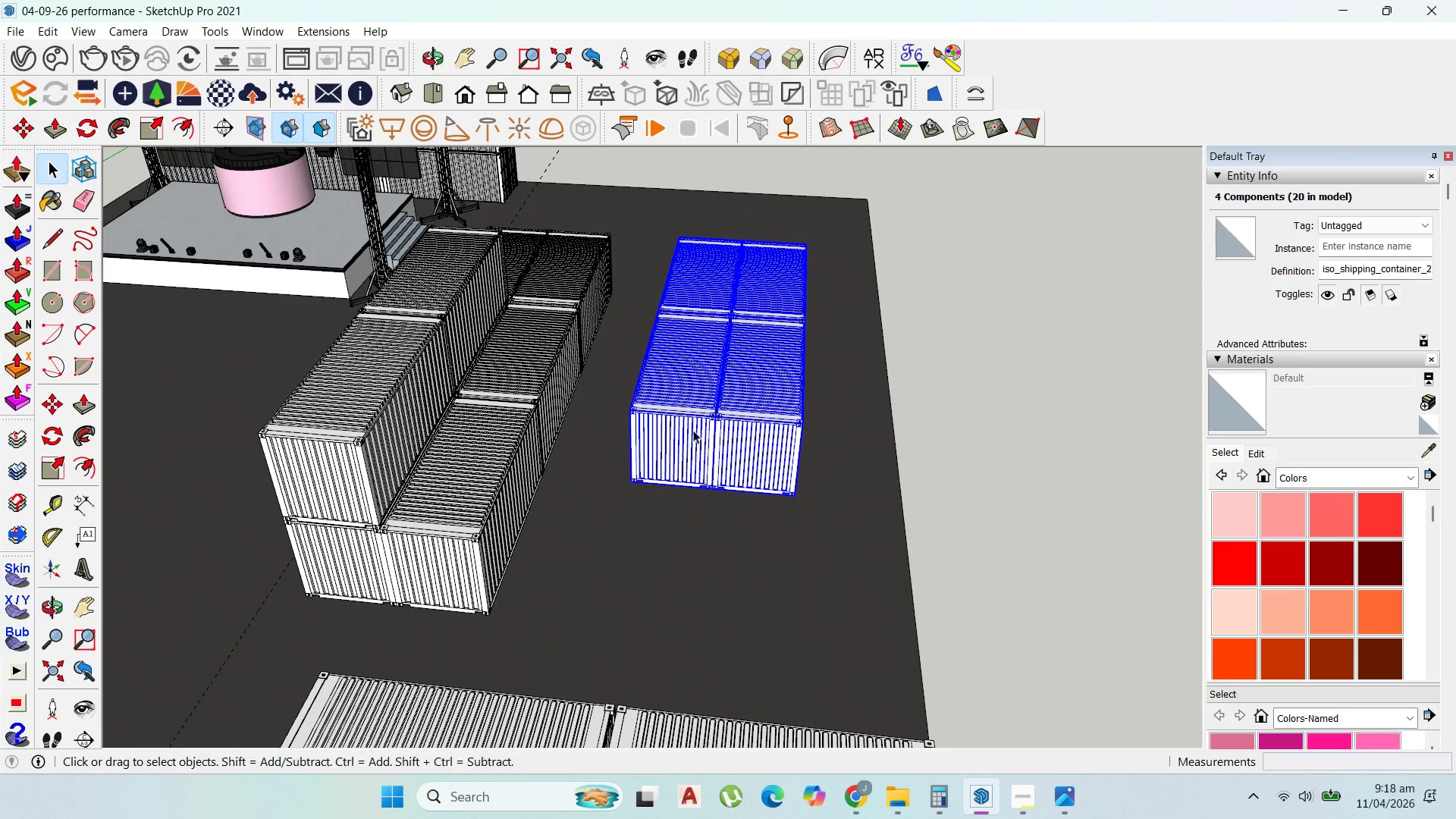 
left_click([691, 450])
 